 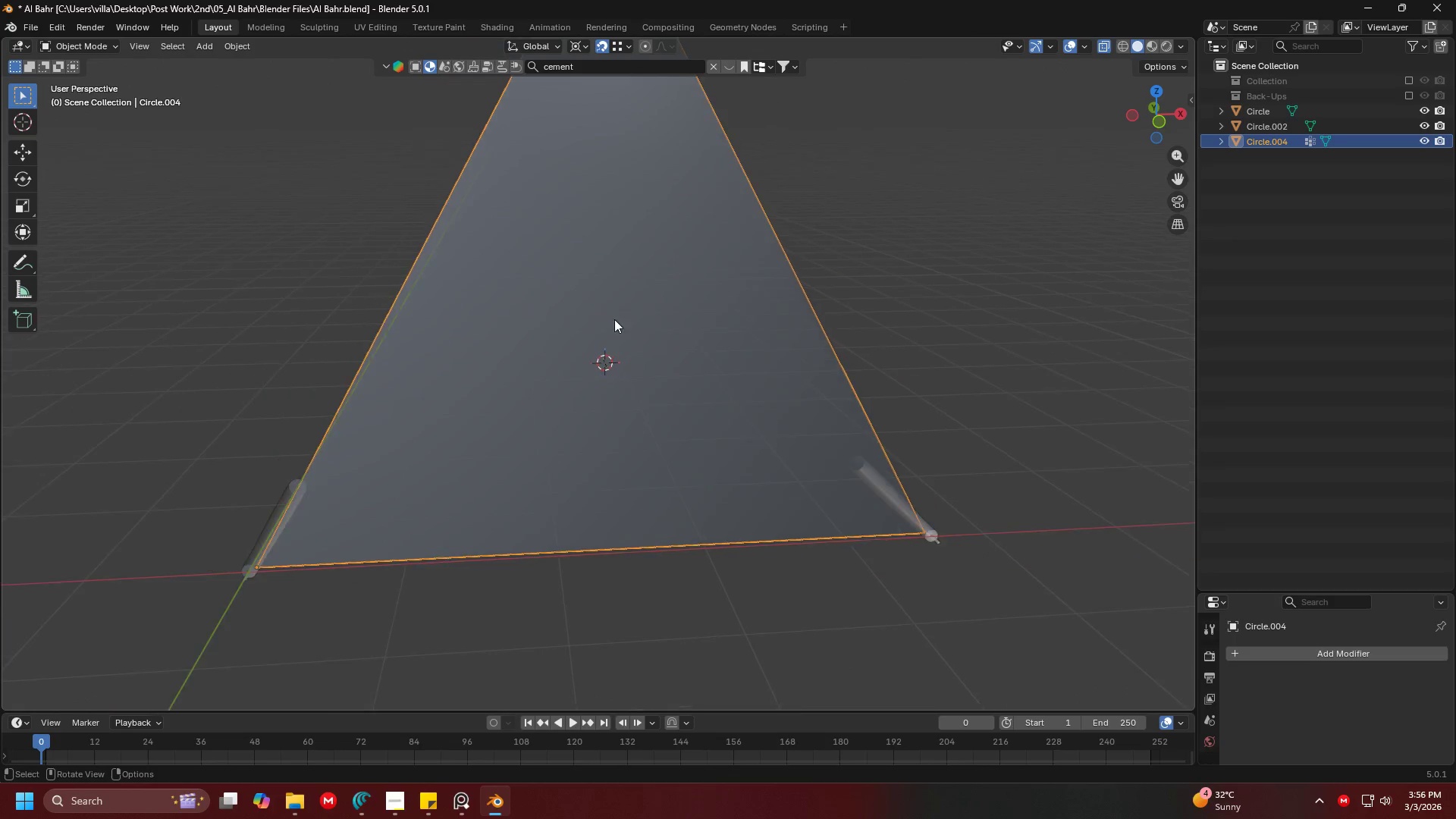 
scroll: coordinate [664, 330], scroll_direction: up, amount: 4.0
 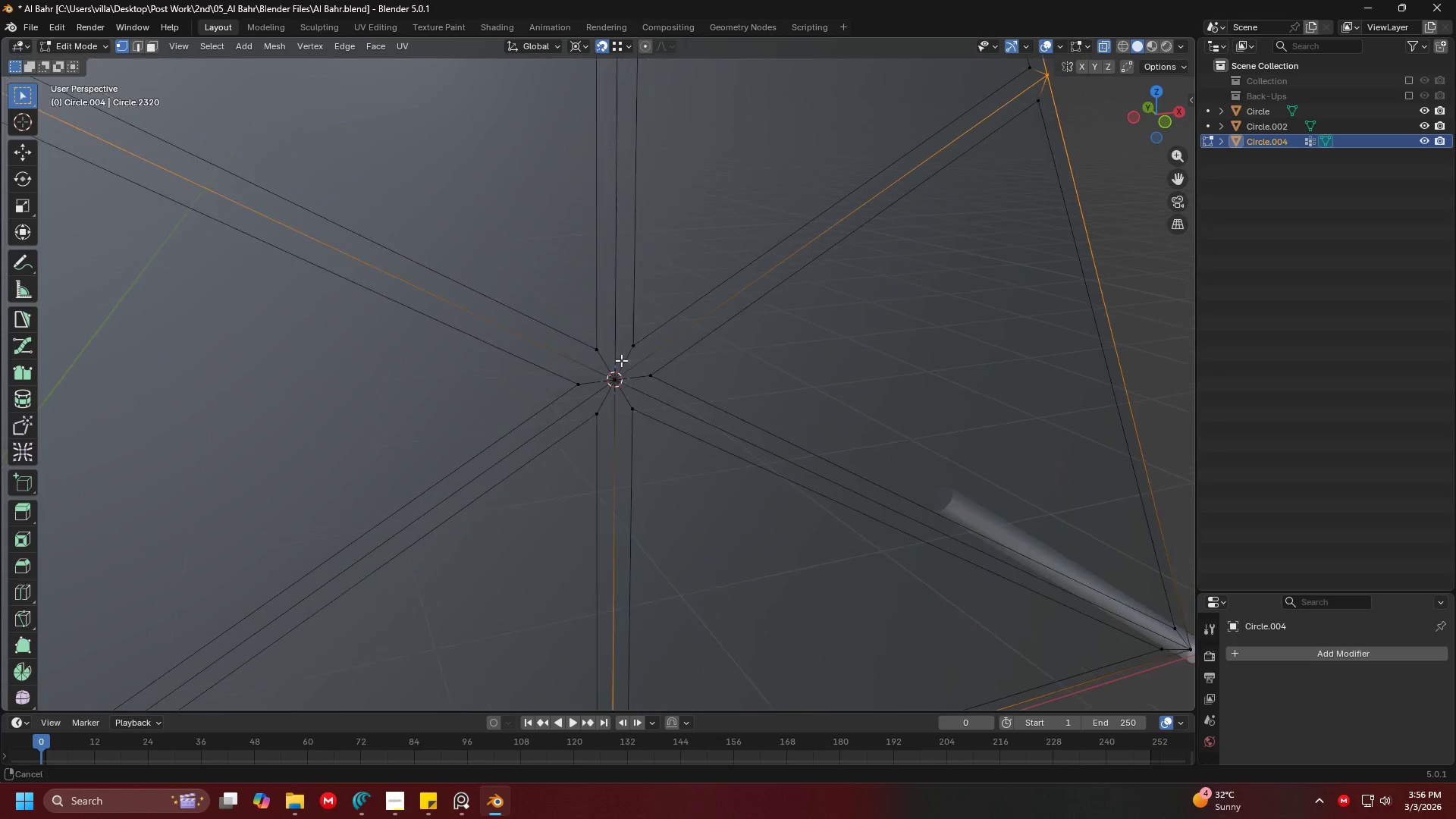 
scroll: coordinate [616, 366], scroll_direction: down, amount: 4.0
 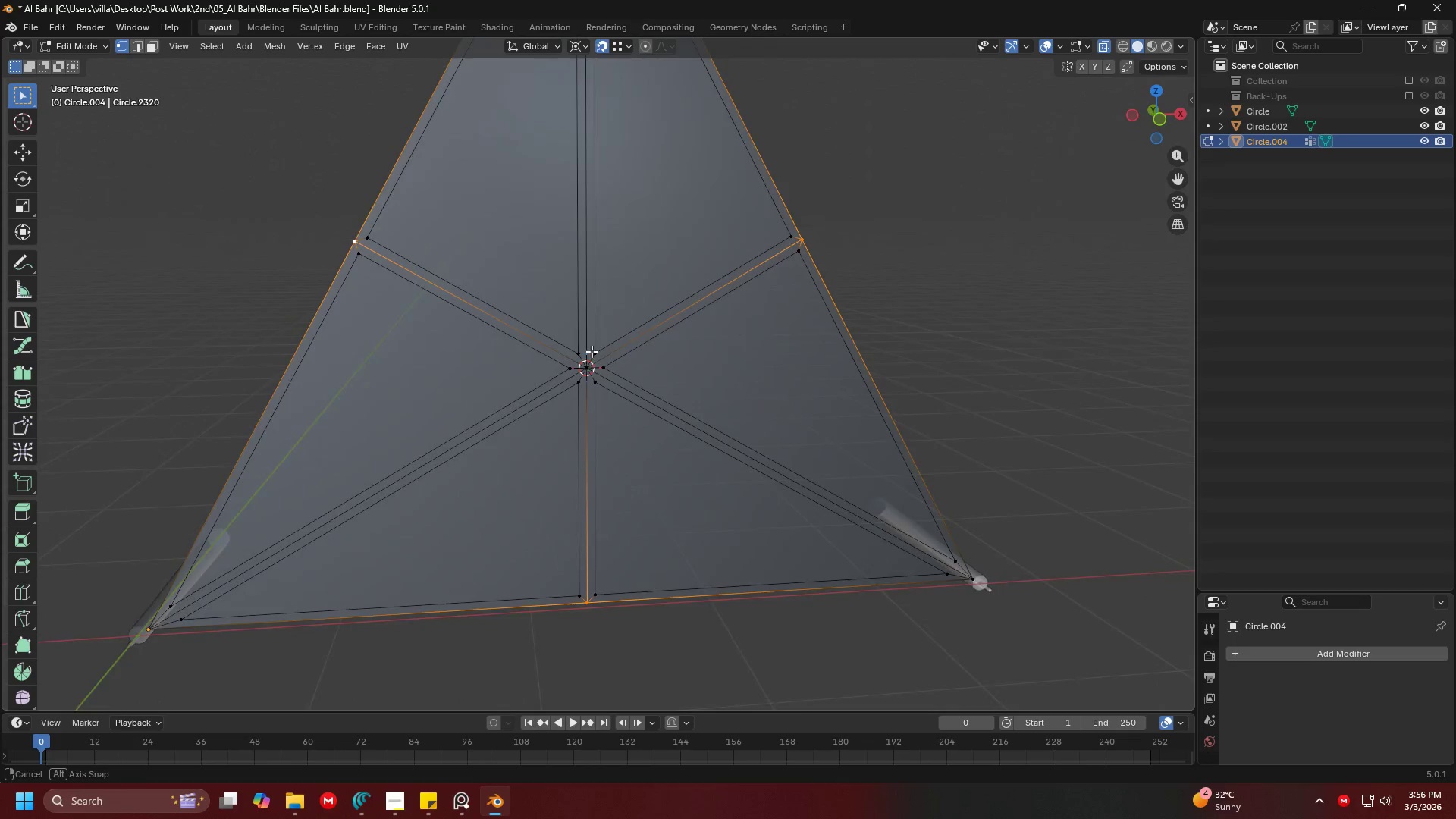 
scroll: coordinate [595, 350], scroll_direction: up, amount: 4.0
 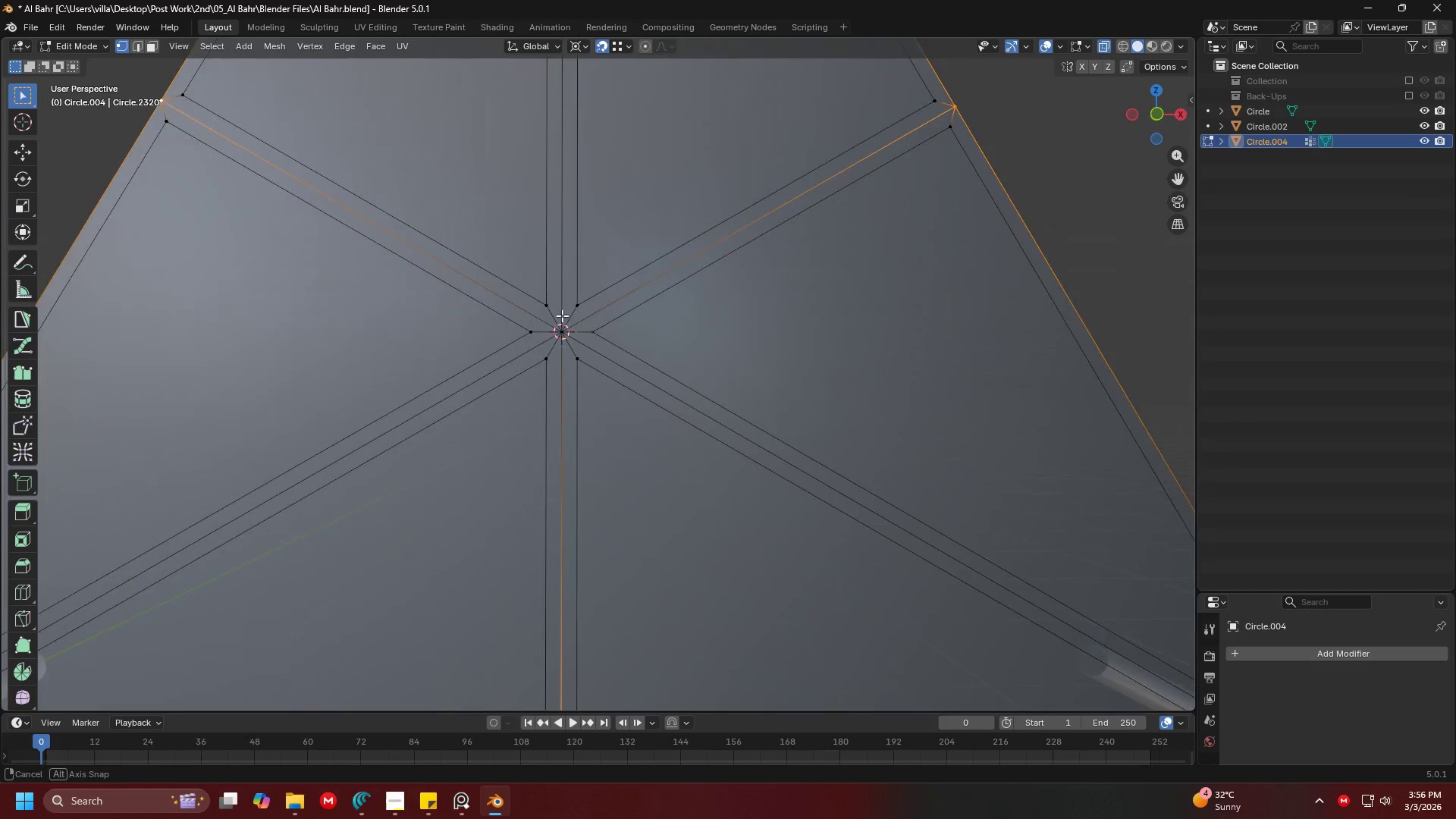 
scroll: coordinate [560, 310], scroll_direction: down, amount: 5.0
 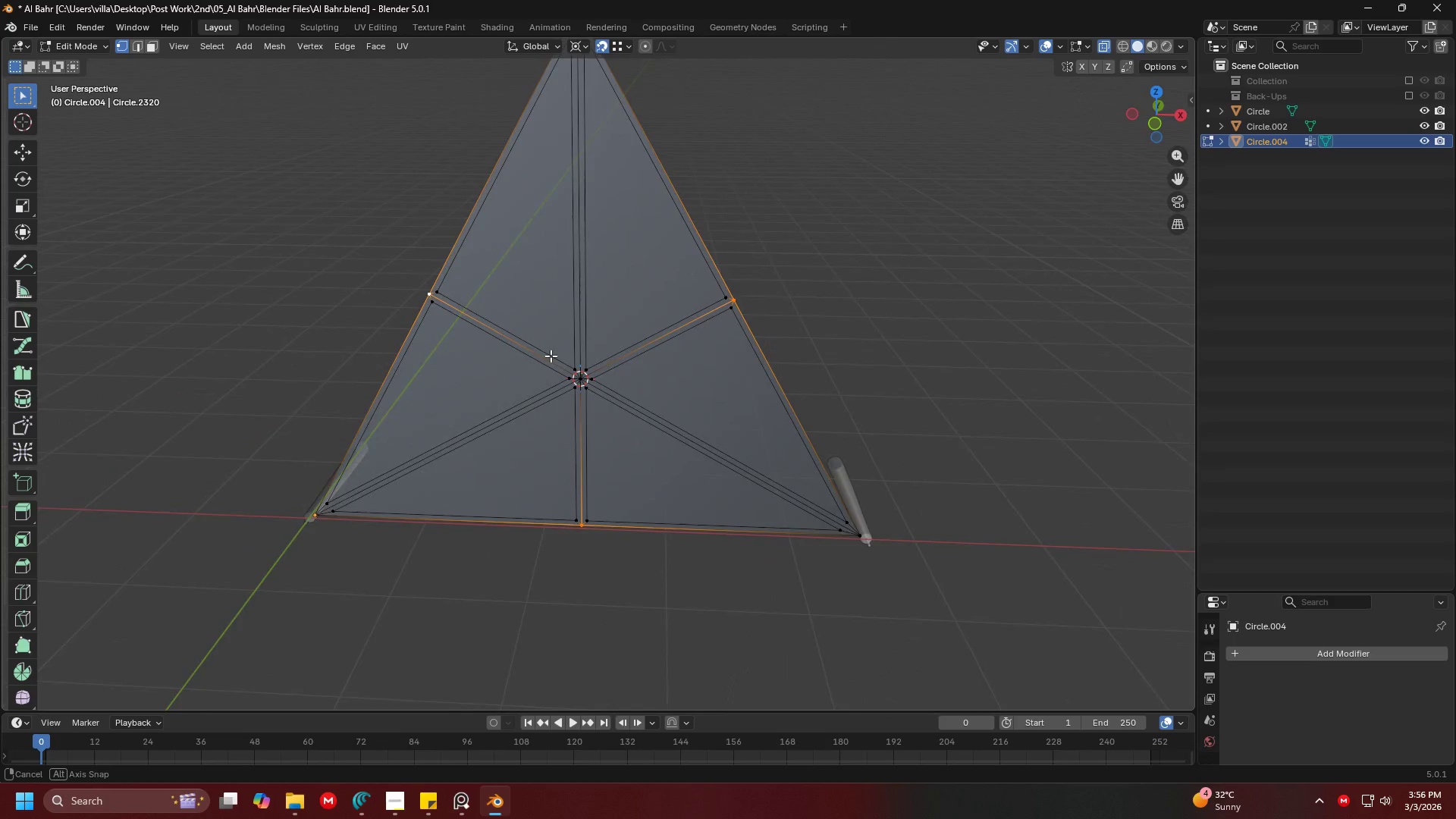 
wait(5.2)
 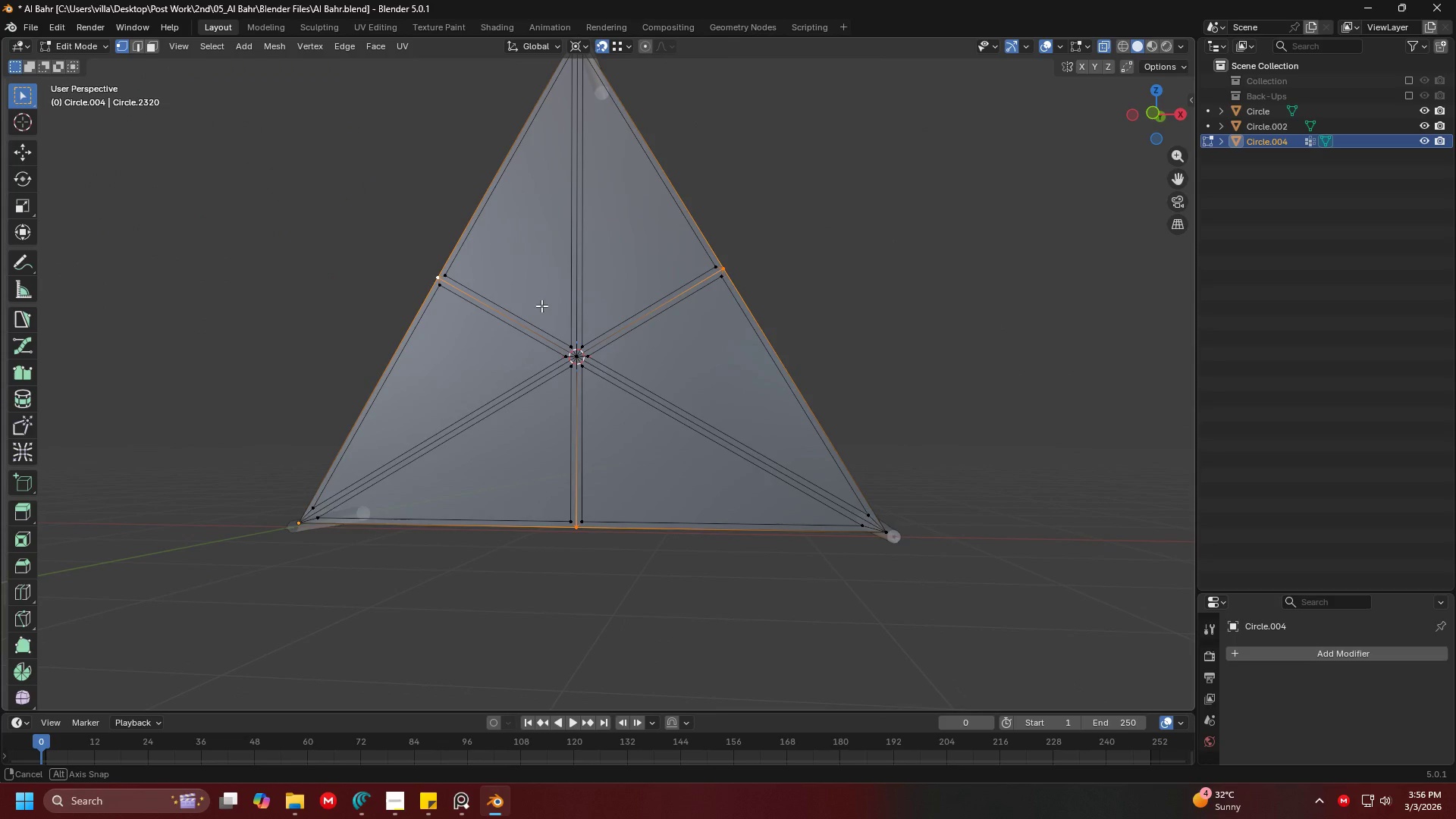 
key(Shift+ShiftLeft)
 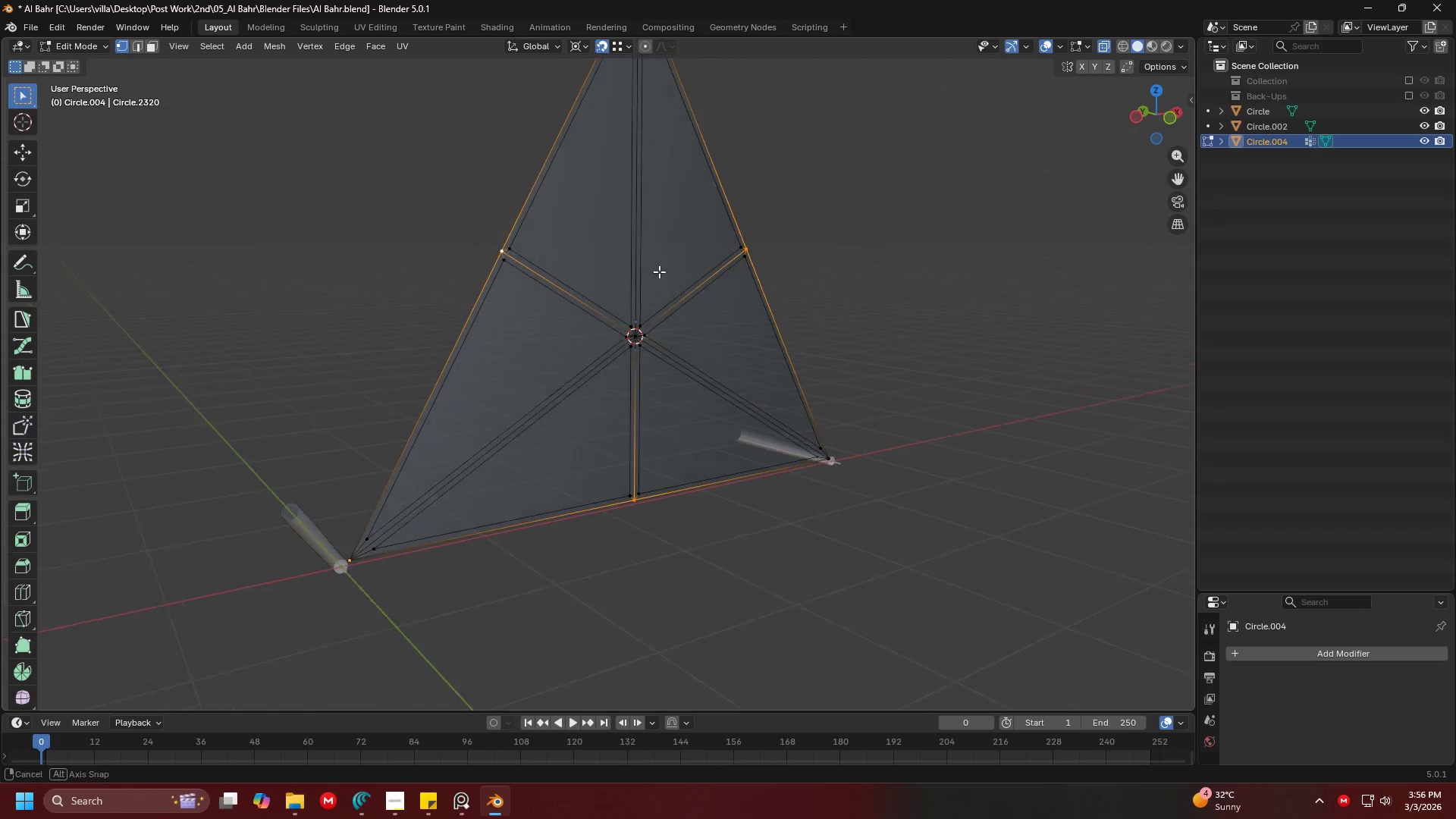 
key(Shift+ShiftLeft)
 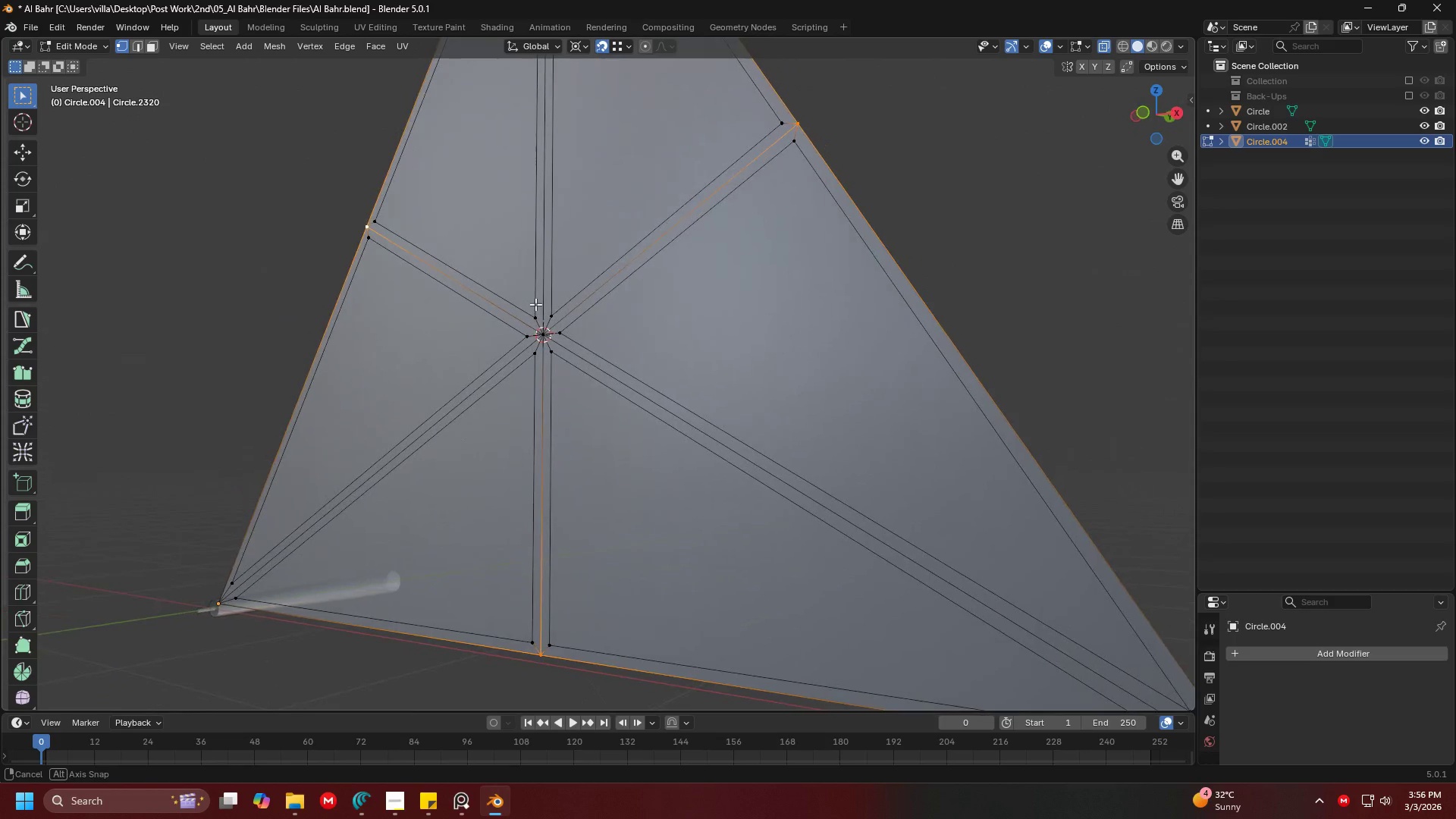 
scroll: coordinate [638, 273], scroll_direction: up, amount: 4.0
 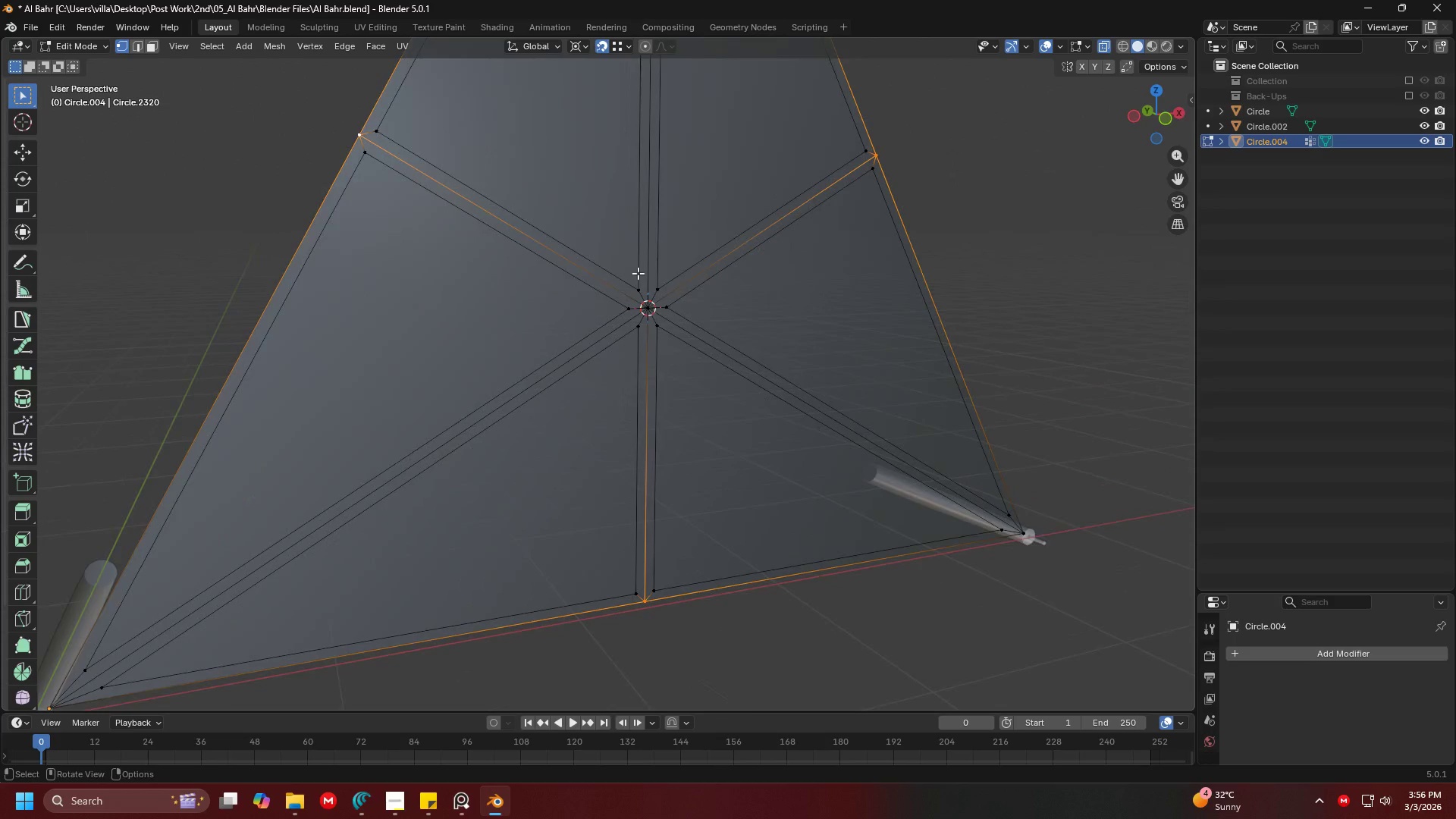 
key(Shift+ShiftLeft)
 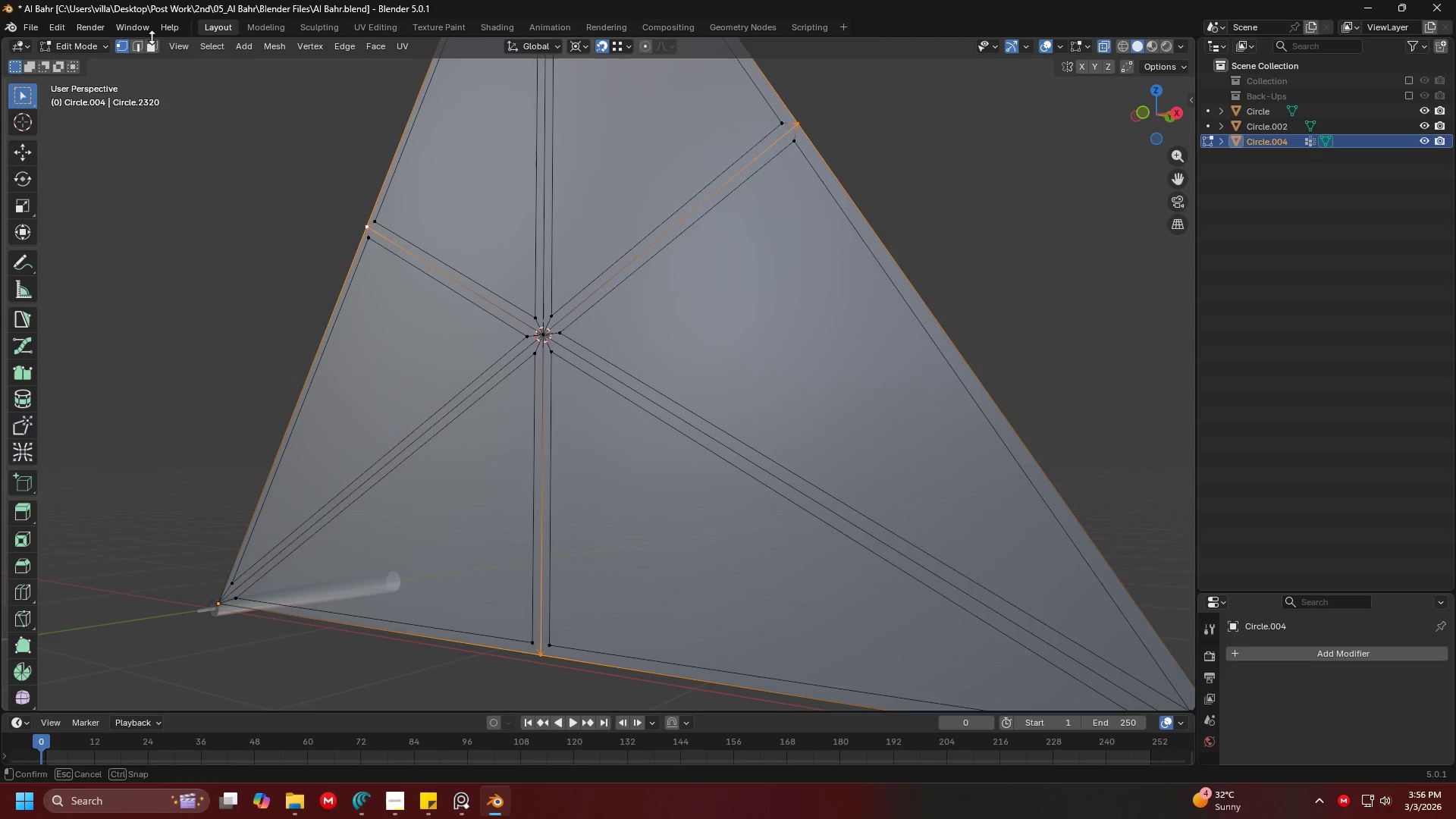 
double_click([152, 40])
 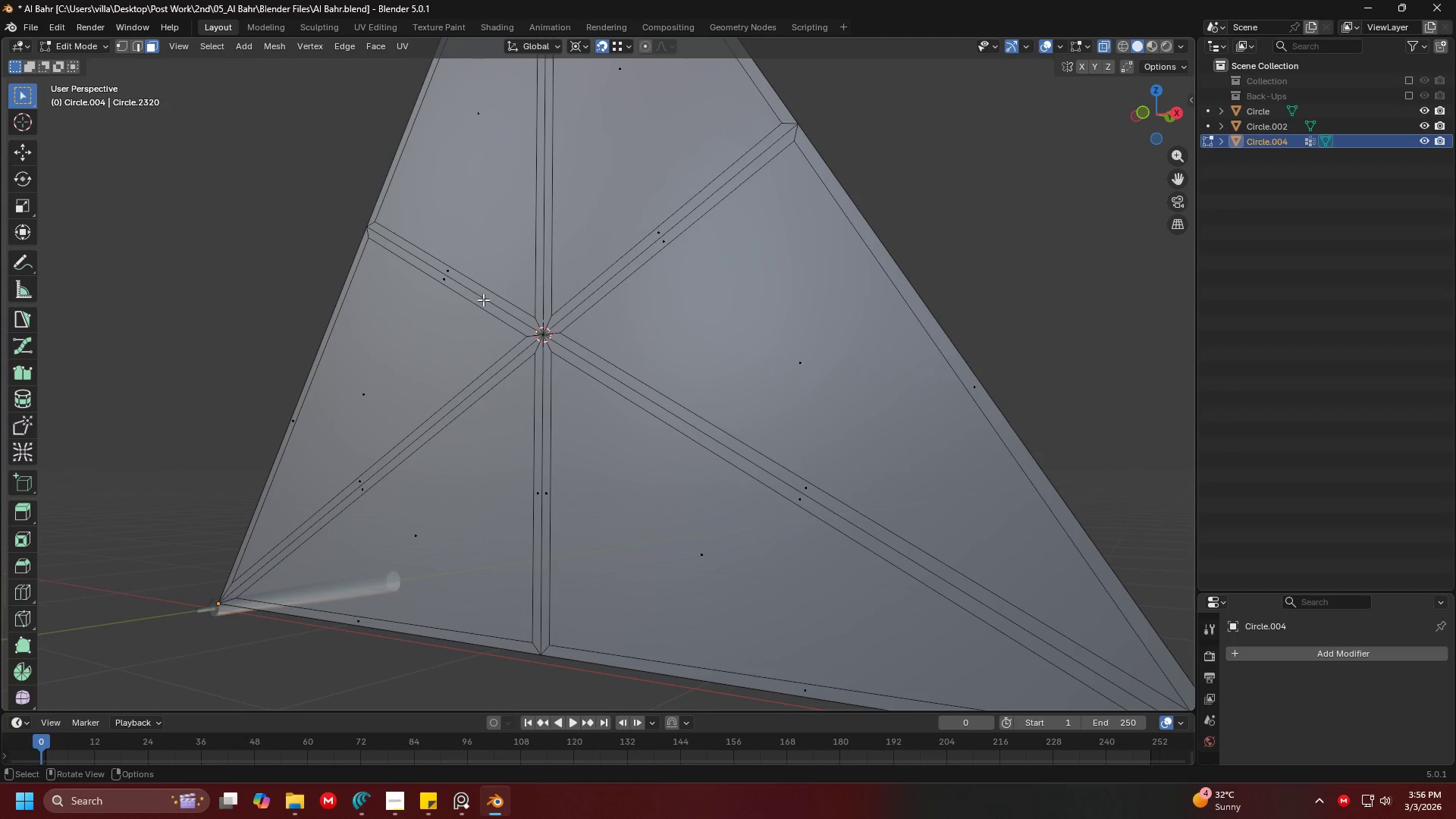 
left_click([497, 300])
 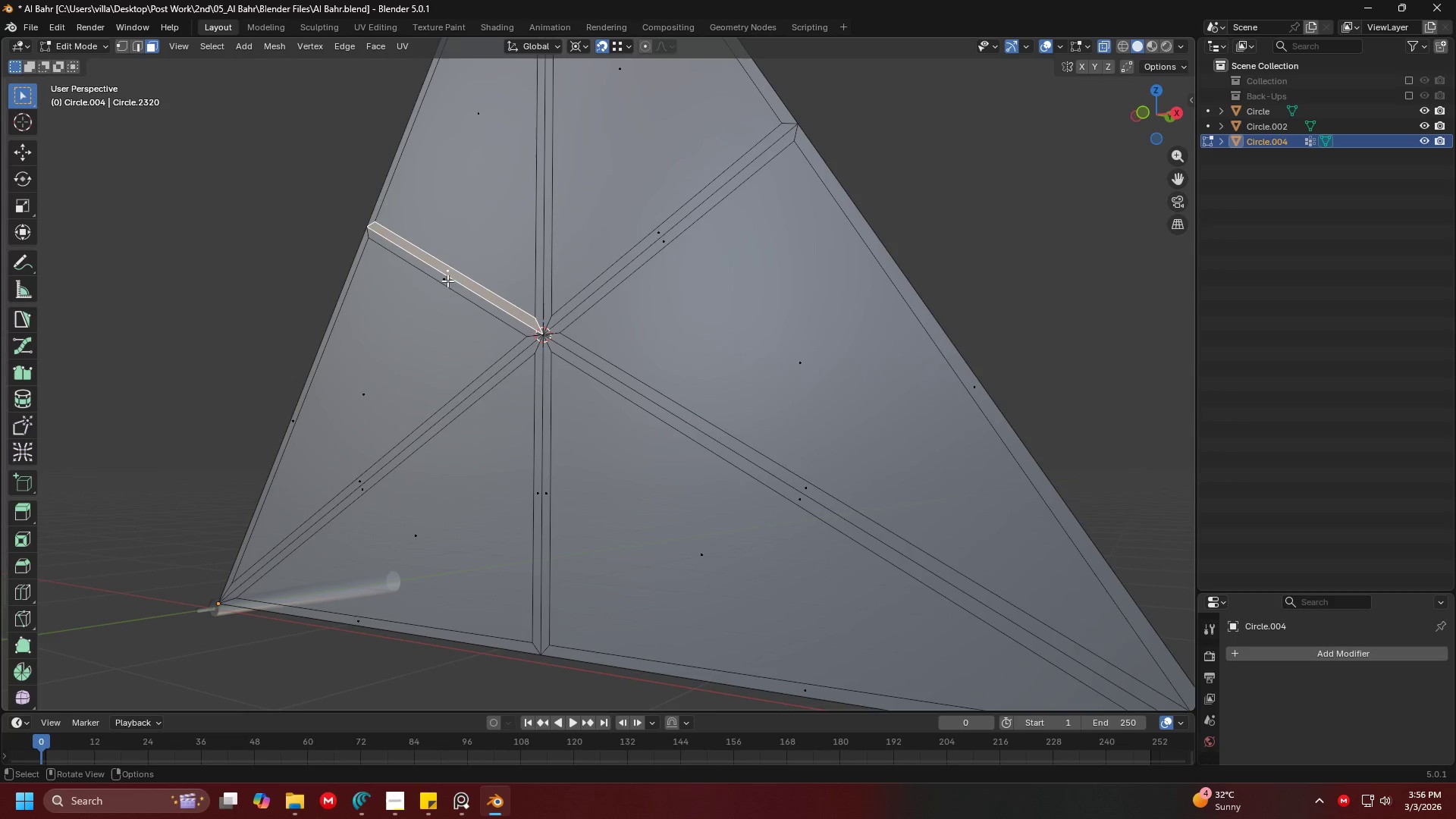 
key(A)
 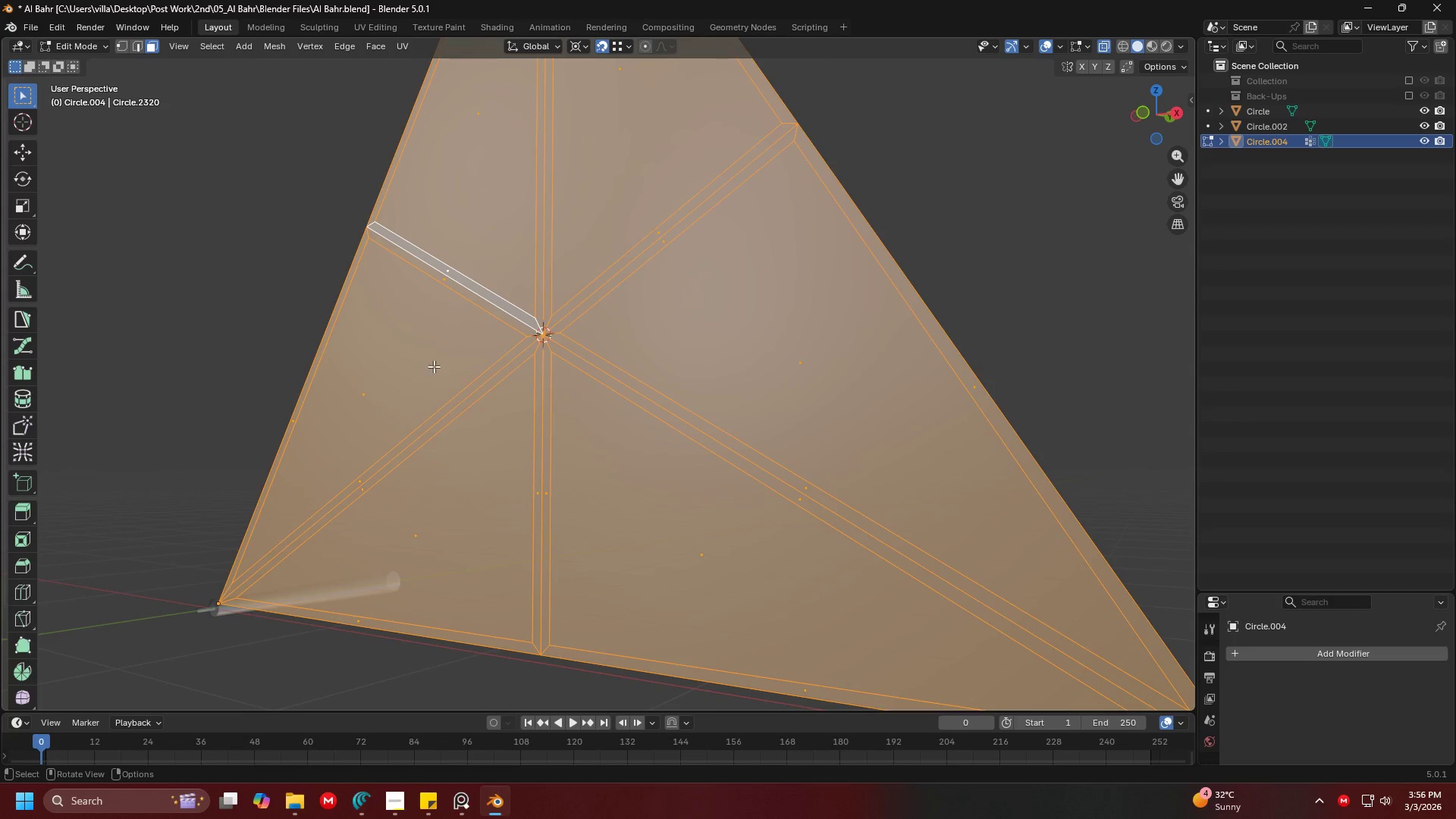 
hold_key(key=ShiftLeft, duration=1.5)
left_click([405, 357])
 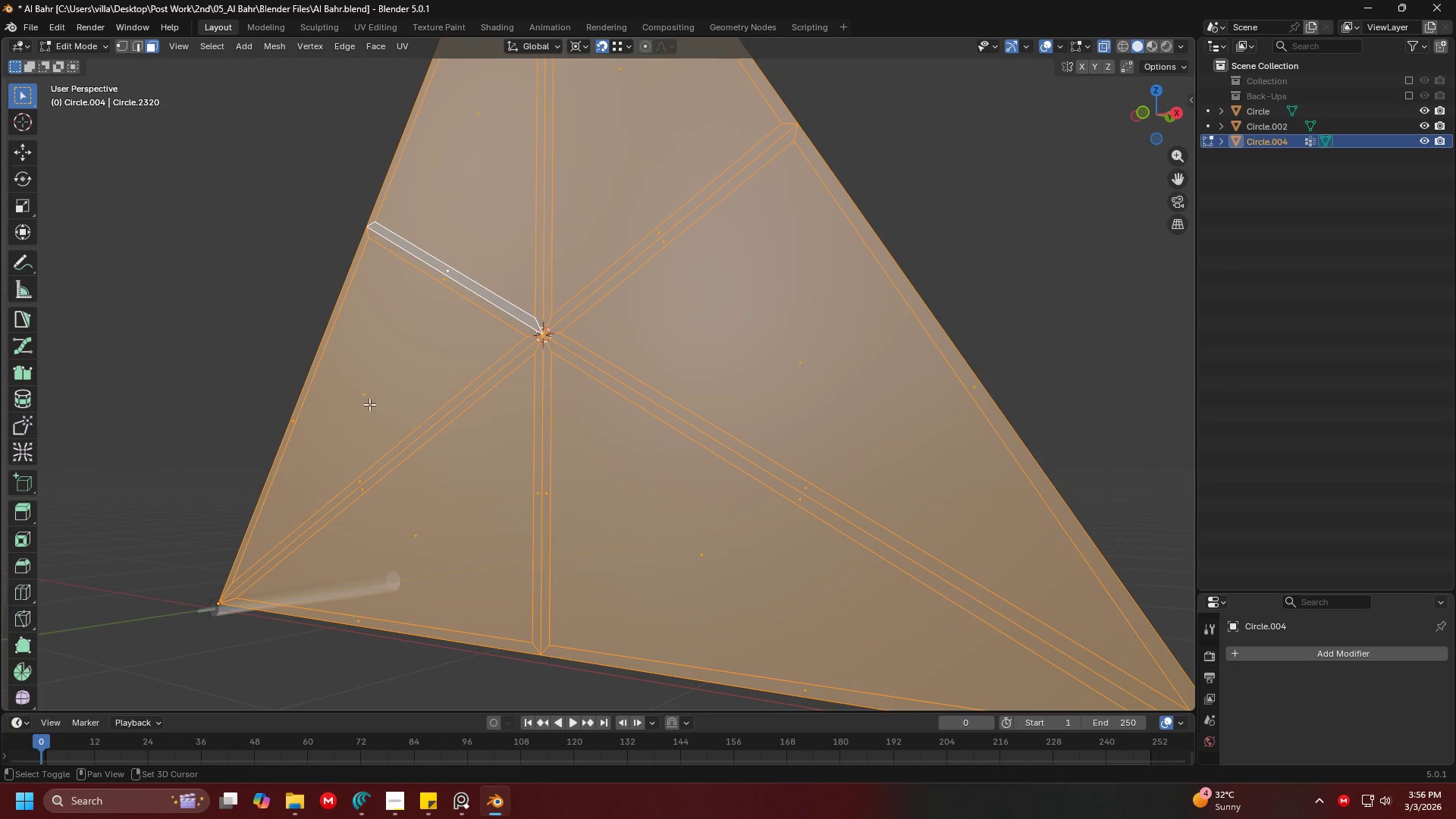 
left_click([365, 405])
 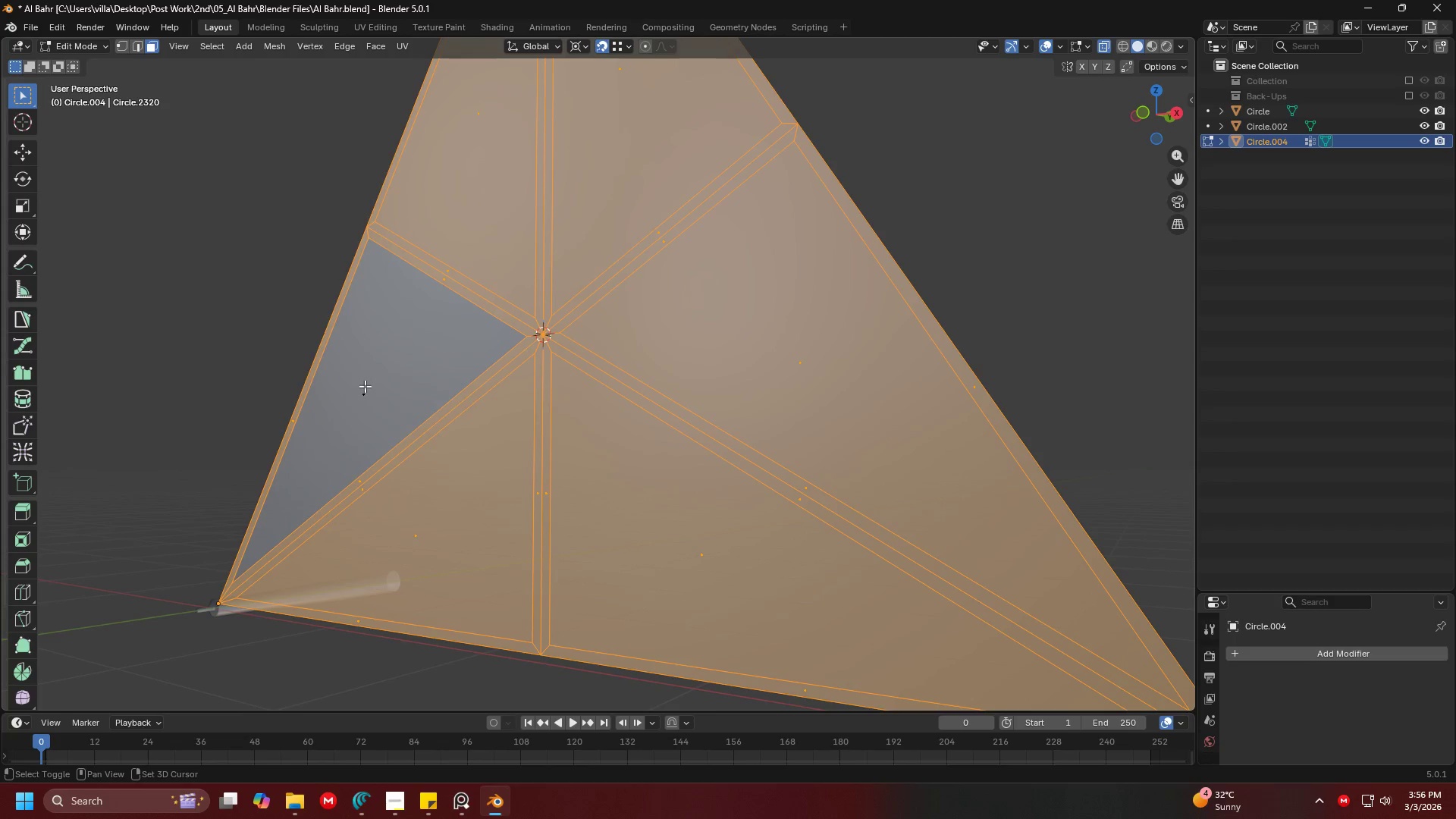 
hold_key(key=ShiftLeft, duration=1.52)
left_click([469, 111])
 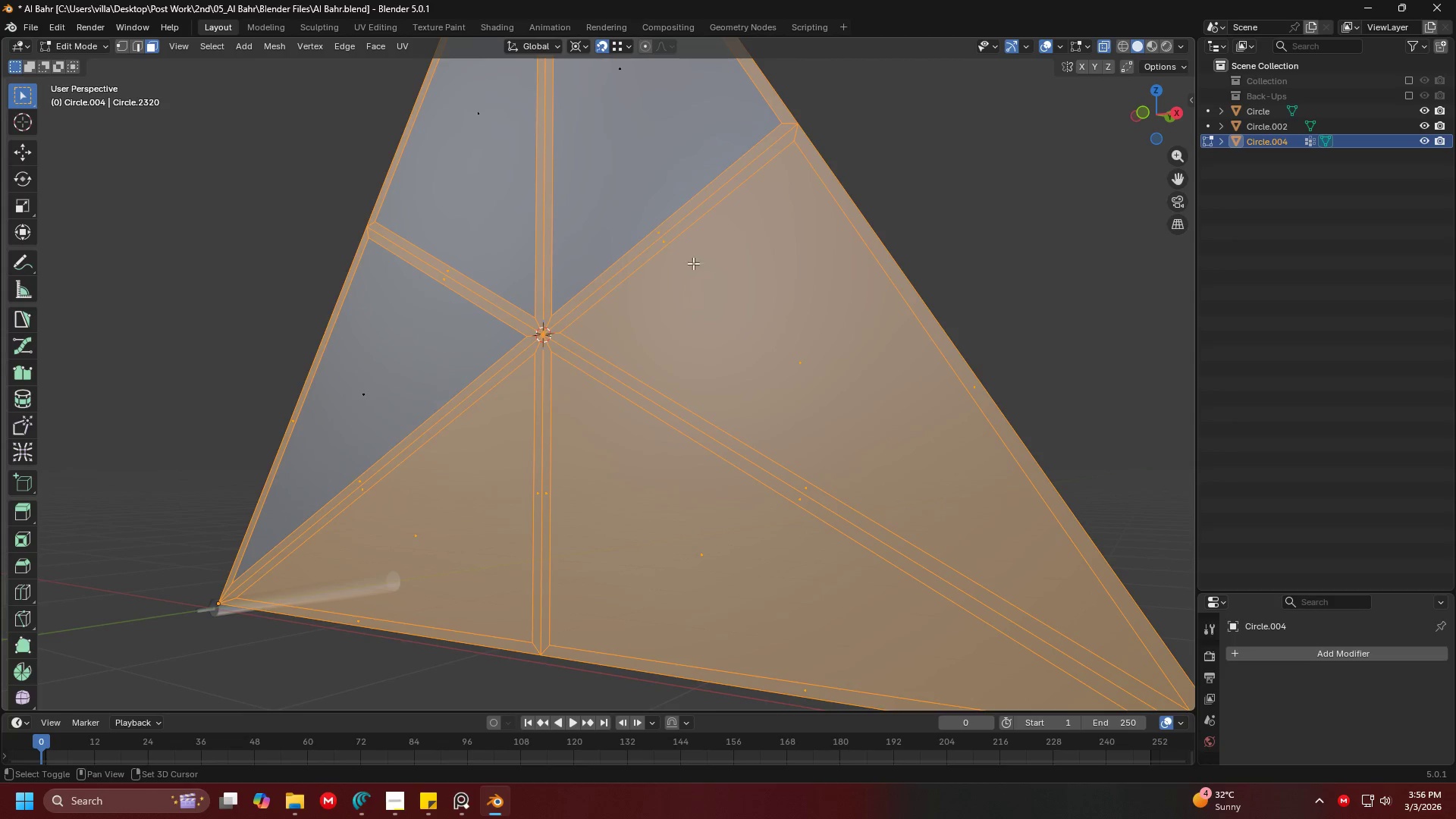 
hold_key(key=ShiftLeft, duration=1.5)
left_click([690, 565])
 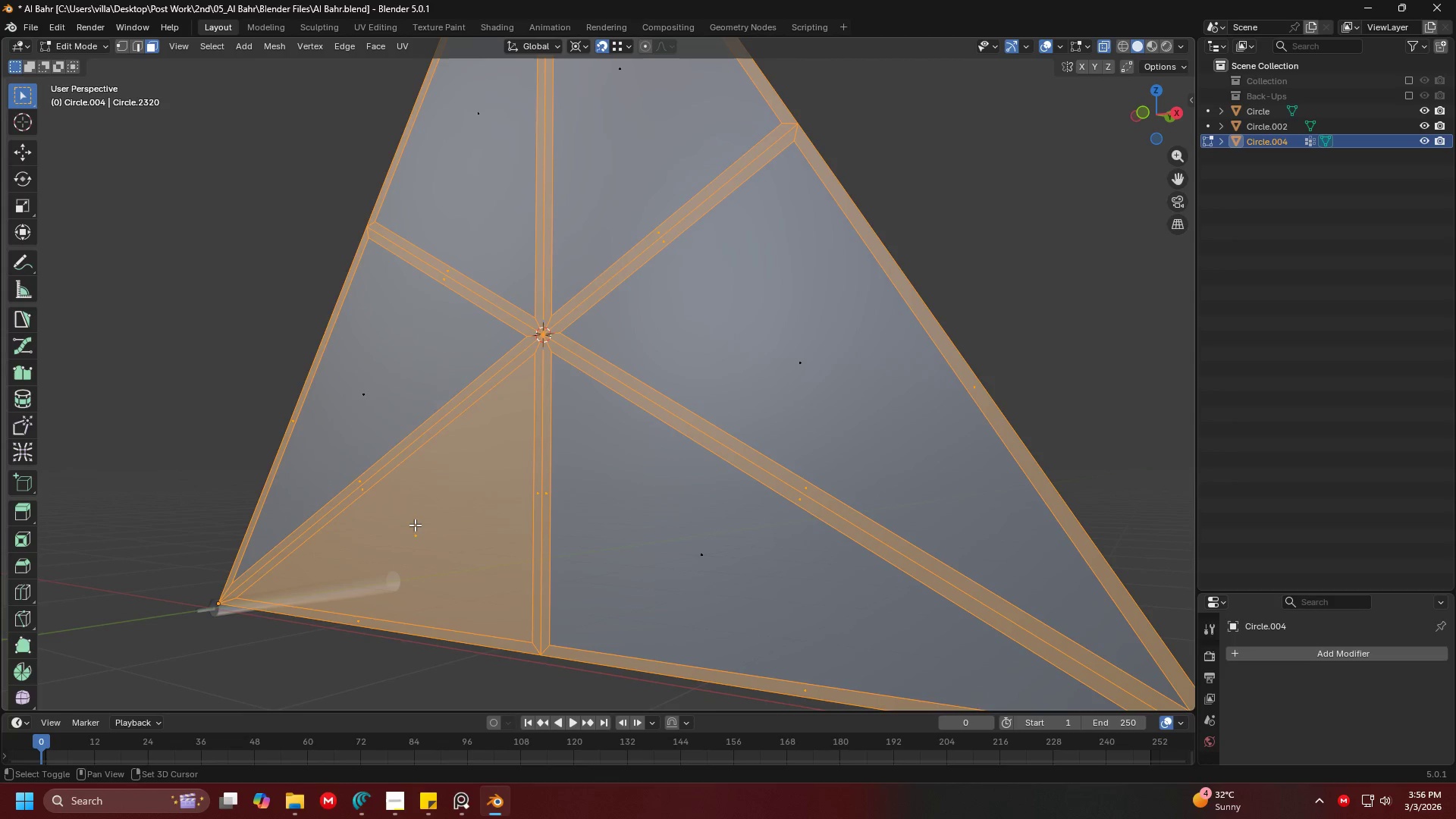 
key(Shift+ShiftLeft)
 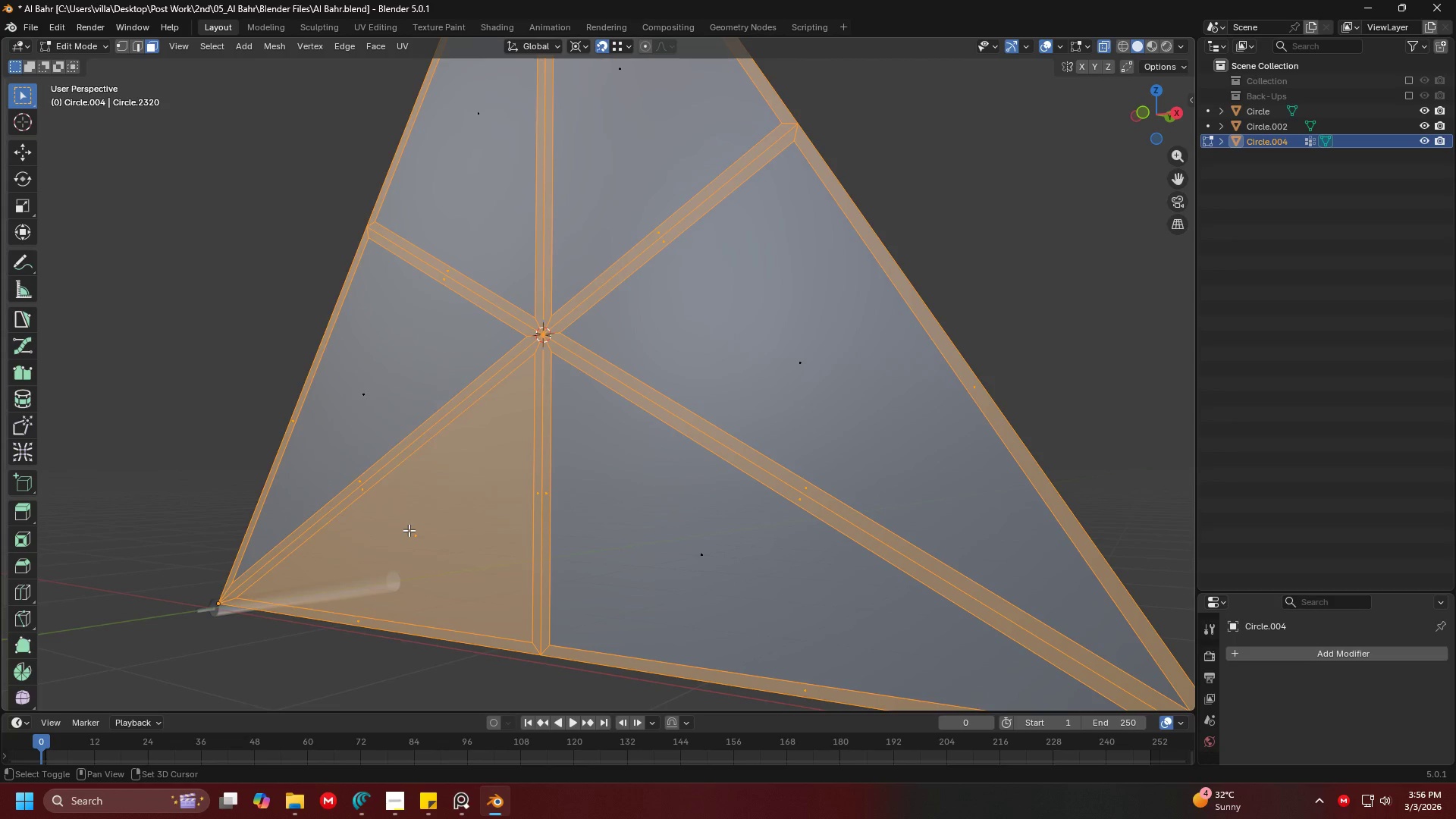 
key(Shift+ShiftLeft)
 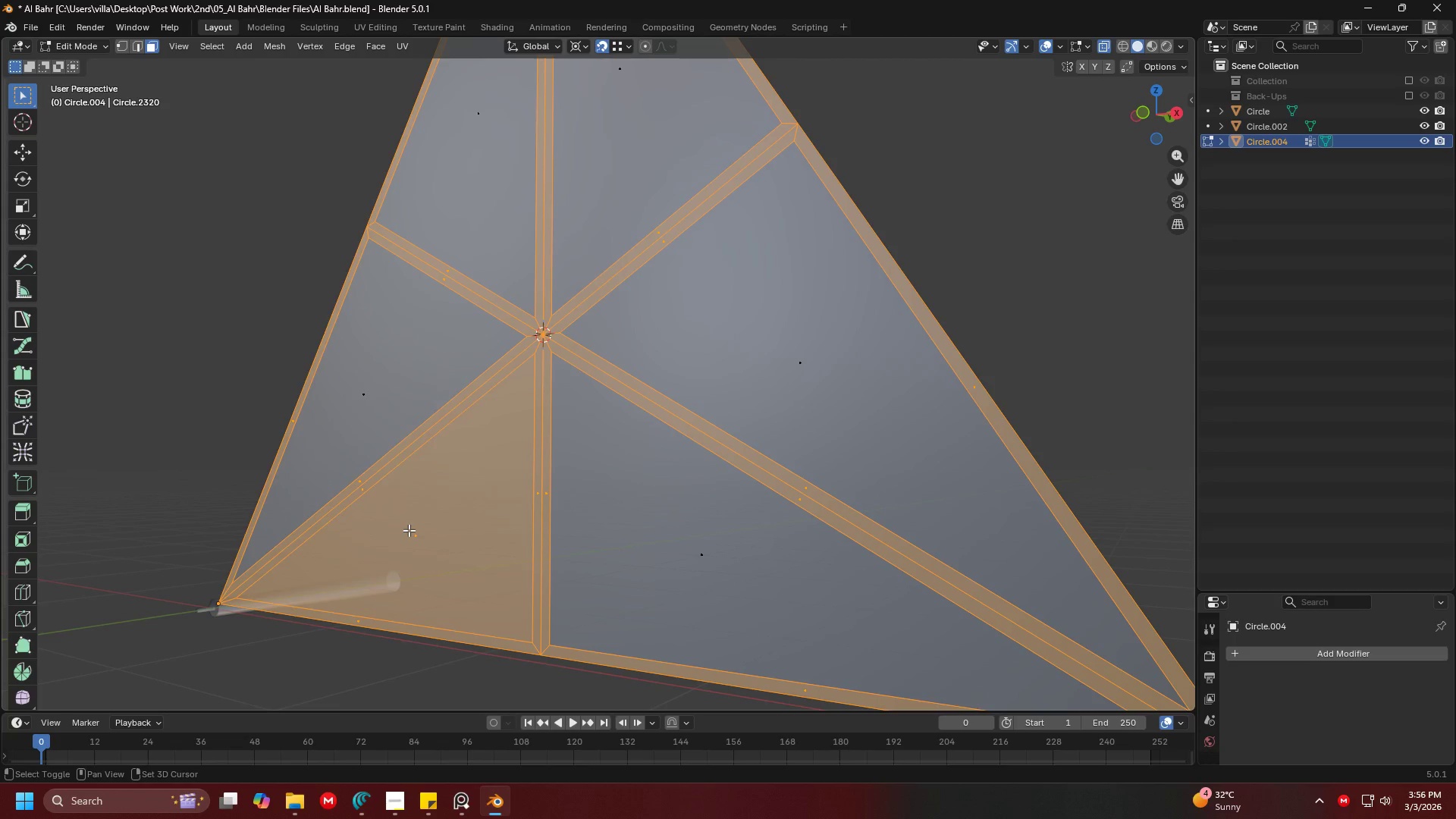 
left_click([409, 530])
 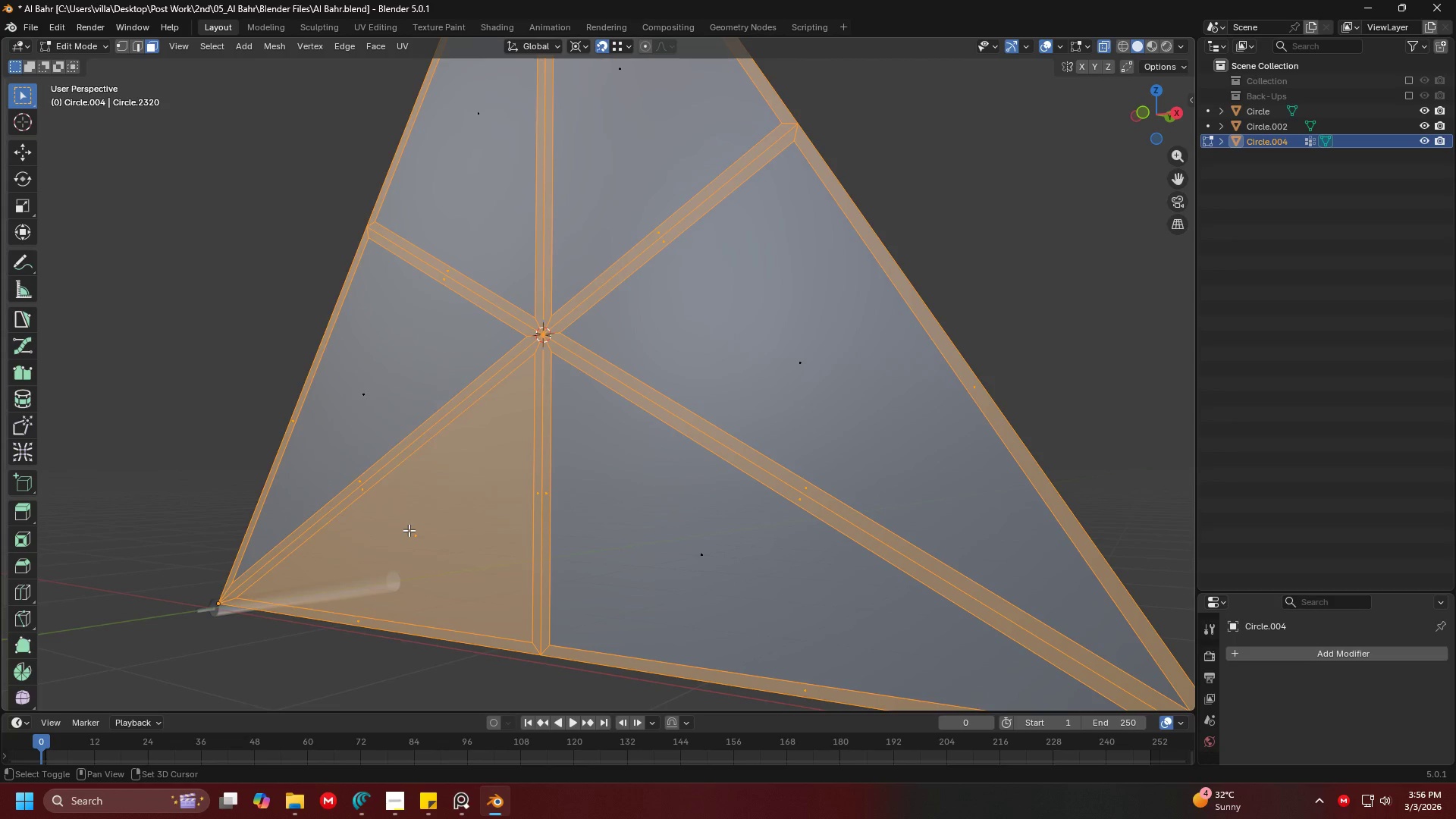 
key(Shift+ShiftLeft)
 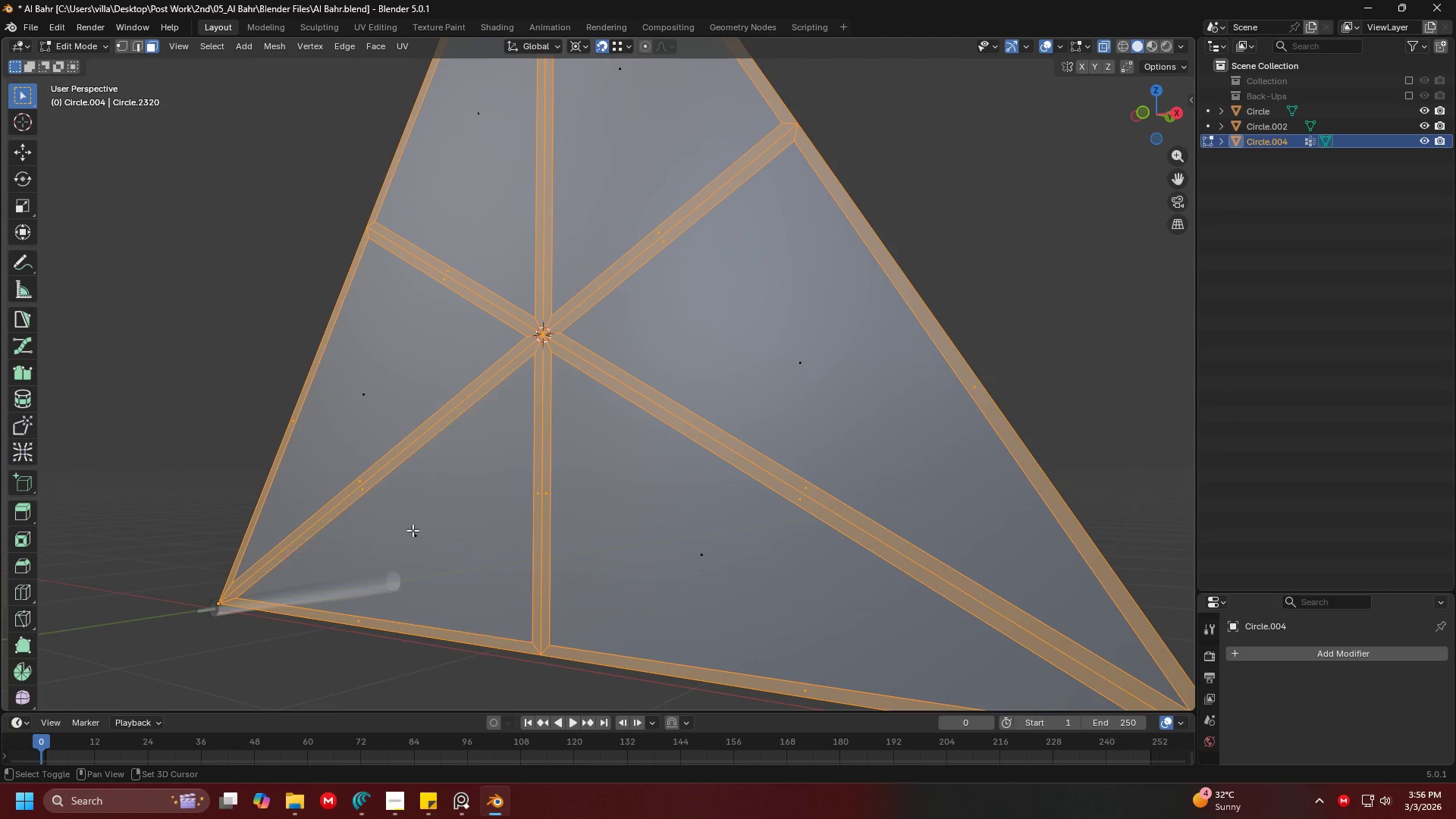 
key(Shift+ShiftLeft)
 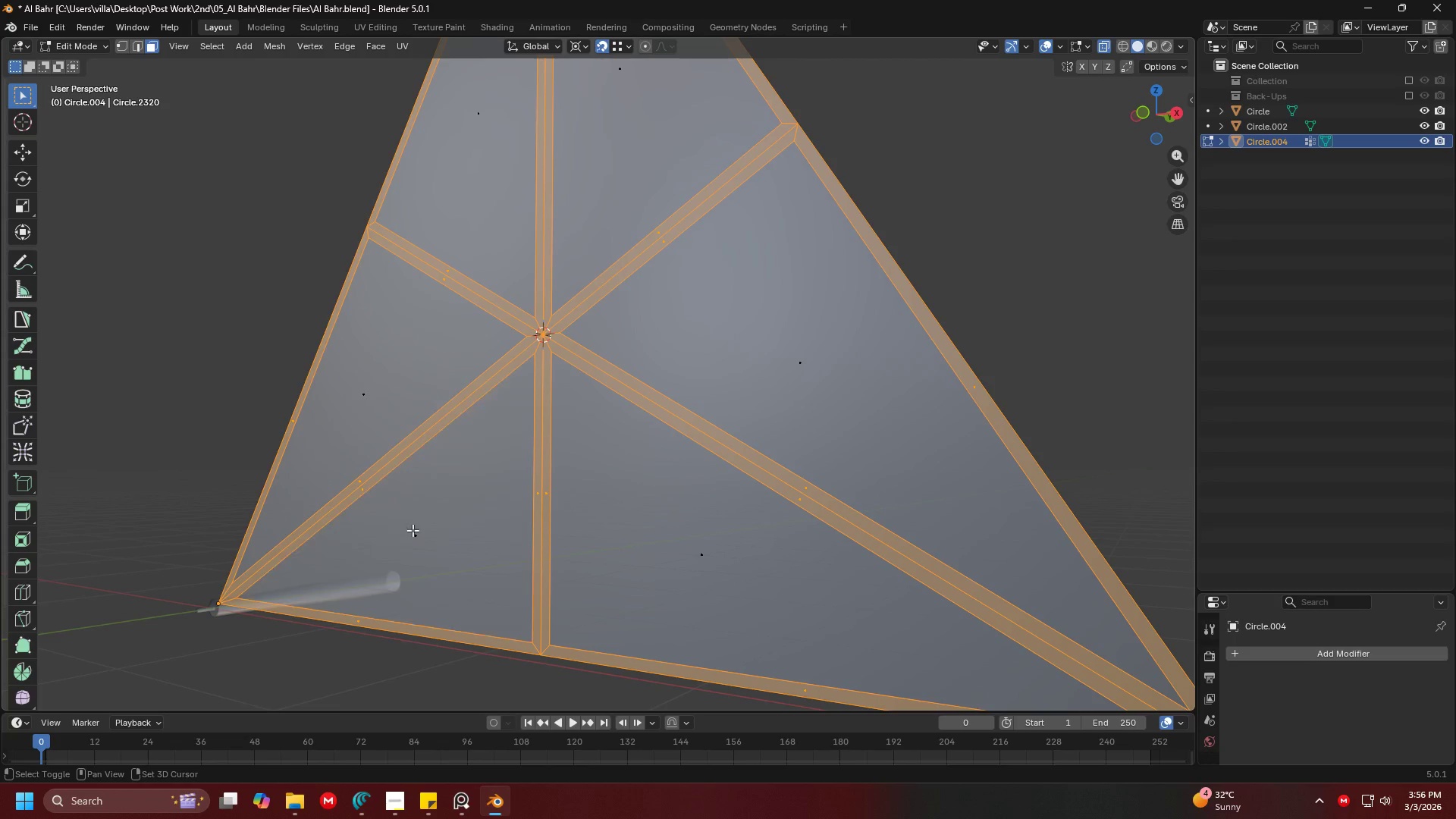 
key(Shift+ShiftLeft)
 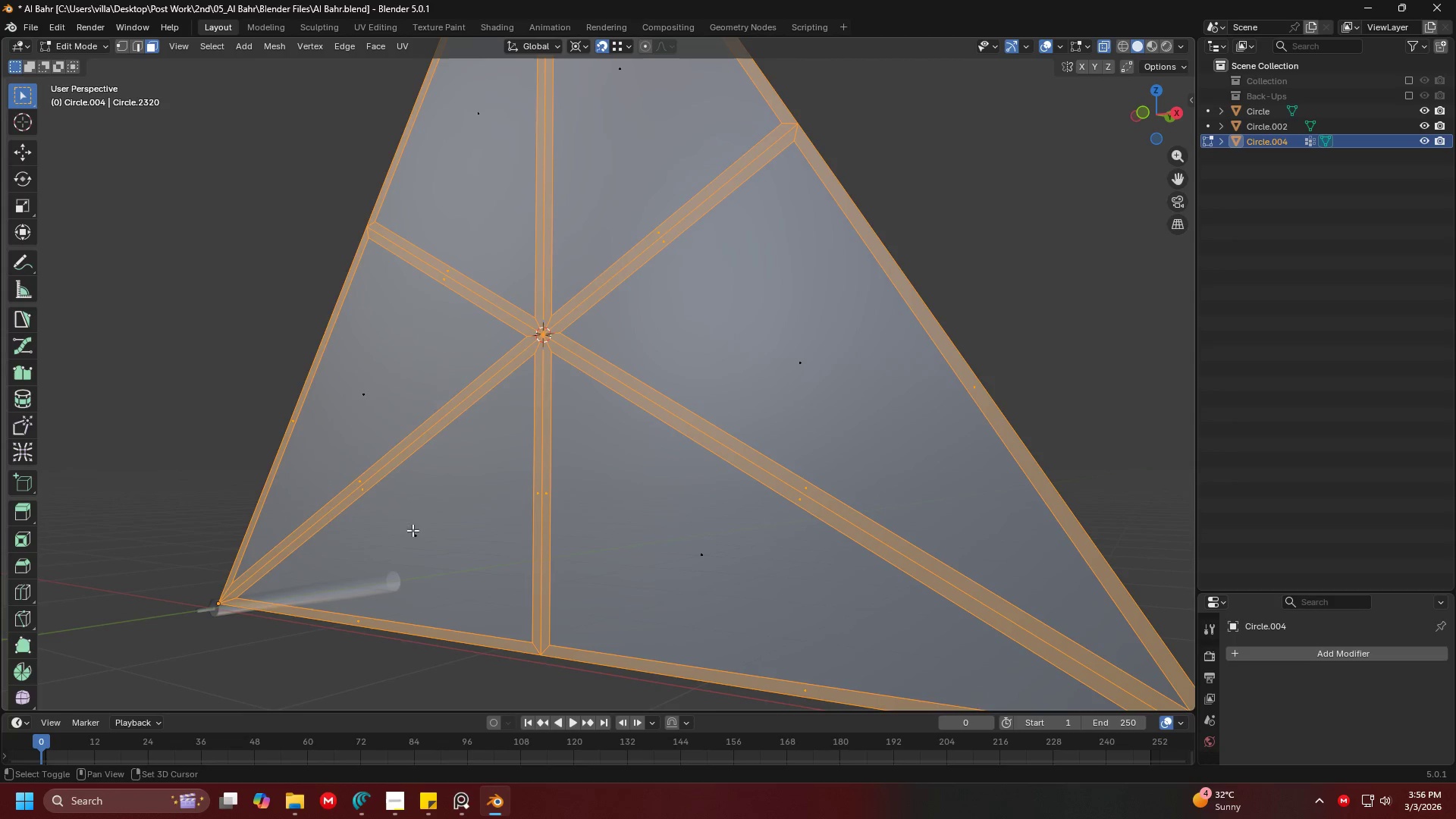 
key(Shift+ShiftLeft)
 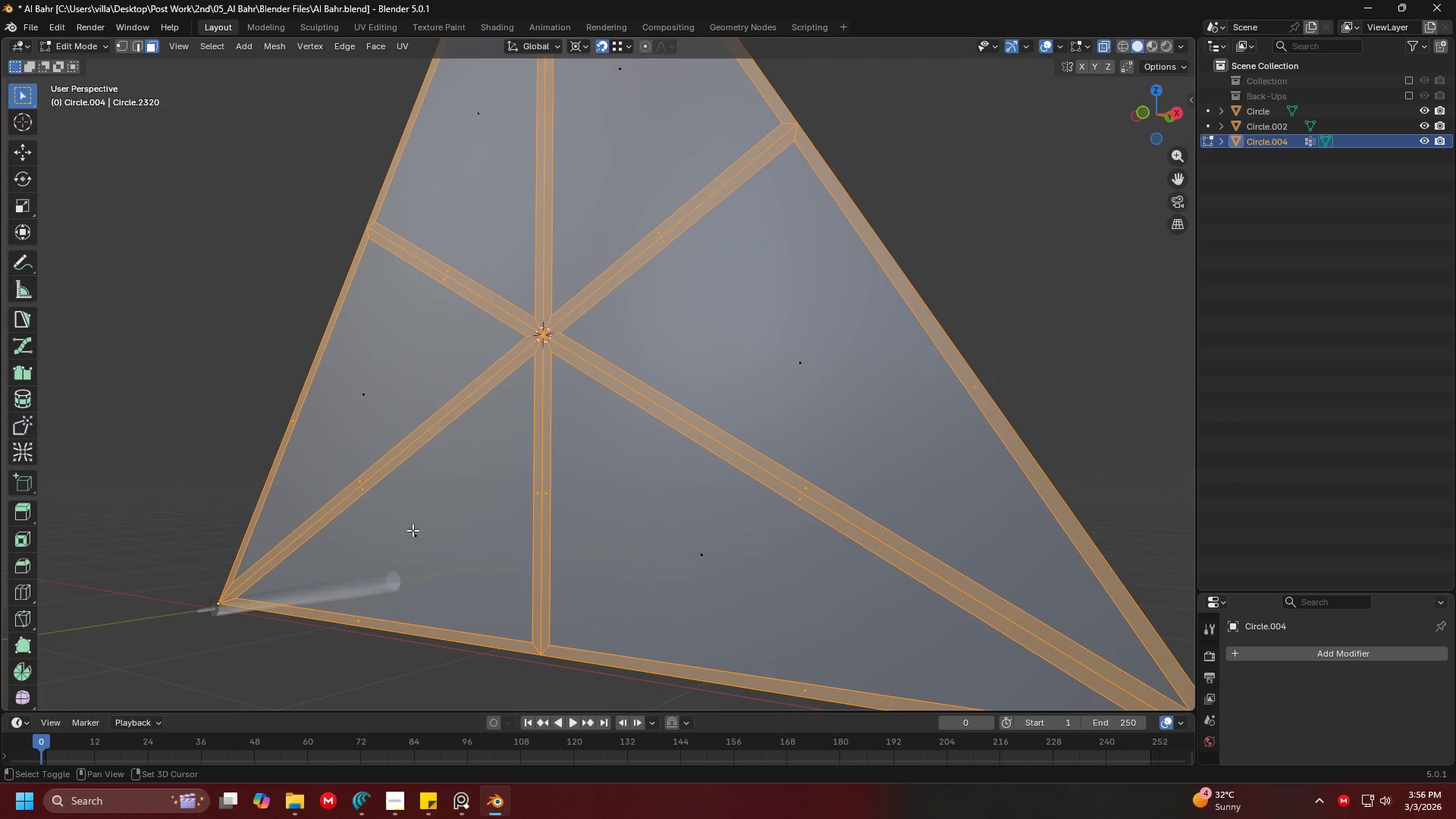 
key(Shift+ShiftLeft)
 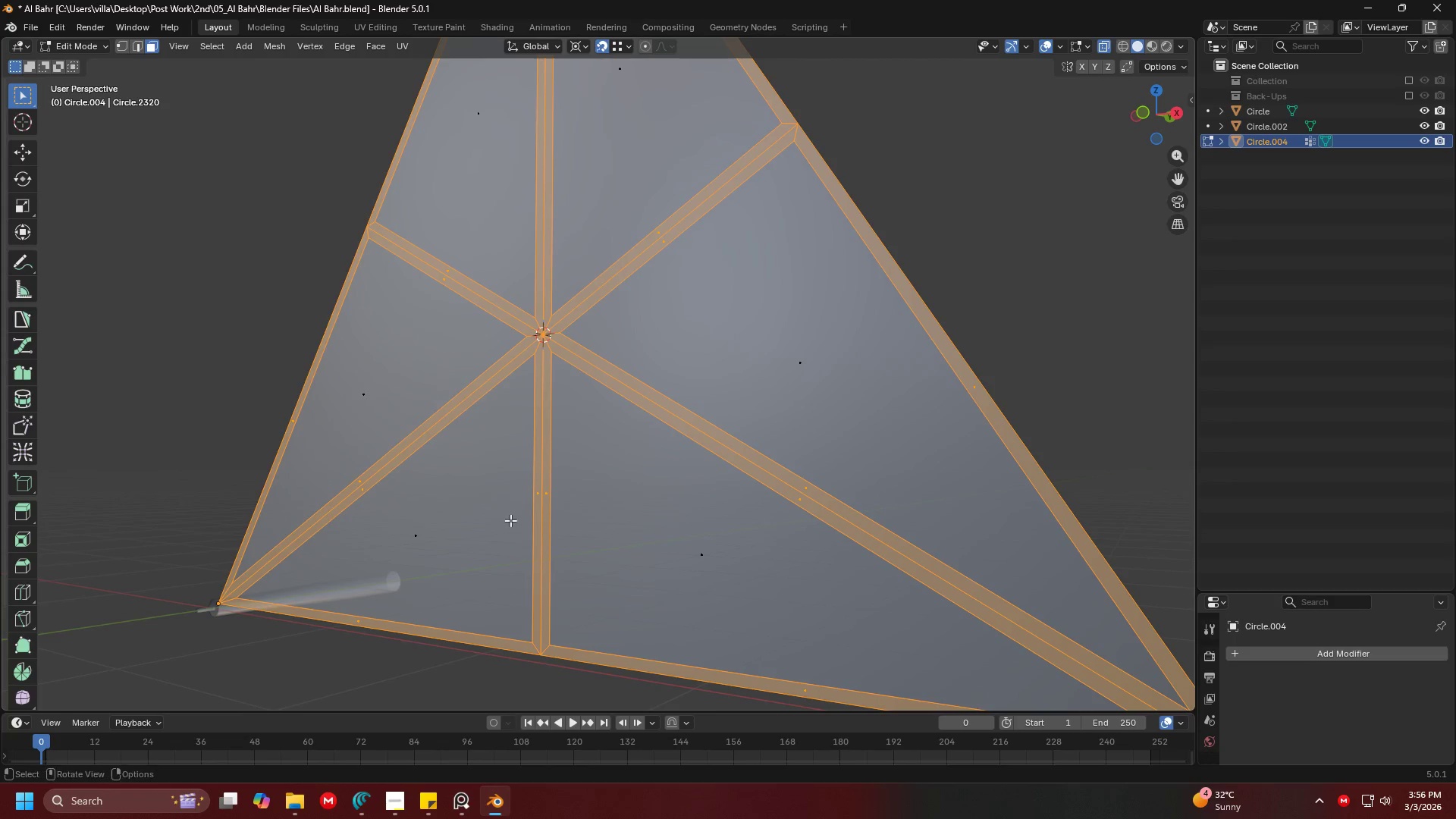 
key(Shift+ShiftLeft)
 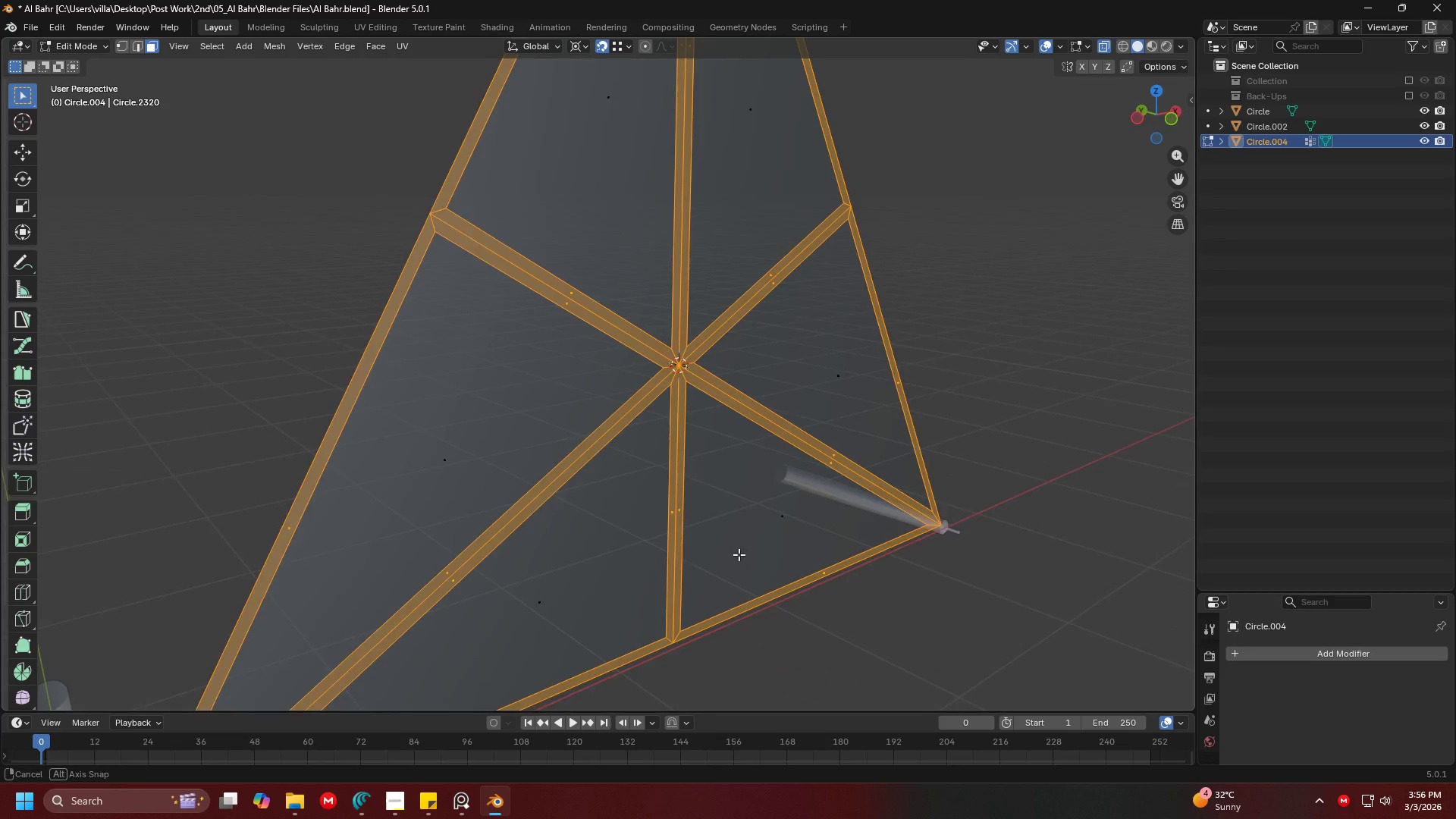 
key(Shift+ShiftLeft)
 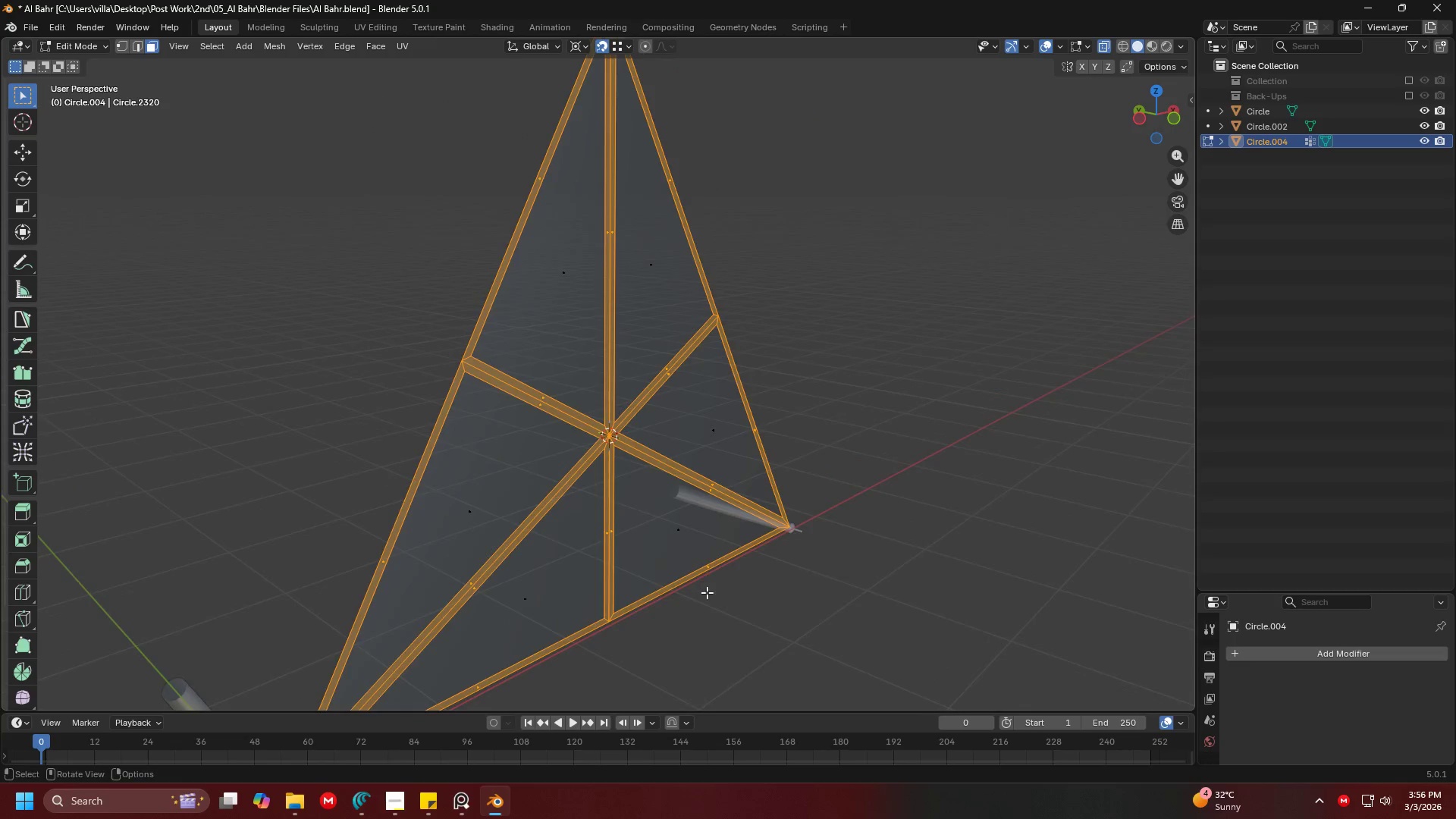 
scroll: coordinate [787, 535], scroll_direction: down, amount: 2.0
 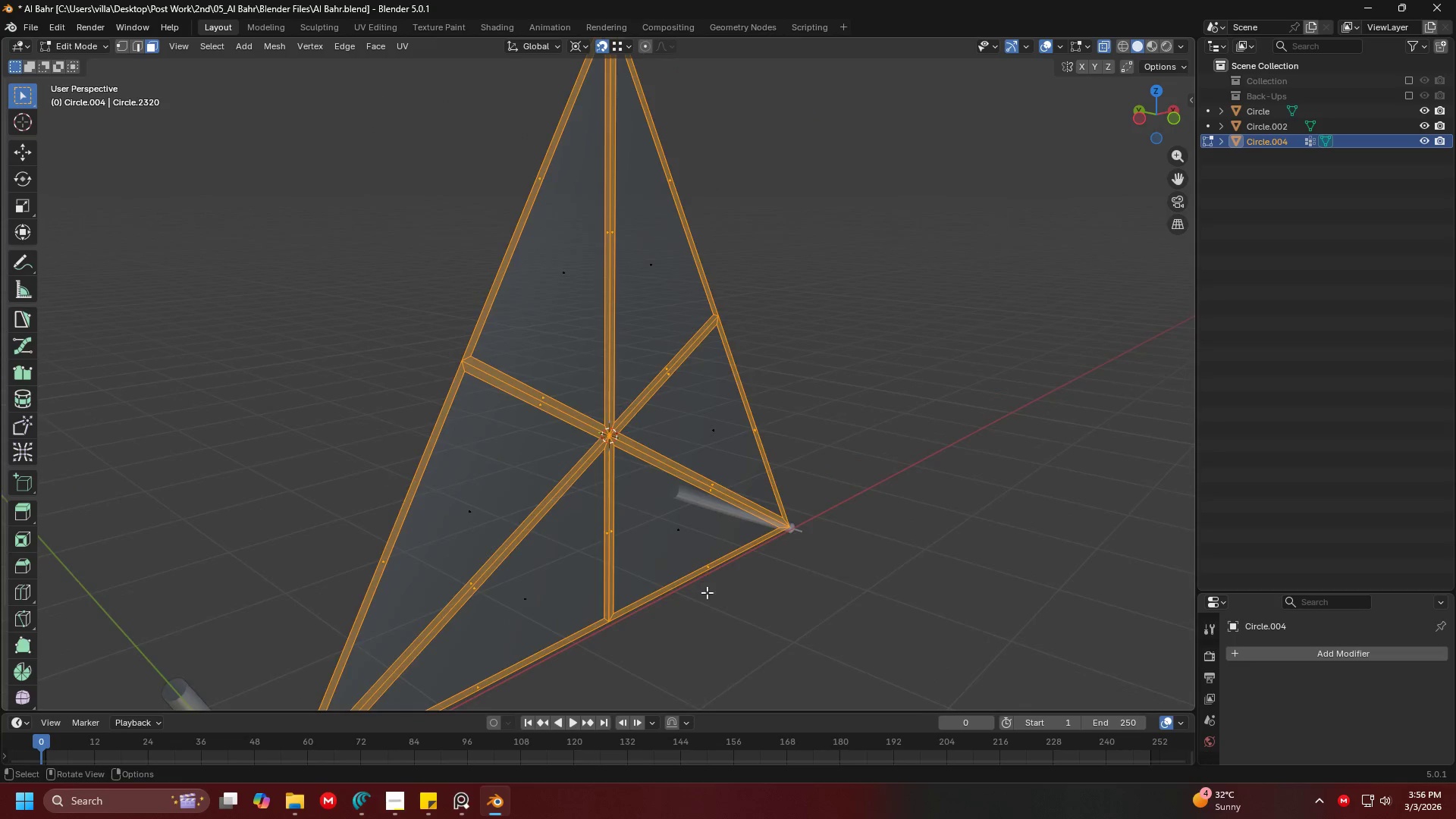 
key(Shift+ShiftLeft)
 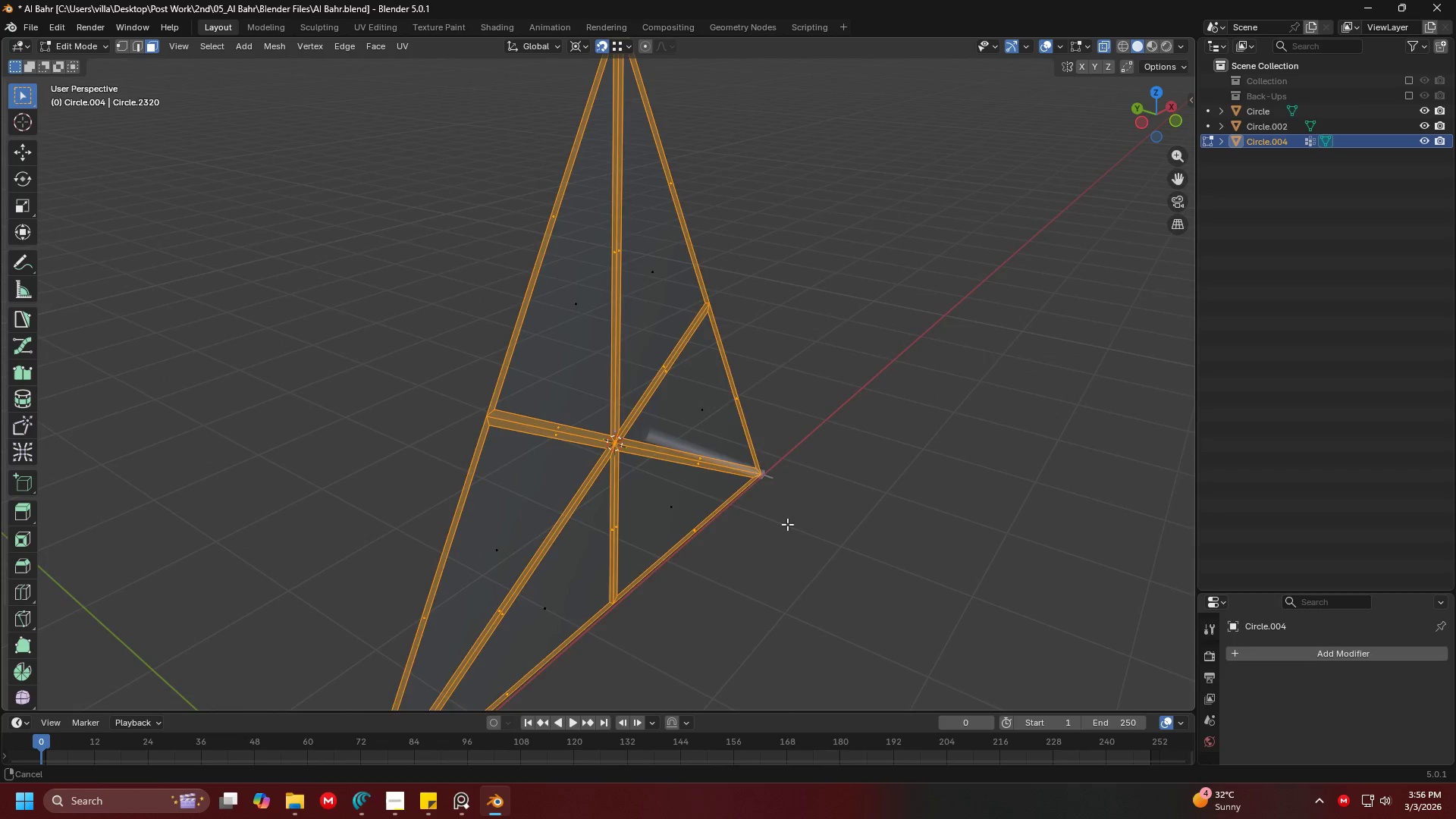 
key(E)
 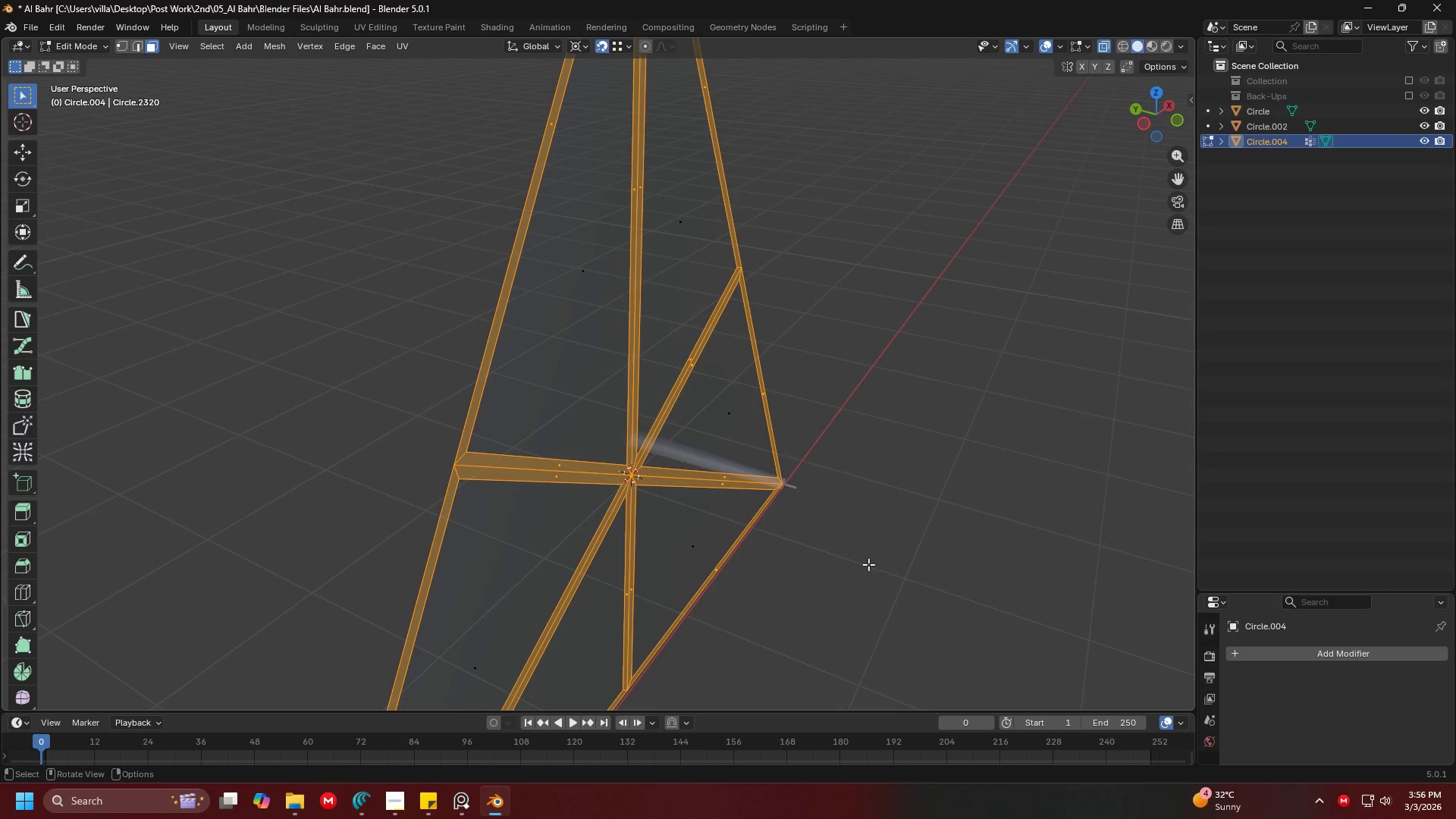 
scroll: coordinate [787, 524], scroll_direction: up, amount: 2.0
 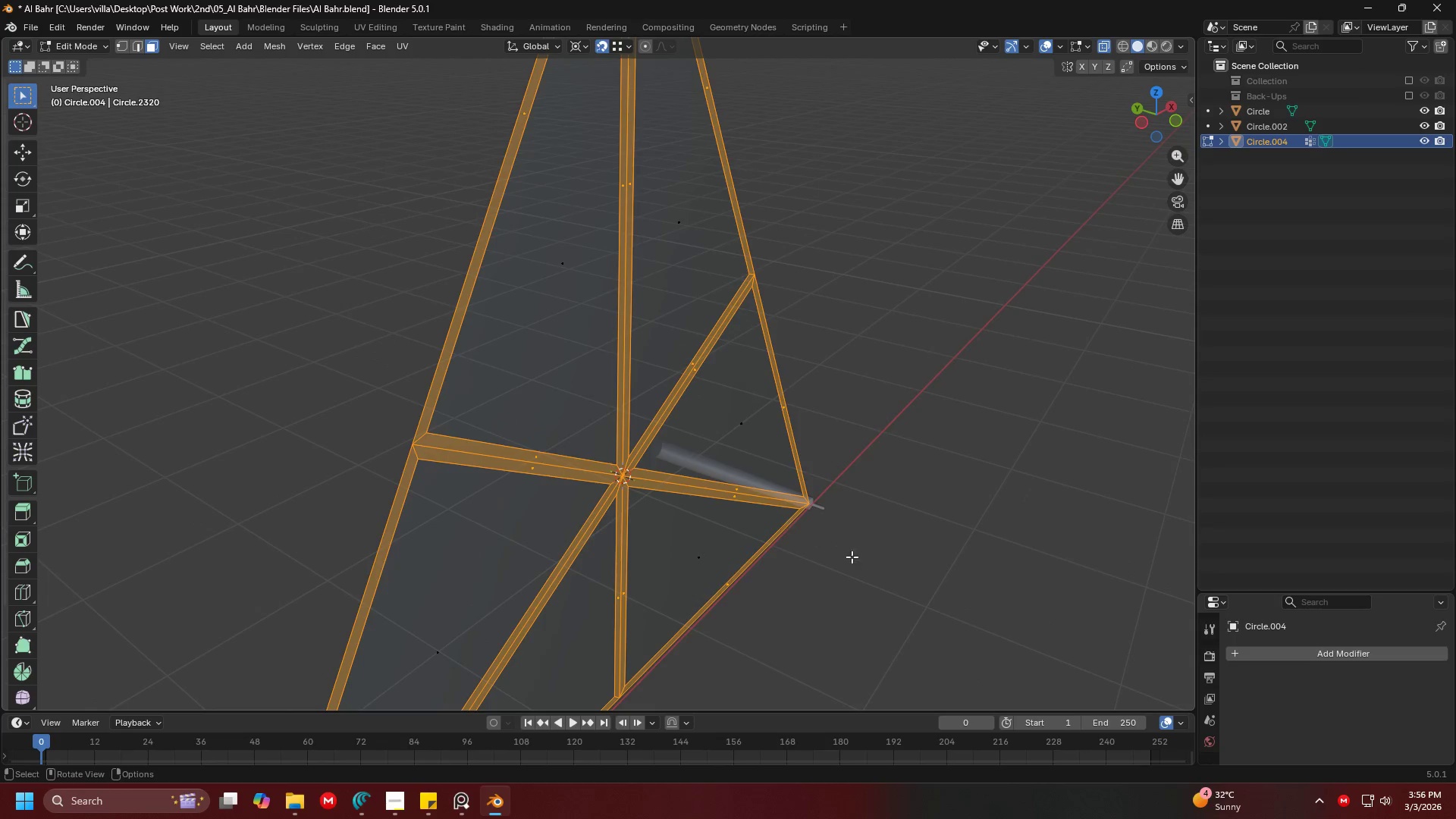 
key(E)
 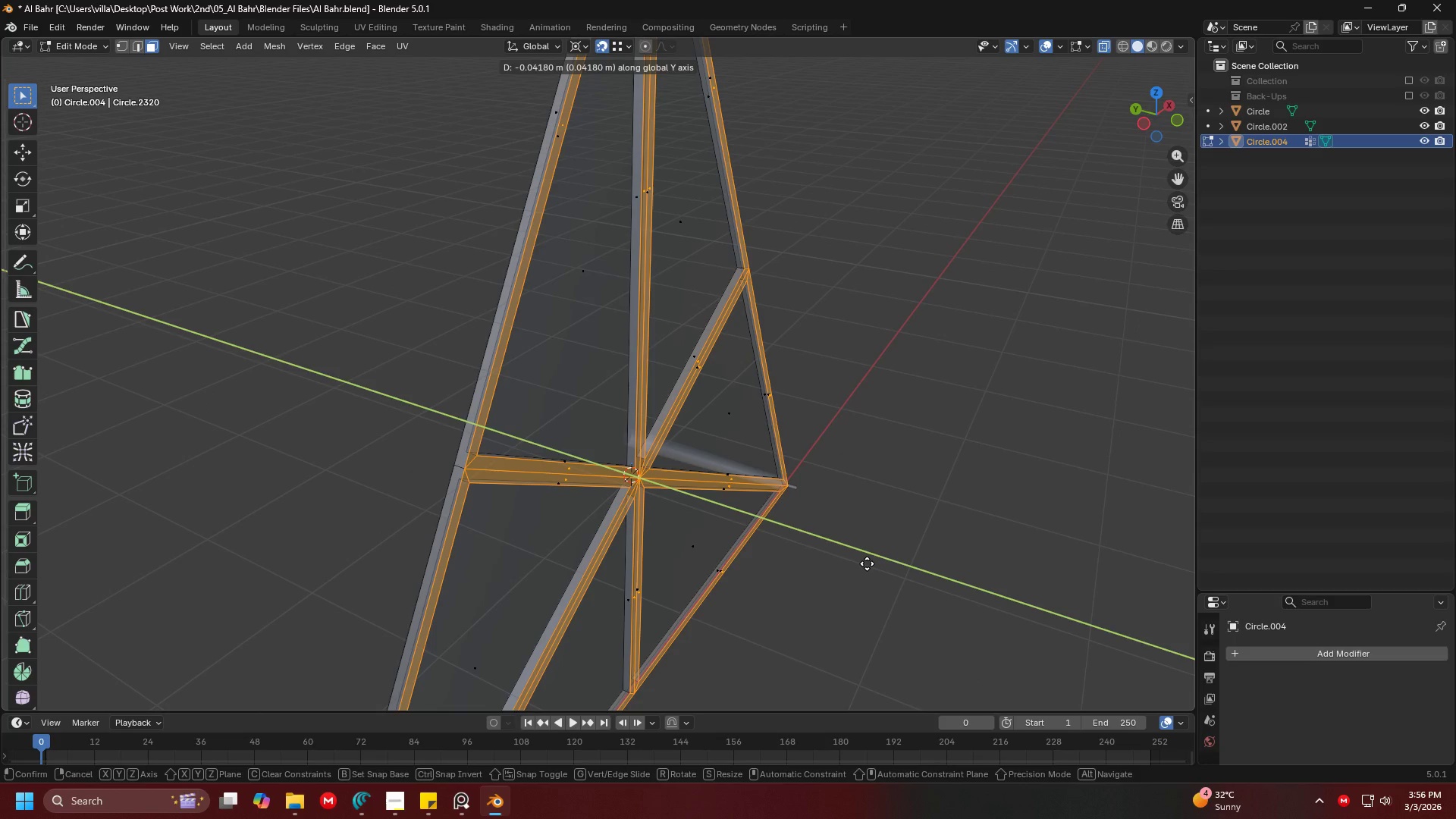 
left_click([867, 563])
 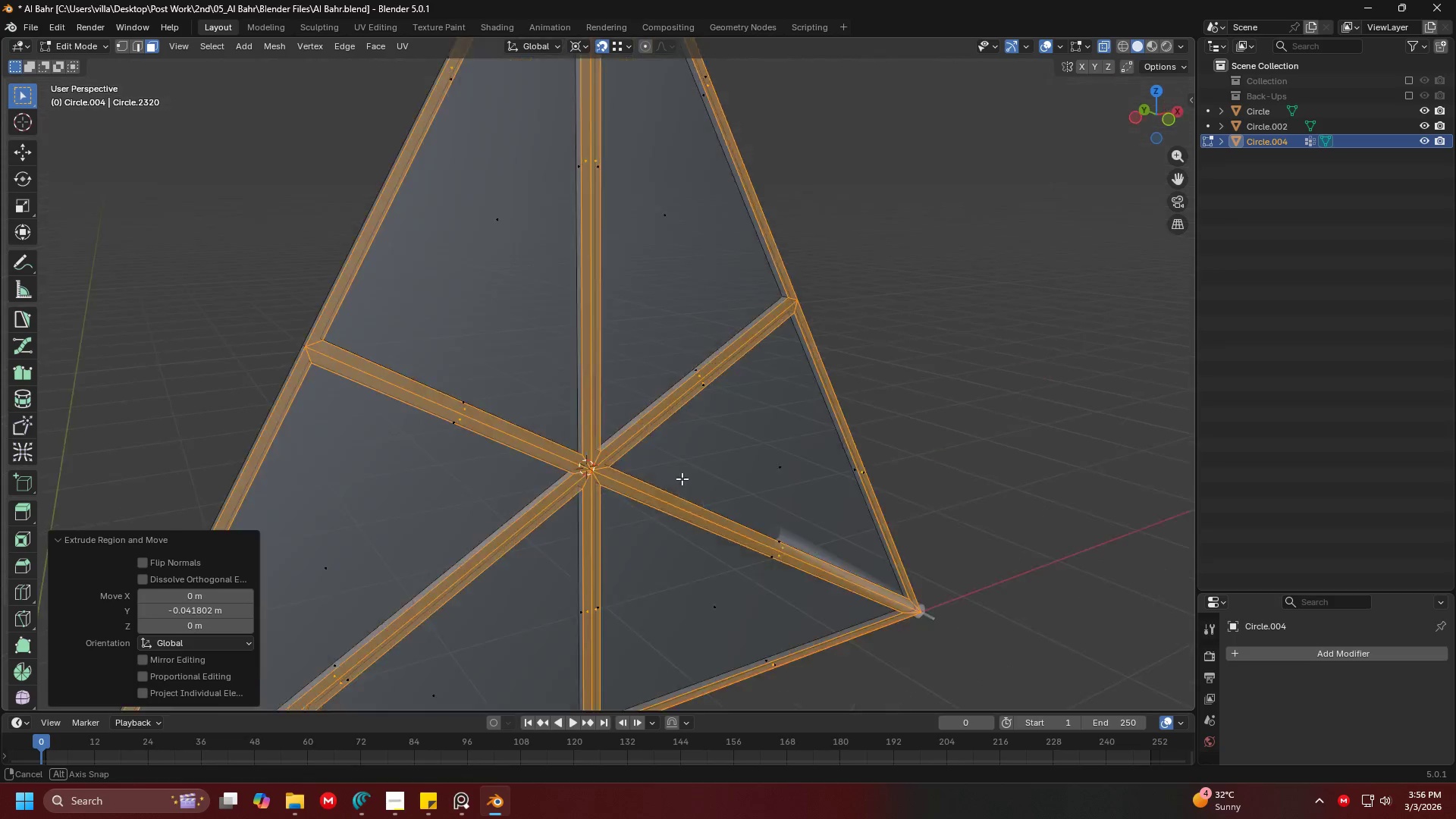 
key(Shift+ShiftLeft)
 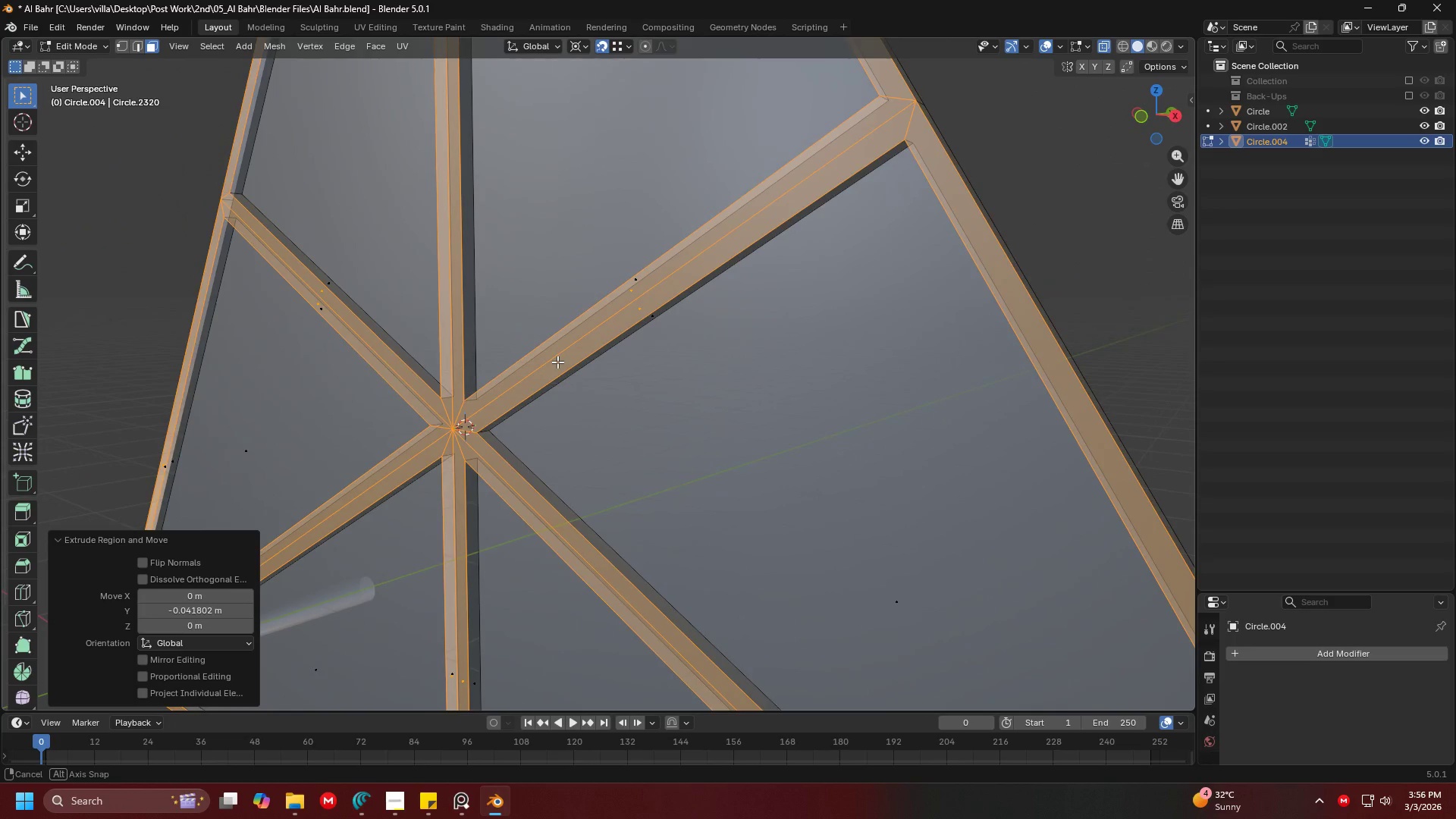 
scroll: coordinate [624, 453], scroll_direction: up, amount: 4.0
 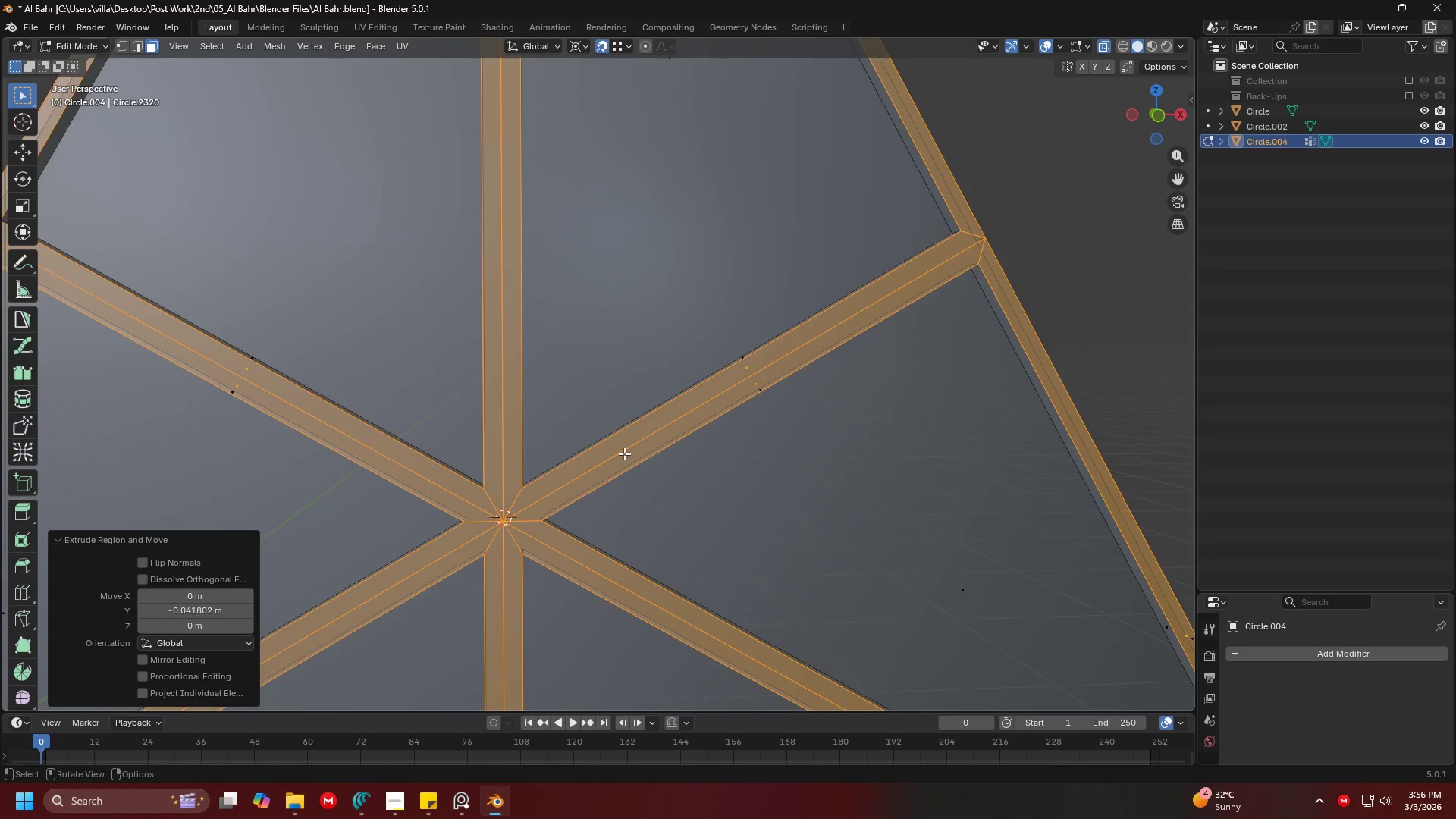 
key(Tab)
 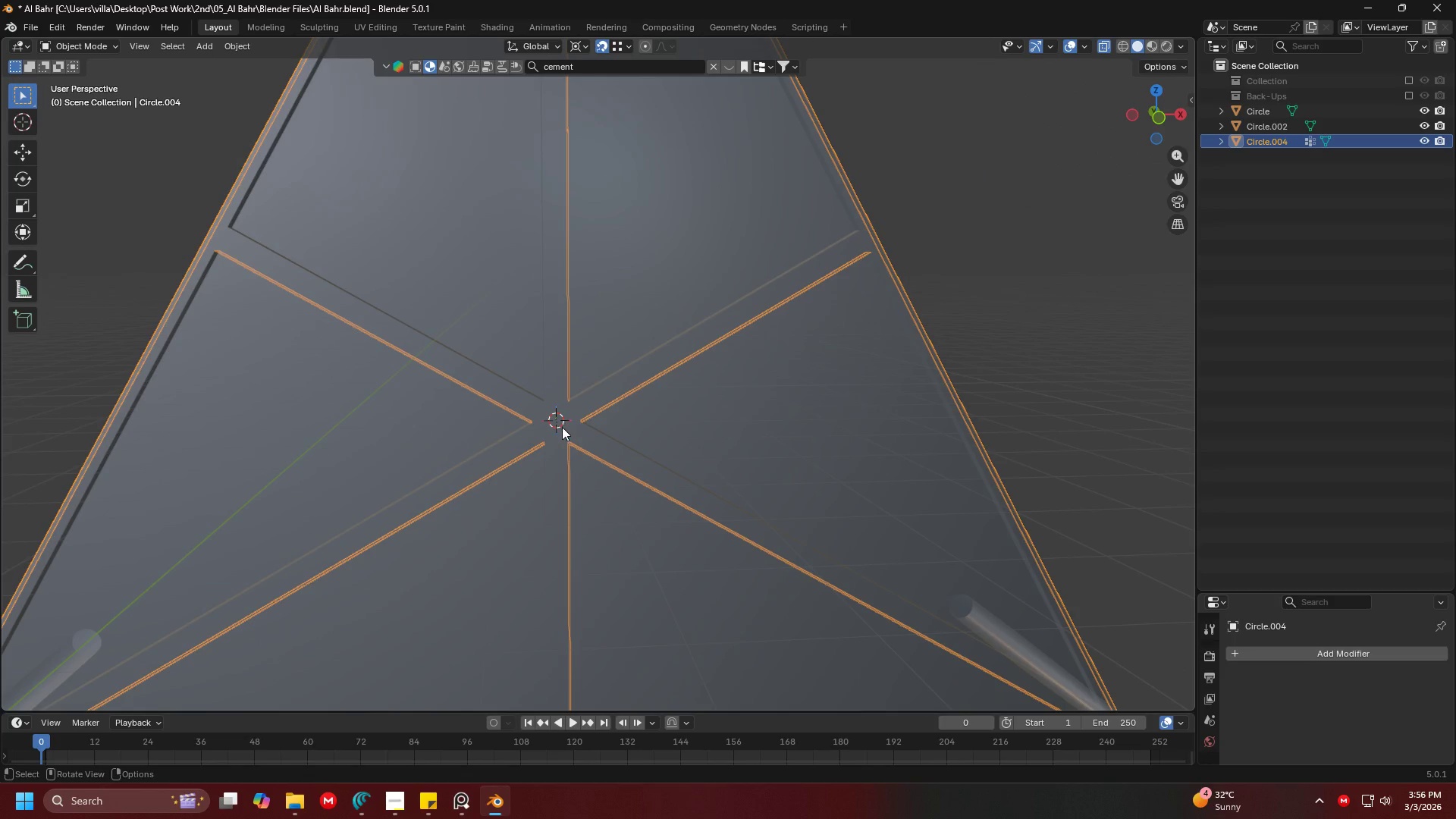 
scroll: coordinate [642, 365], scroll_direction: down, amount: 2.0
 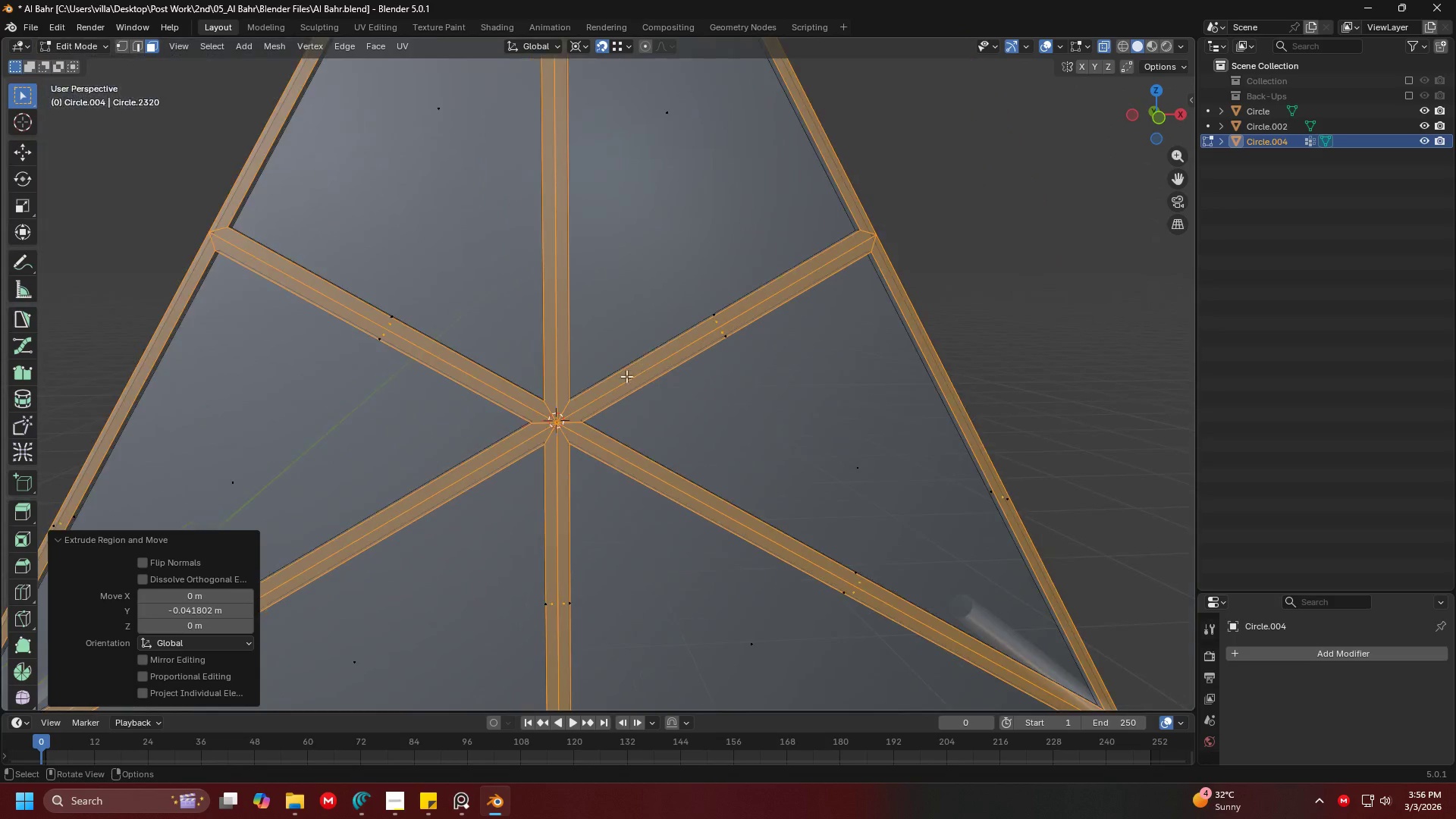 
key(Shift+ShiftLeft)
 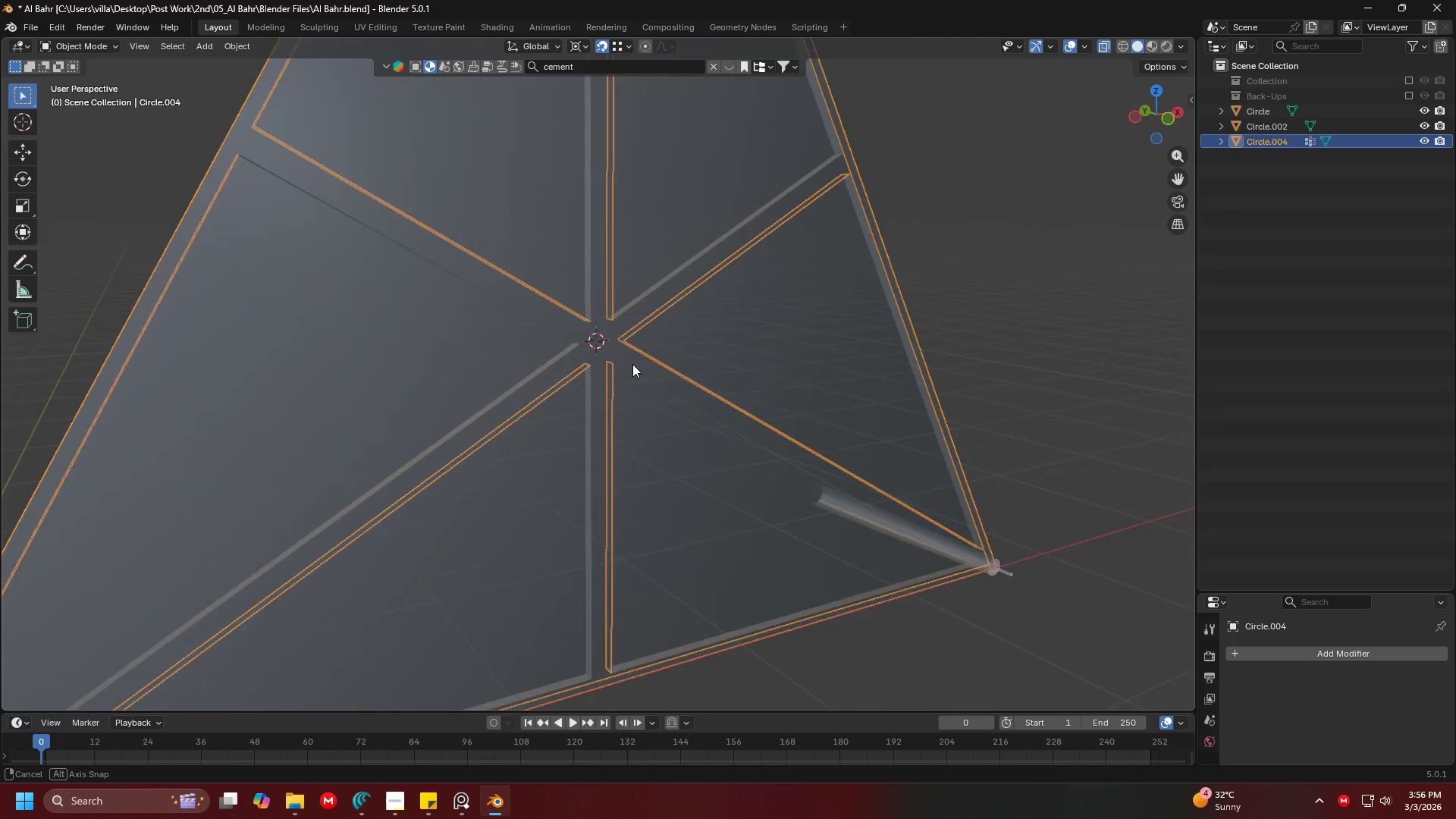 
key(Shift+ShiftLeft)
 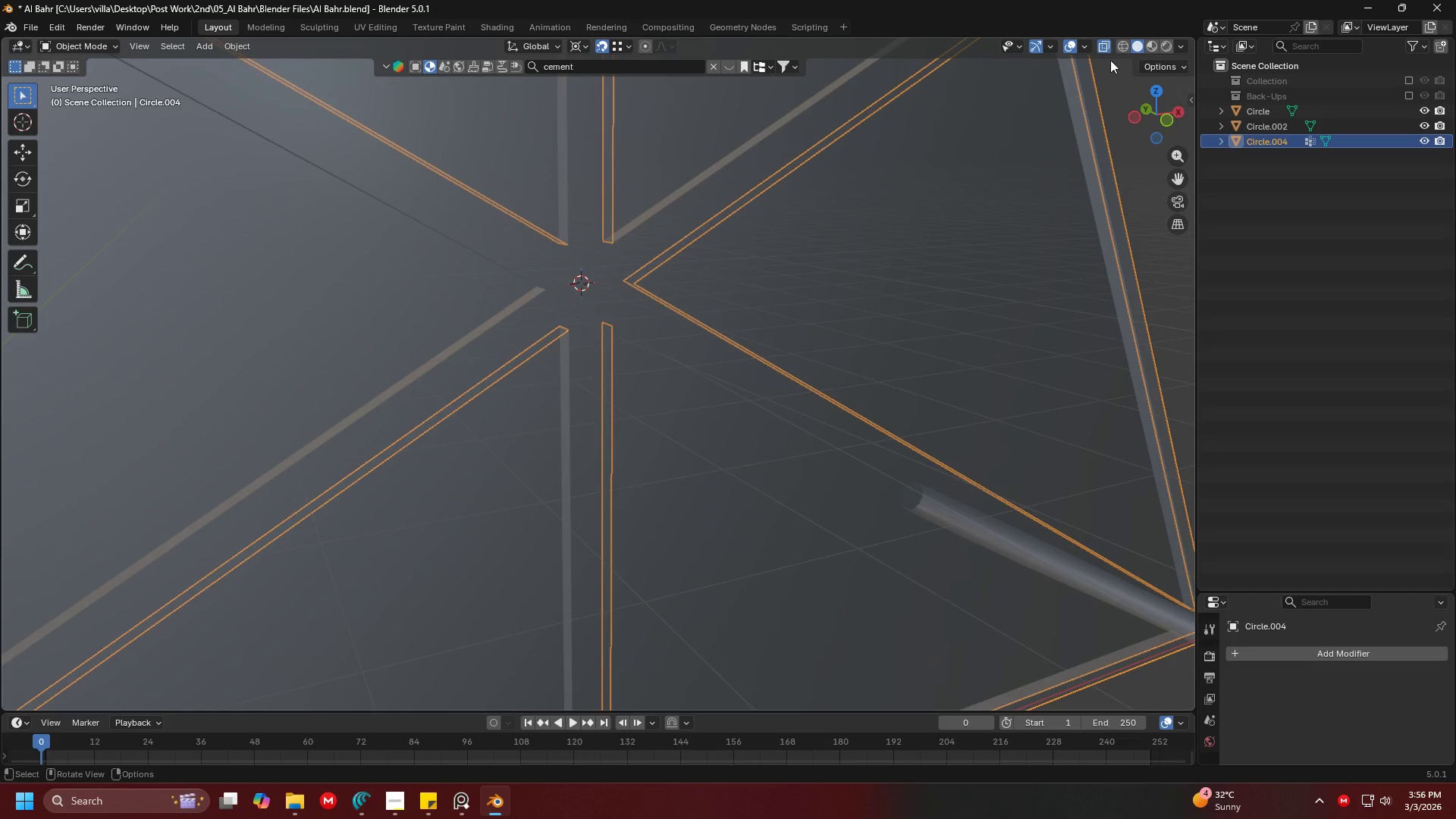 
scroll: coordinate [744, 359], scroll_direction: up, amount: 4.0
 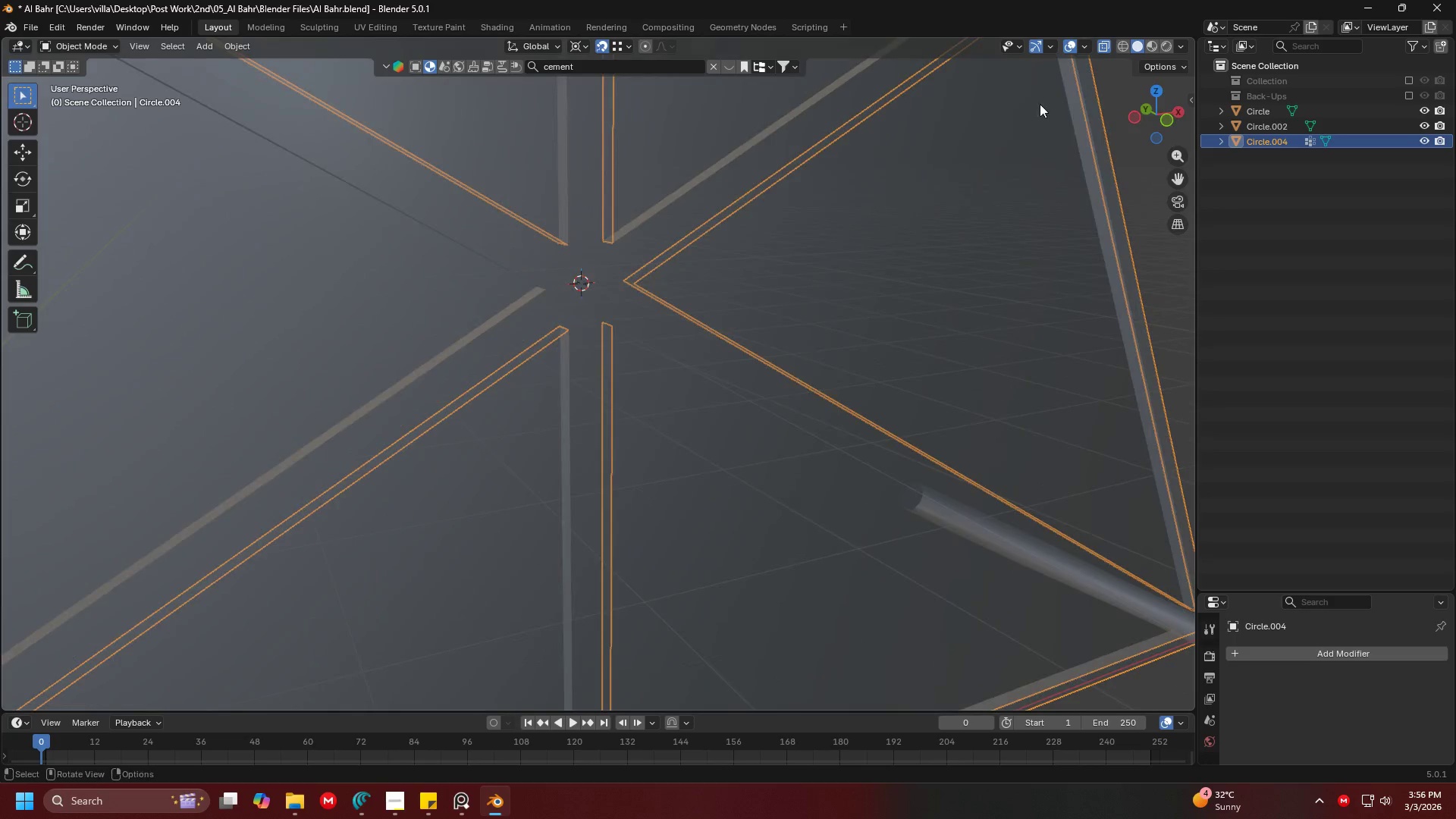 
left_click([1100, 42])
 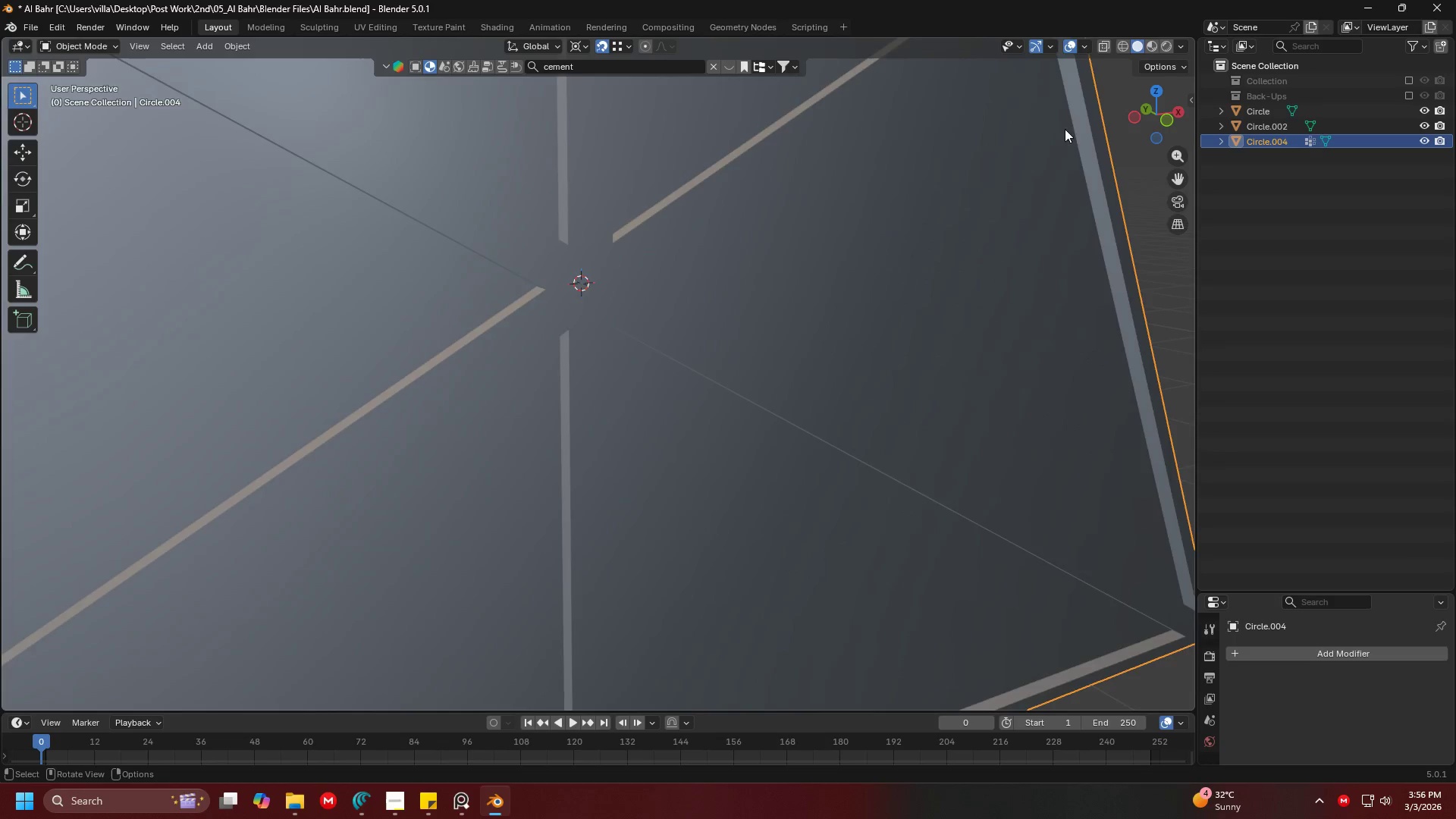 
key(Shift+ShiftLeft)
 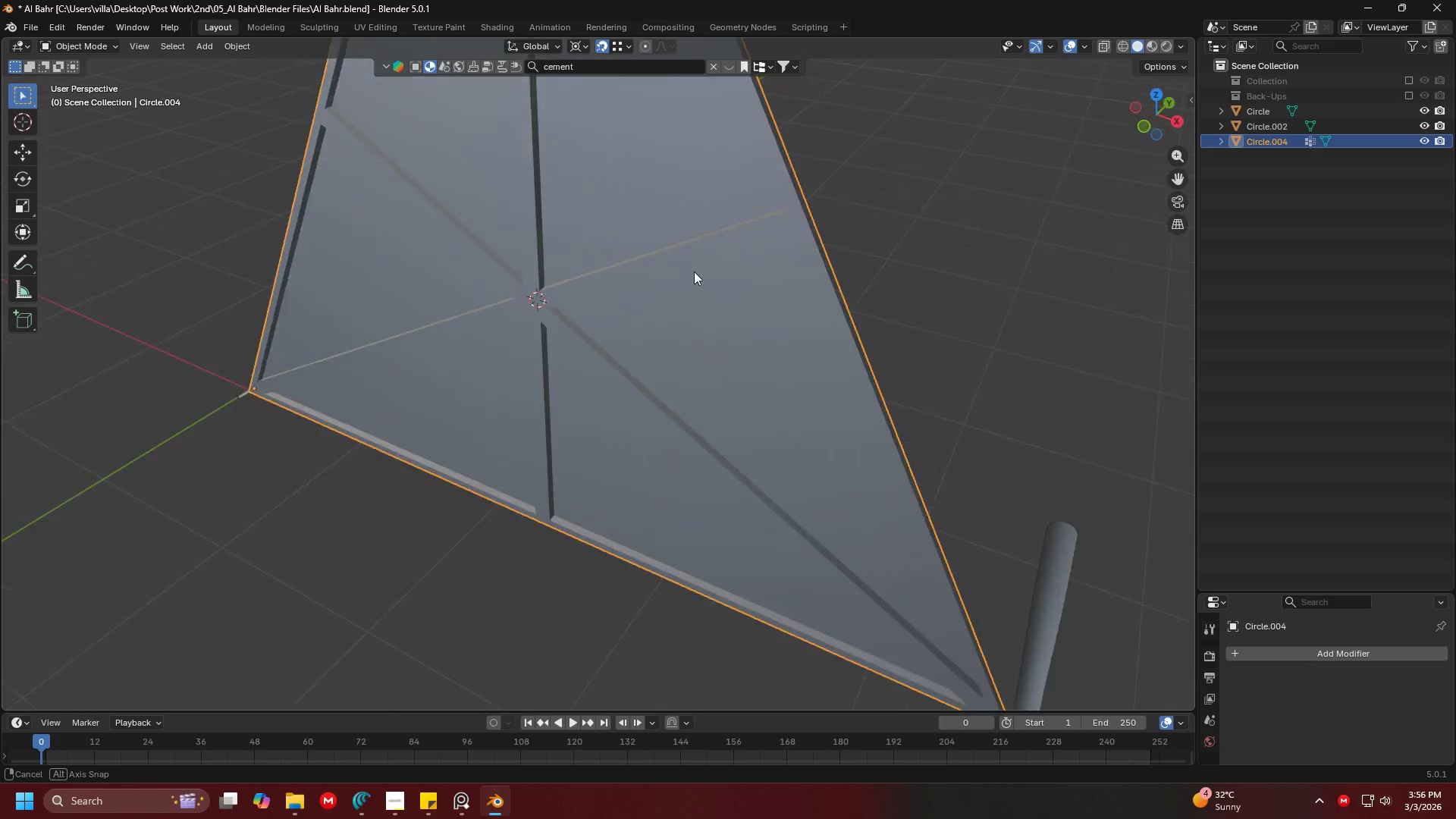 
scroll: coordinate [803, 233], scroll_direction: down, amount: 4.0
 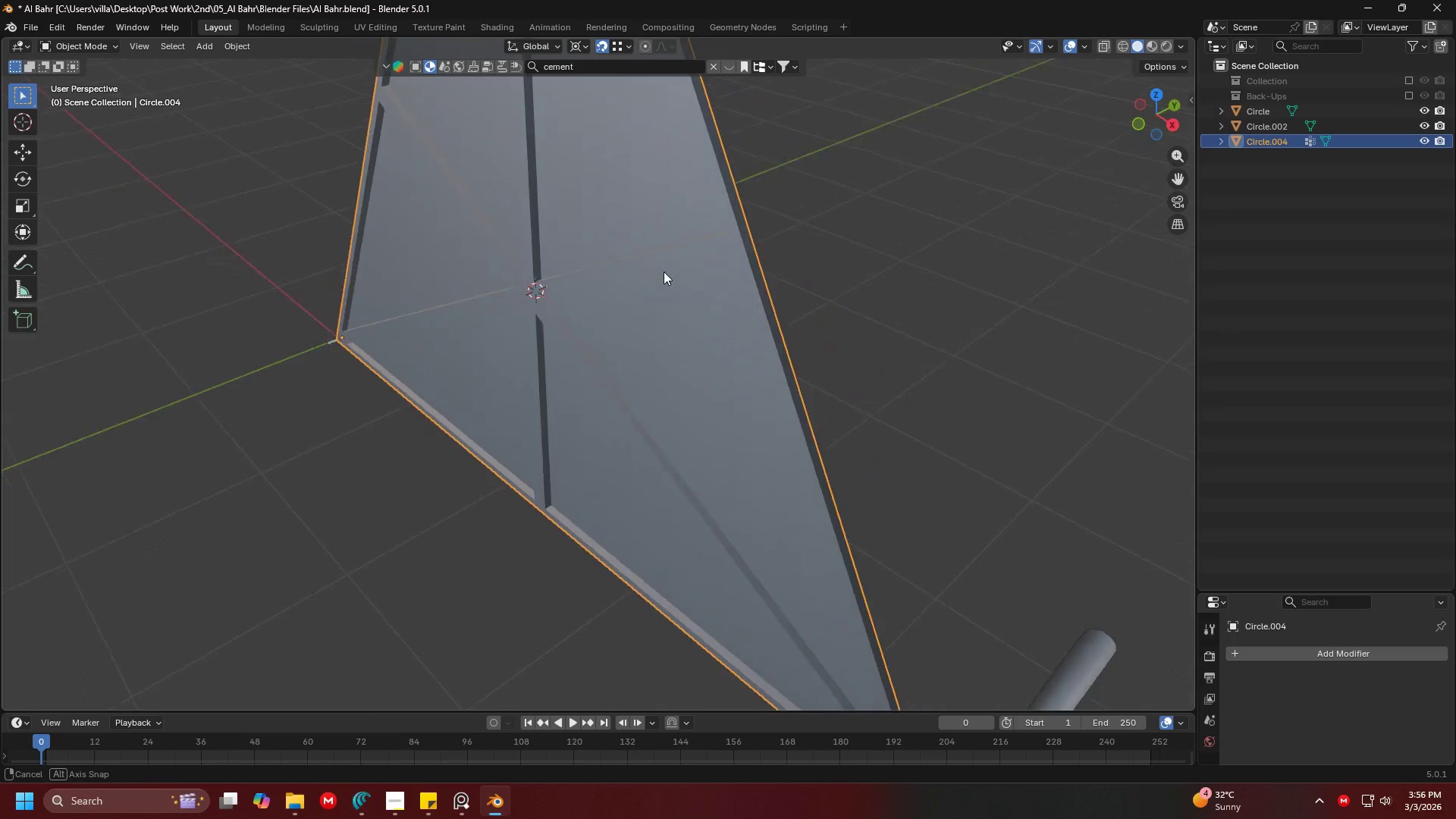 
scroll: coordinate [658, 269], scroll_direction: up, amount: 2.0
 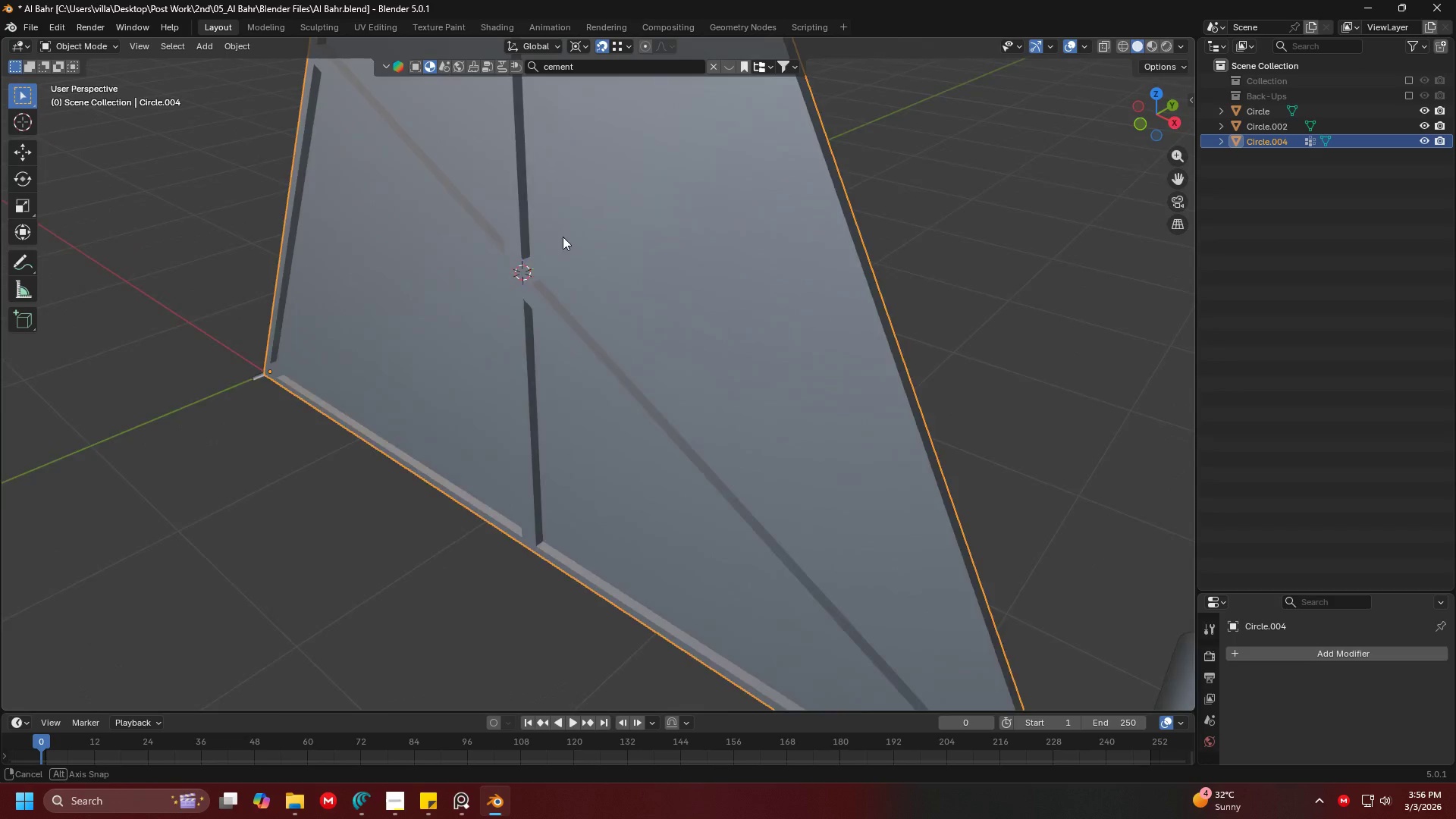 
key(Tab)
 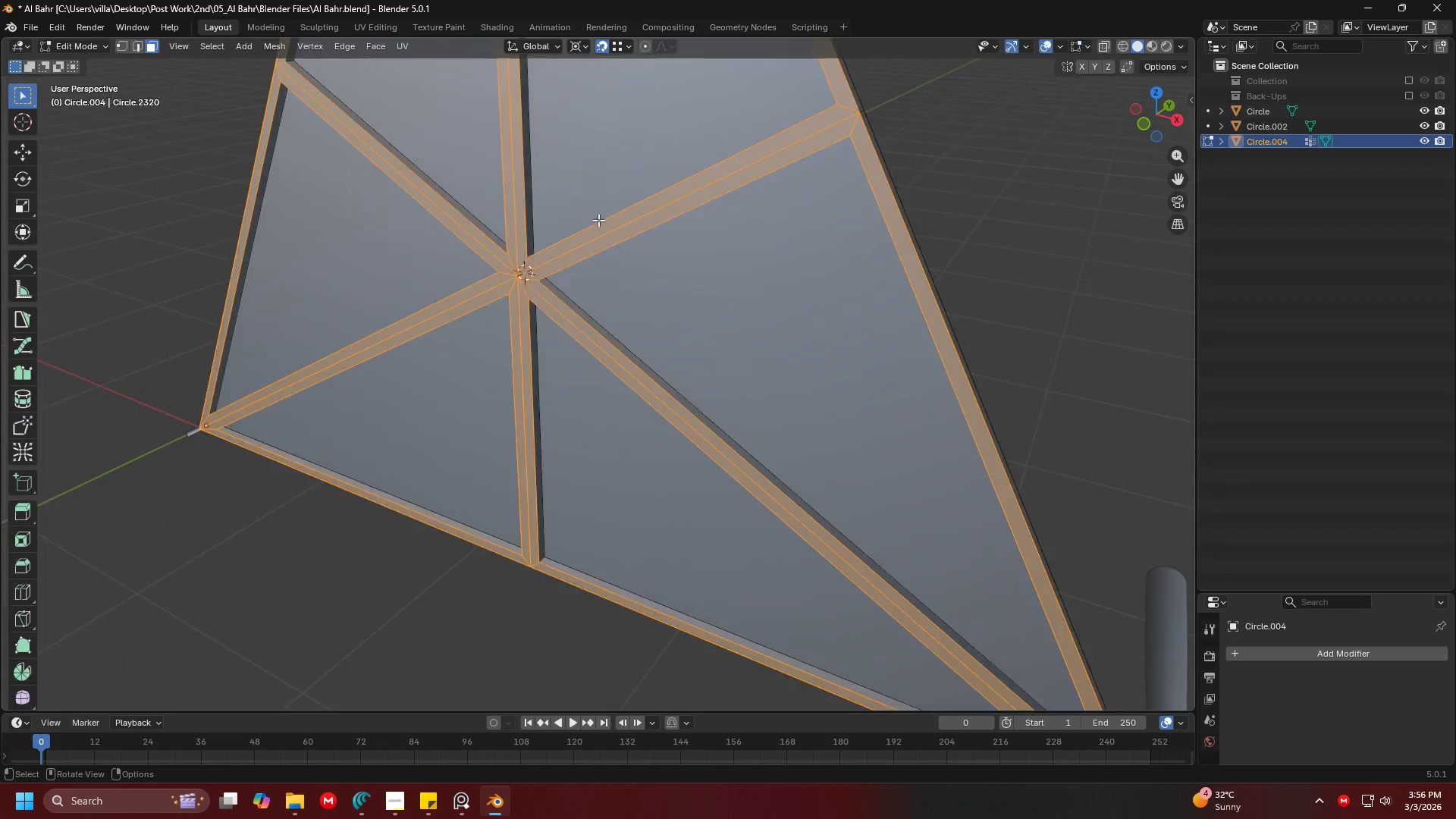 
hold_key(key=ShiftLeft, duration=1.5)
 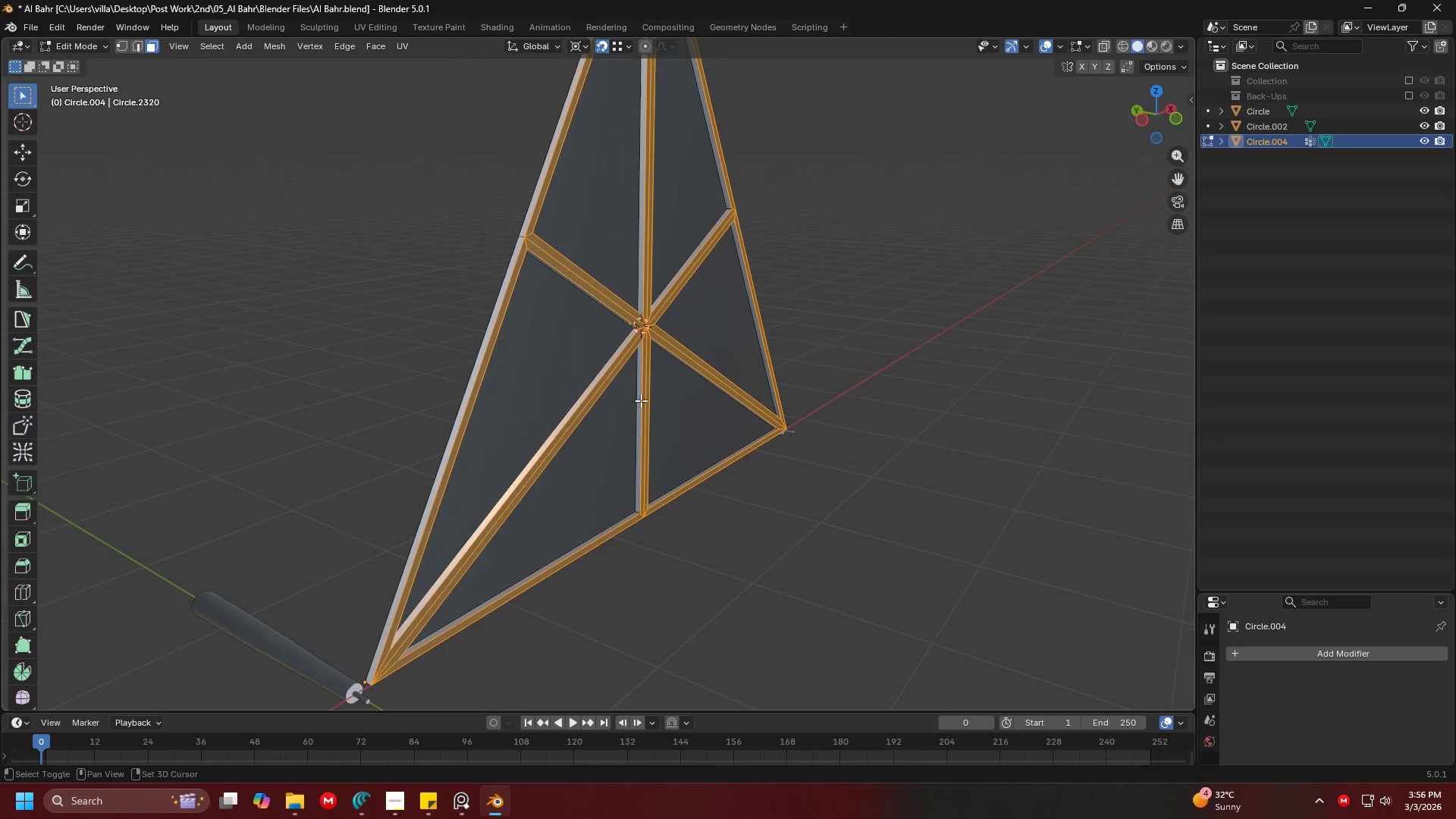 
scroll: coordinate [726, 281], scroll_direction: down, amount: 1.0
 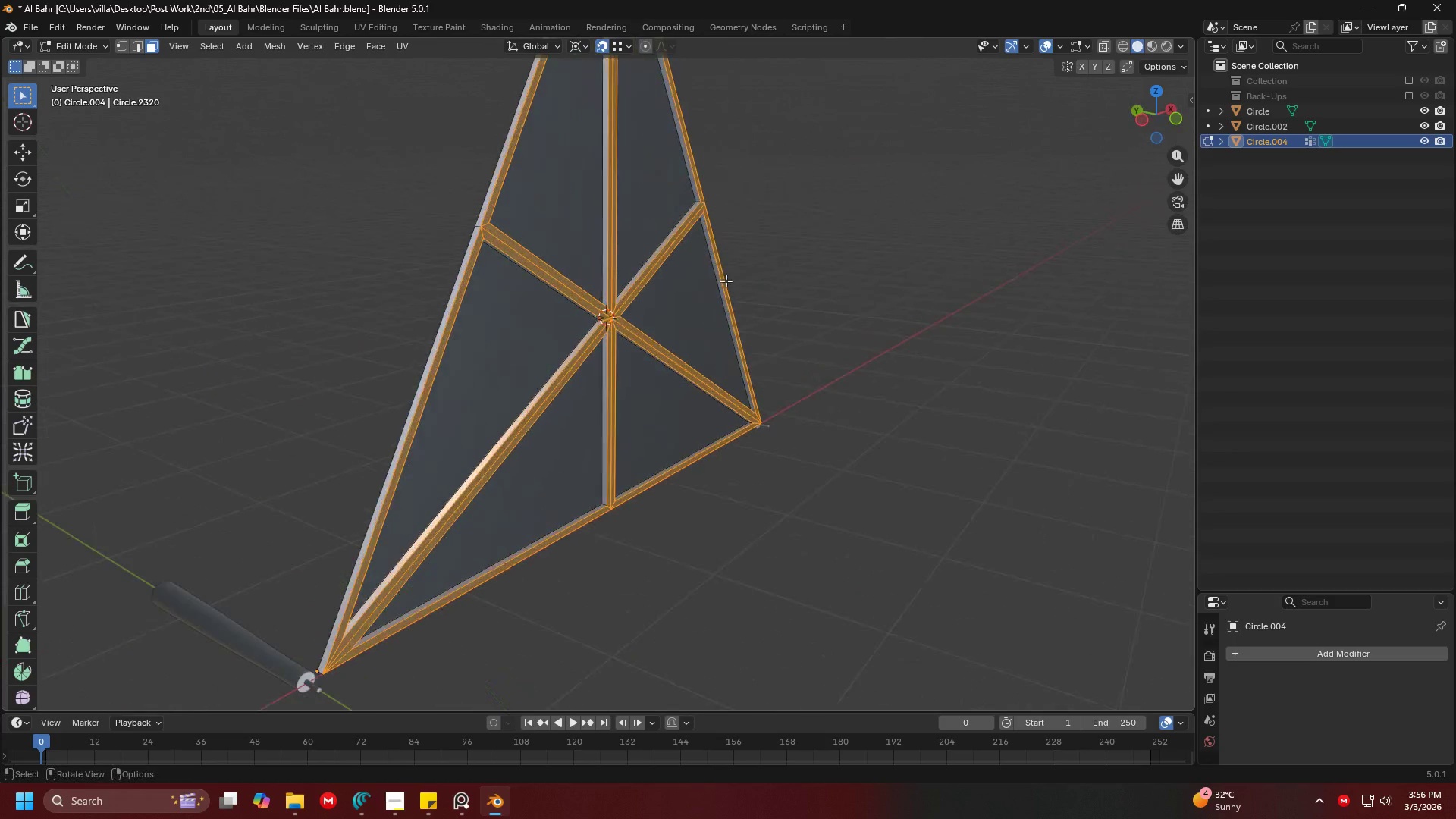 
key(Shift+ShiftLeft)
 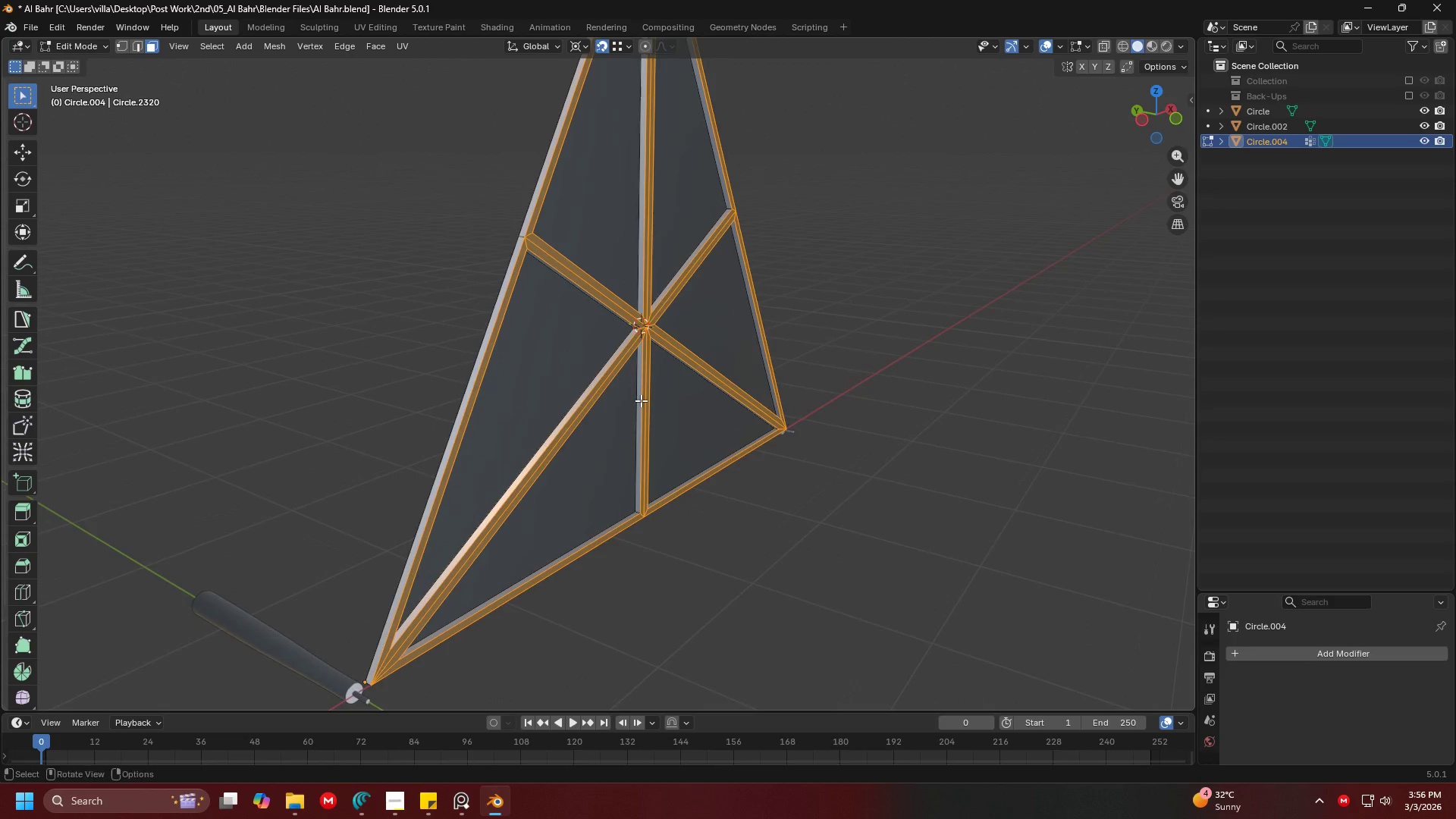 
key(Shift+ShiftLeft)
 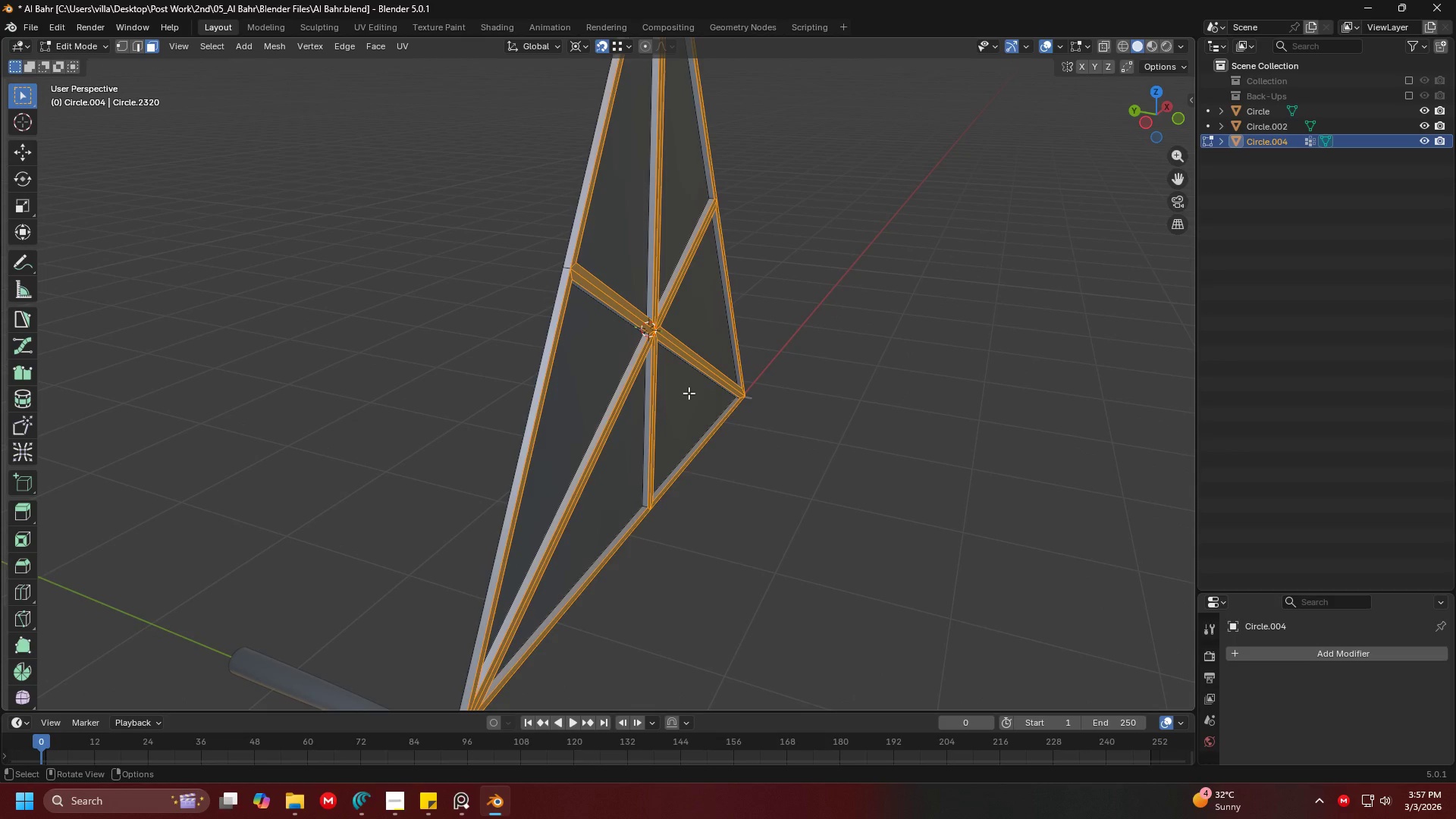 
hold_key(key=ShiftLeft, duration=1.5)
 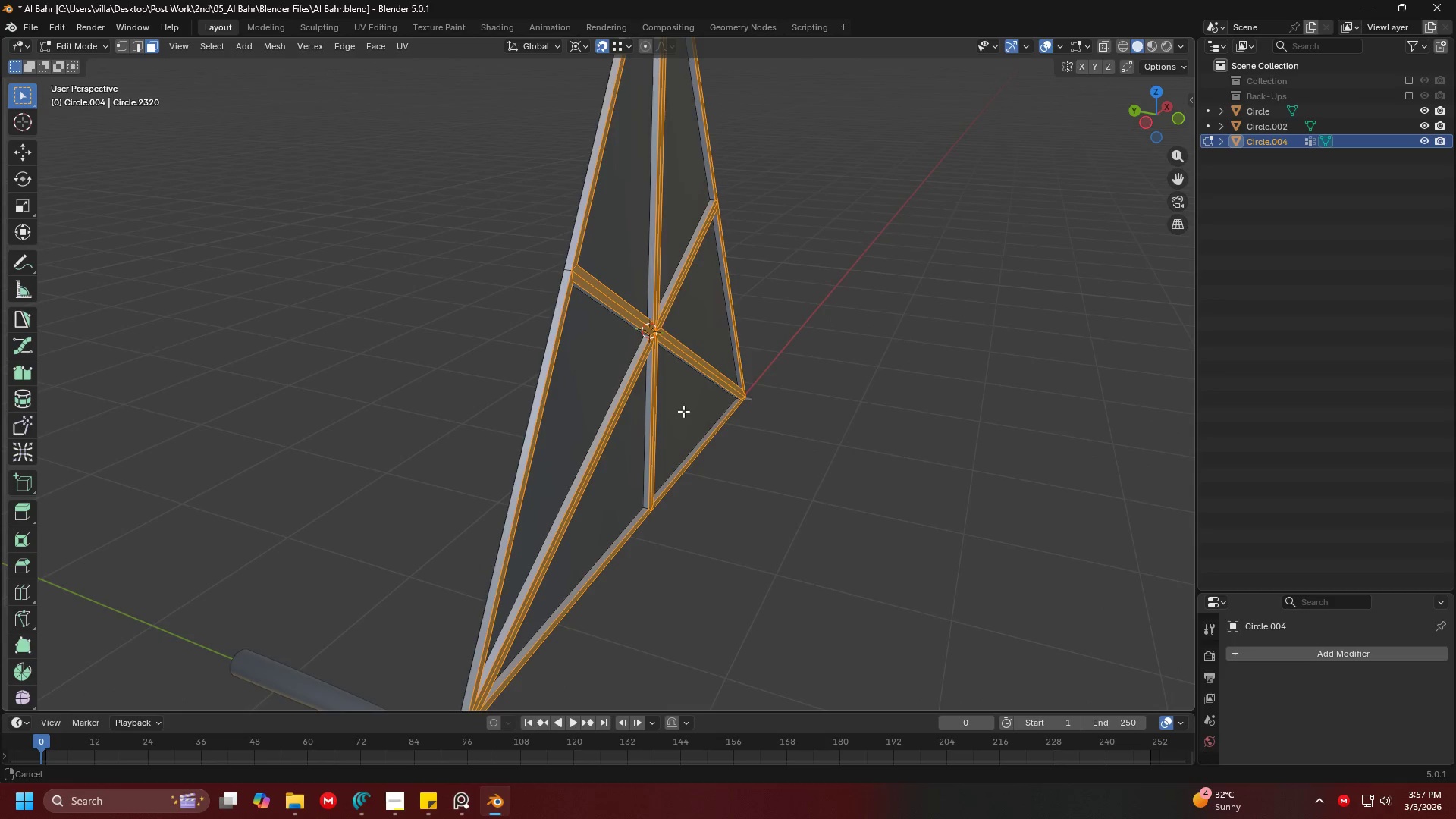 
key(Shift+ShiftLeft)
 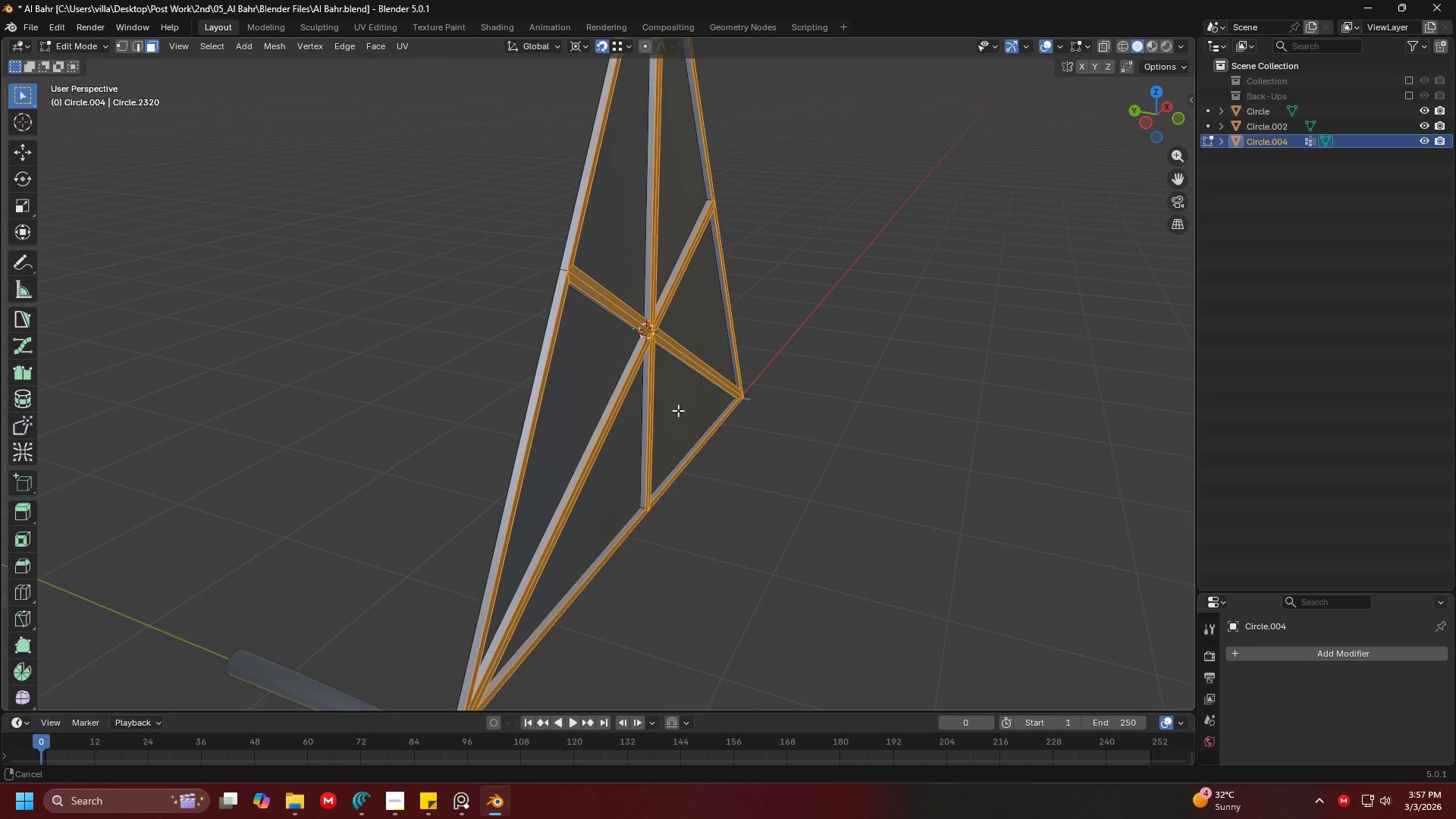 
key(Shift+ShiftLeft)
 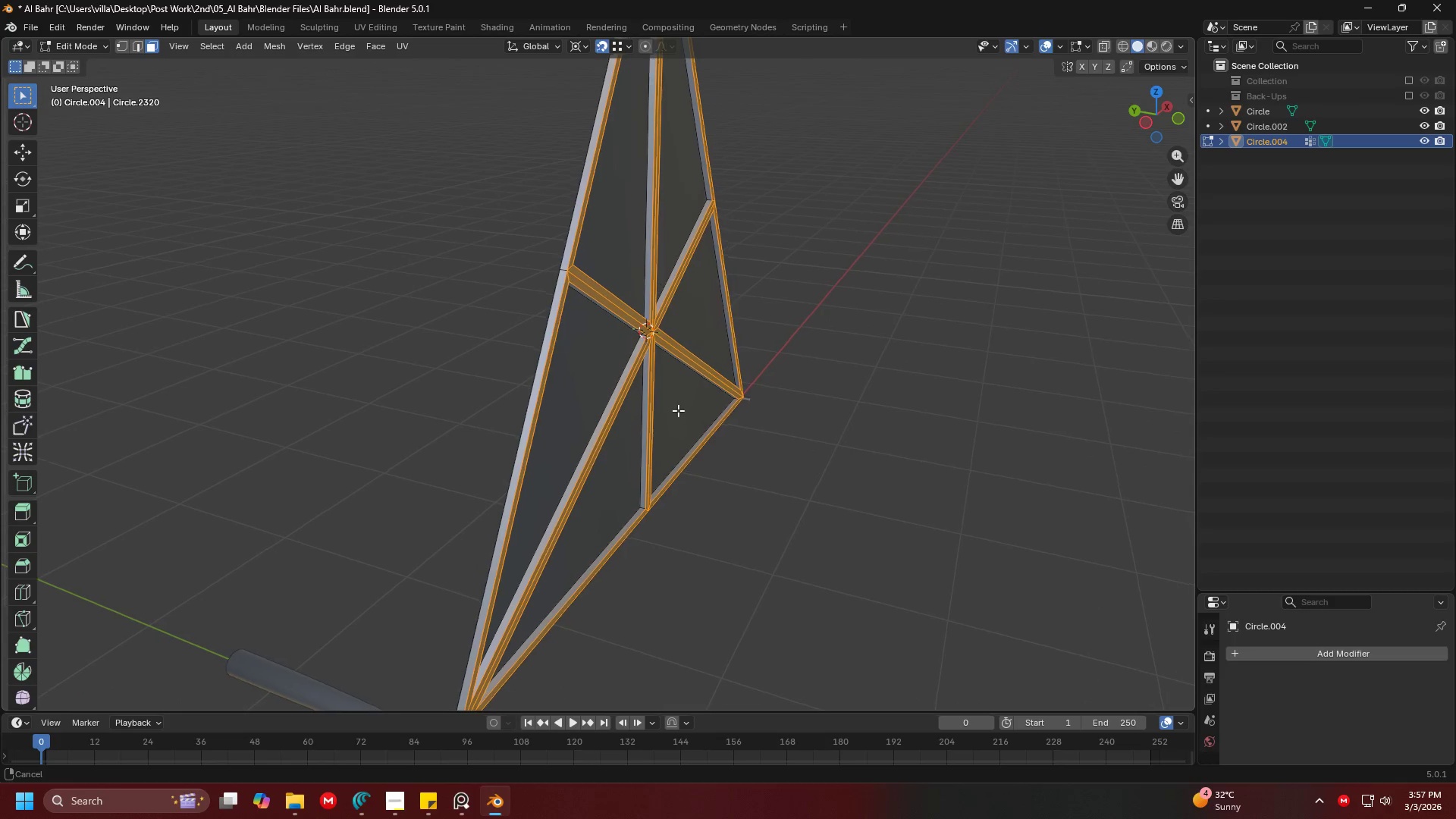 
key(Shift+ShiftLeft)
 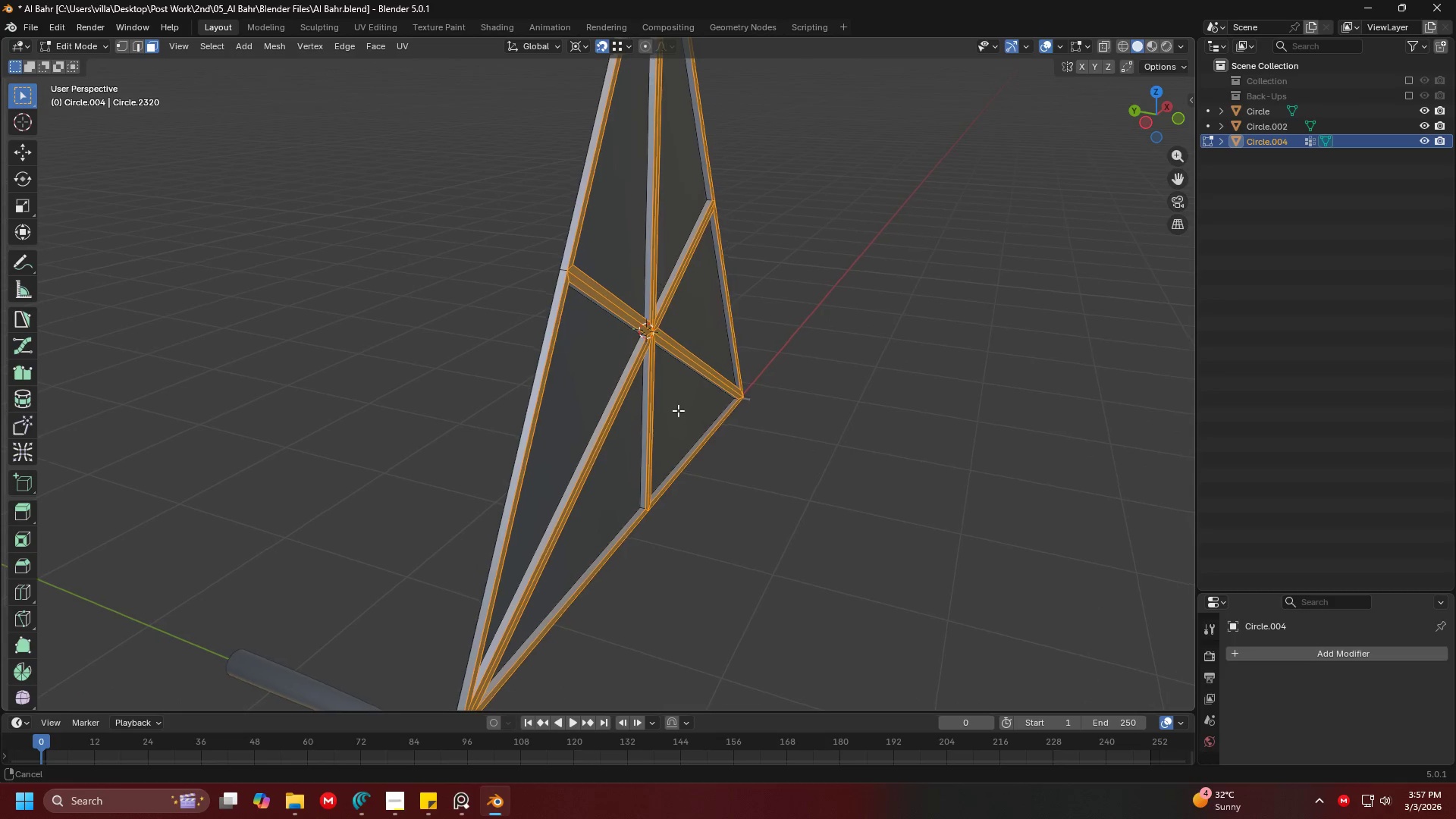 
key(Shift+ShiftLeft)
 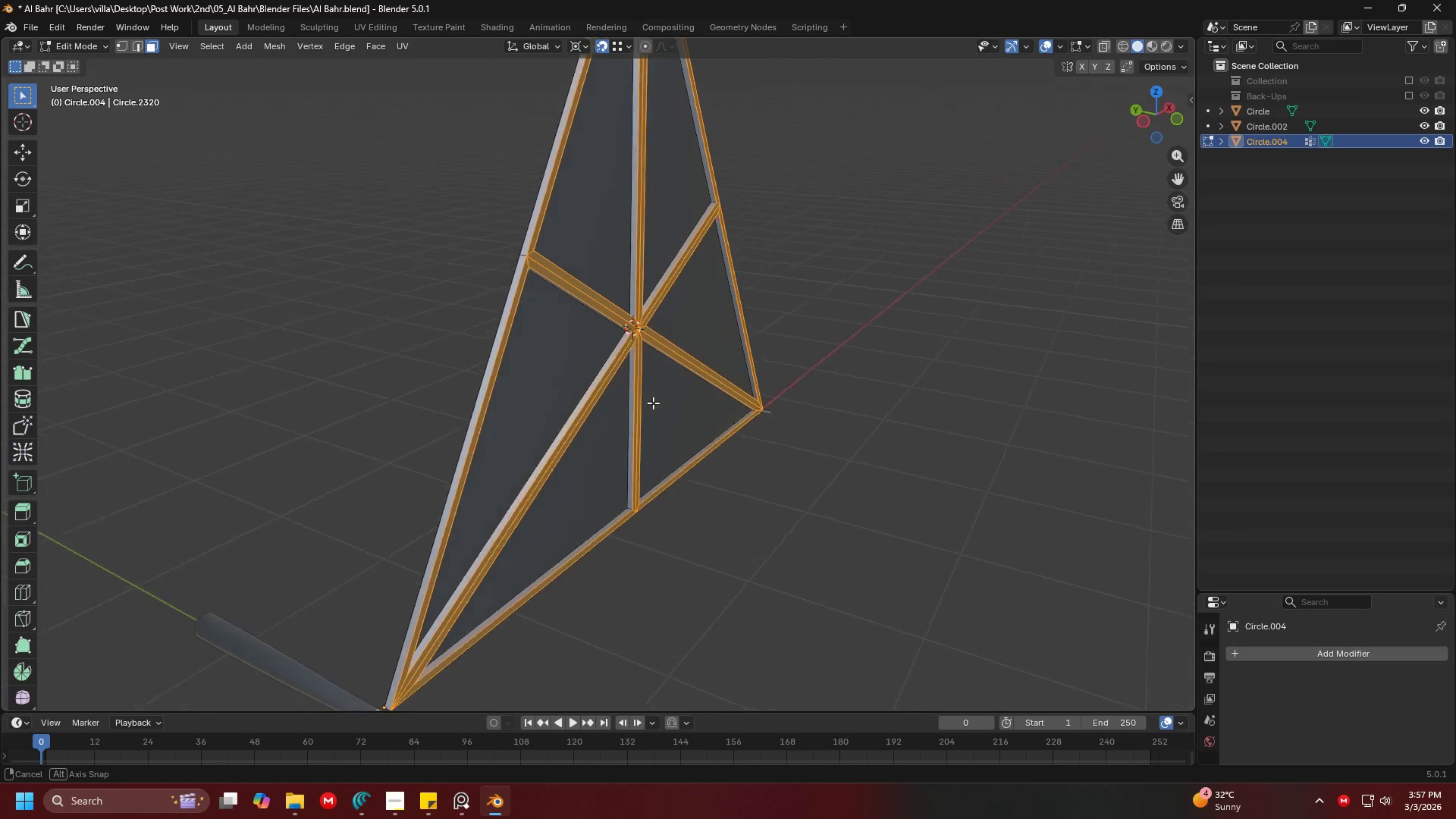 
hold_key(key=ShiftLeft, duration=0.33)
 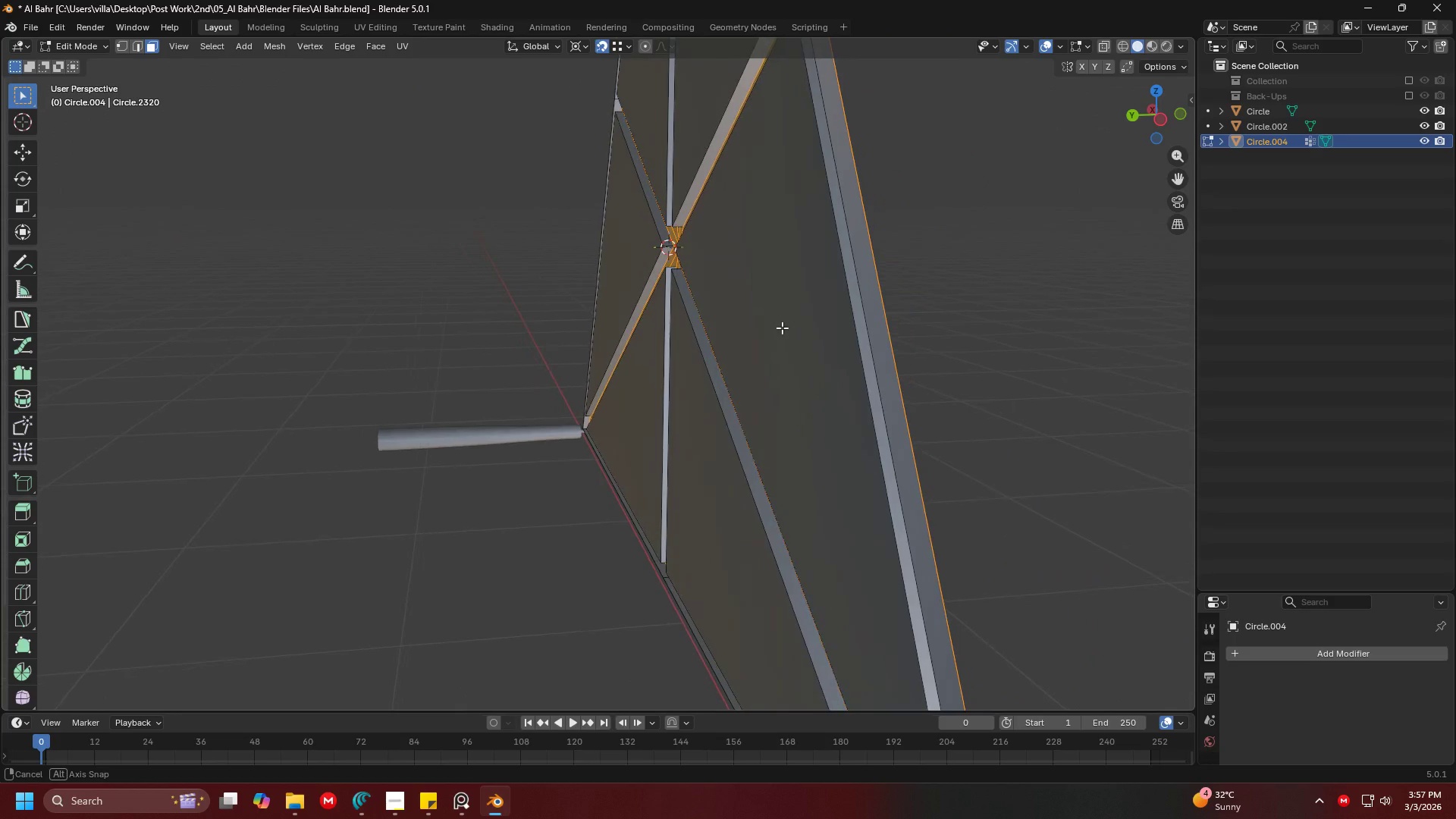 
scroll: coordinate [620, 367], scroll_direction: up, amount: 3.0
 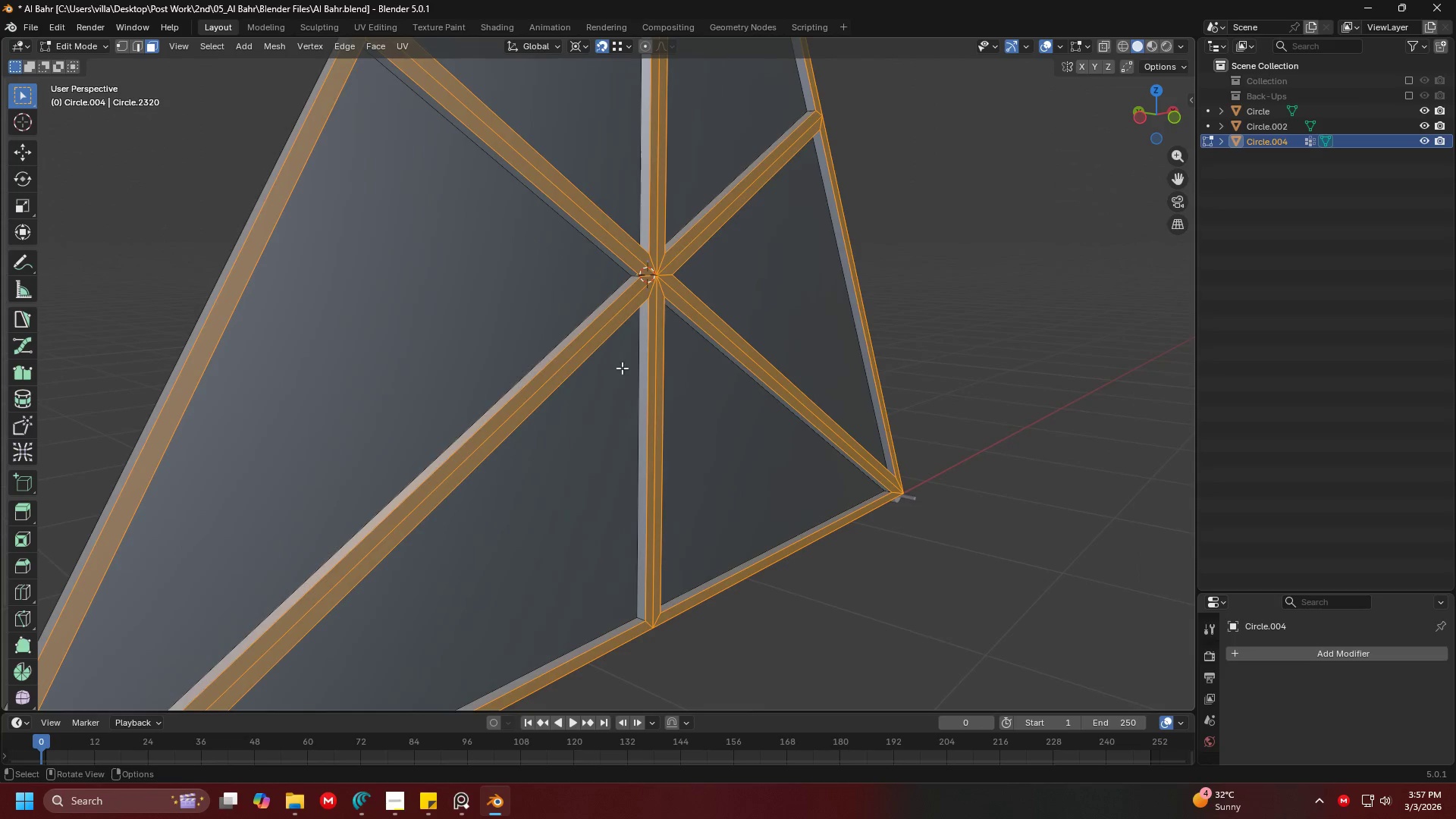 
key(Control+Z)
 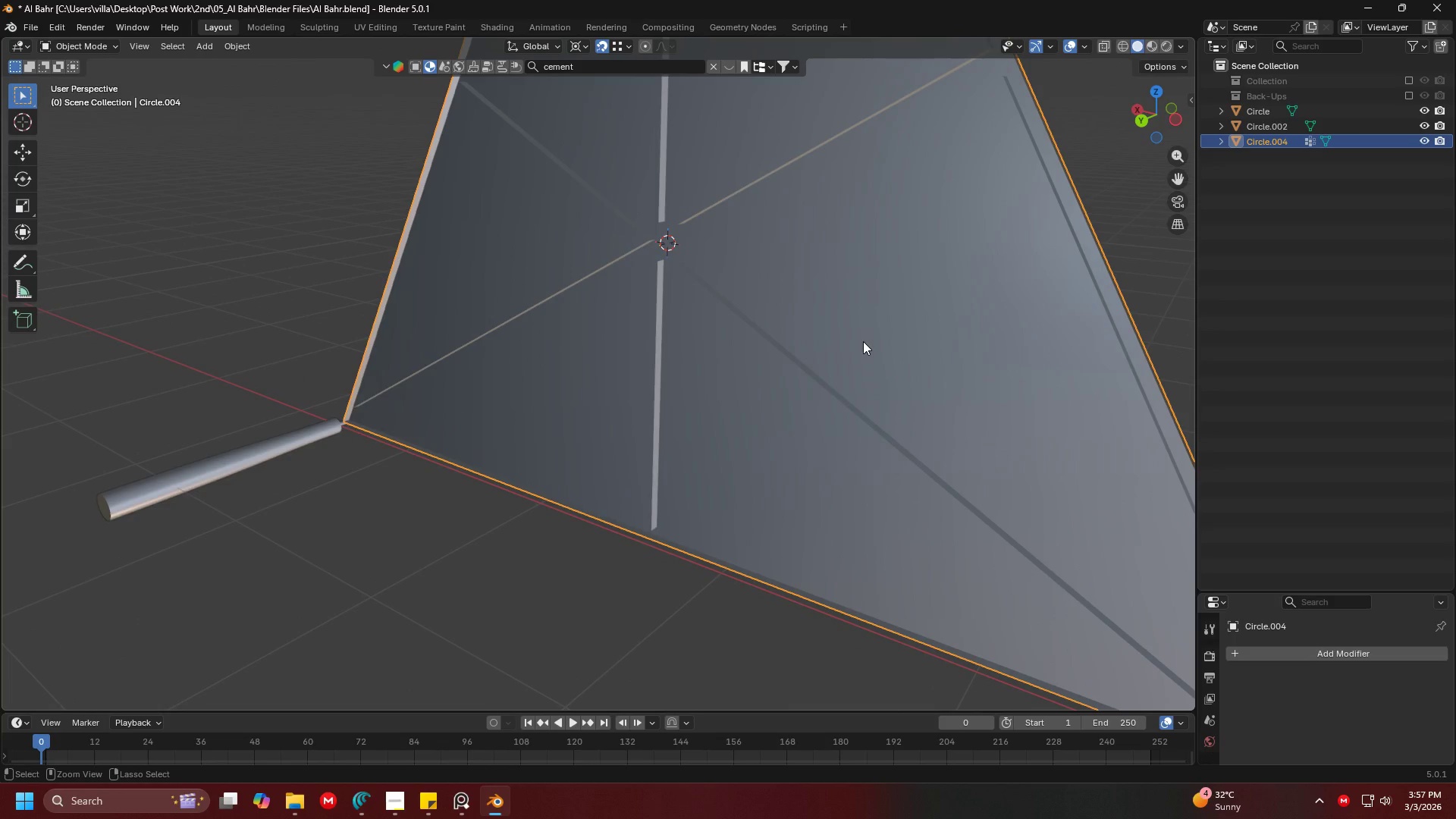 
key(Control+Z)
 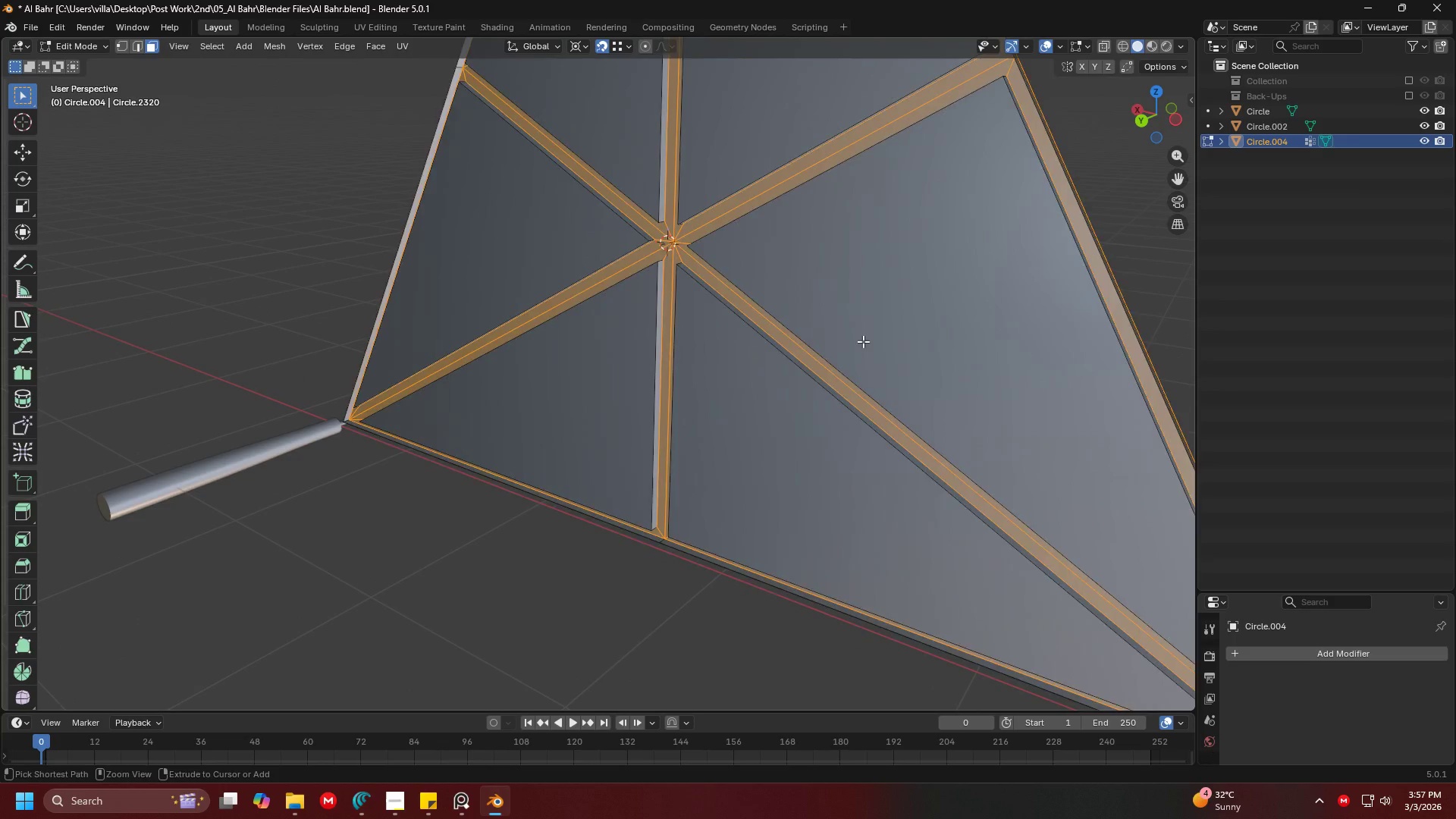 
key(Control+Z)
 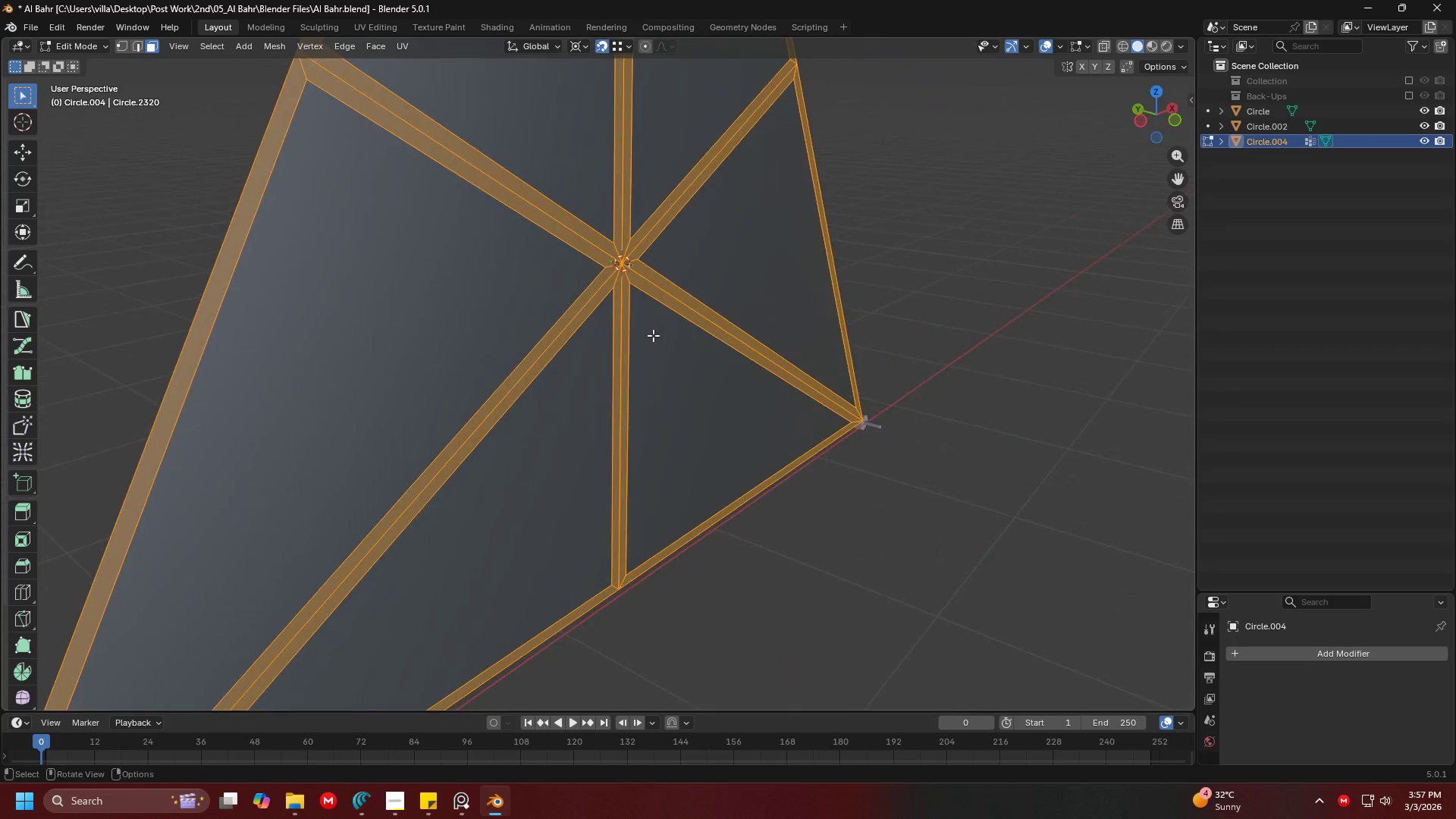 
key(G)
 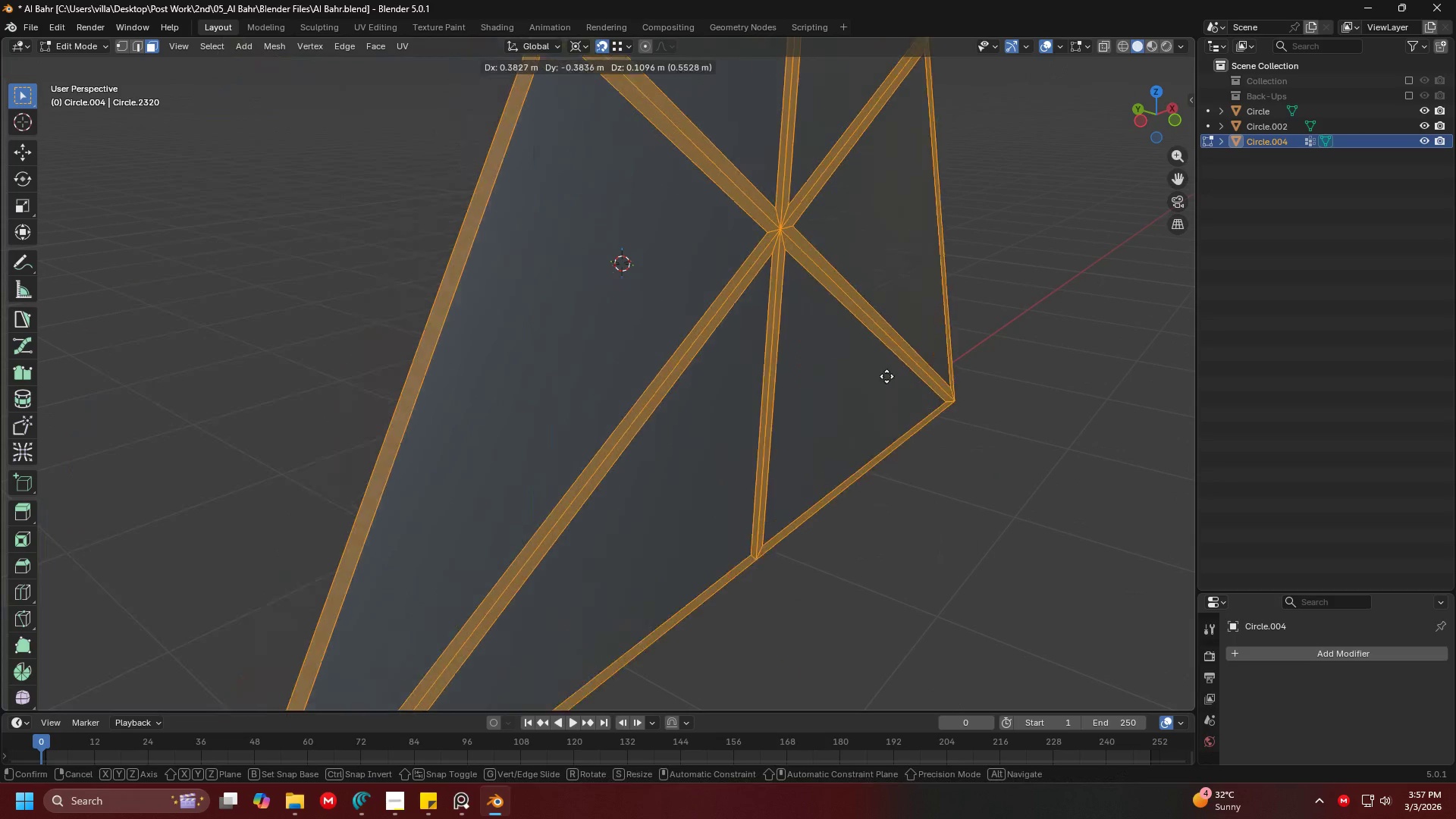 
key(Escape)
 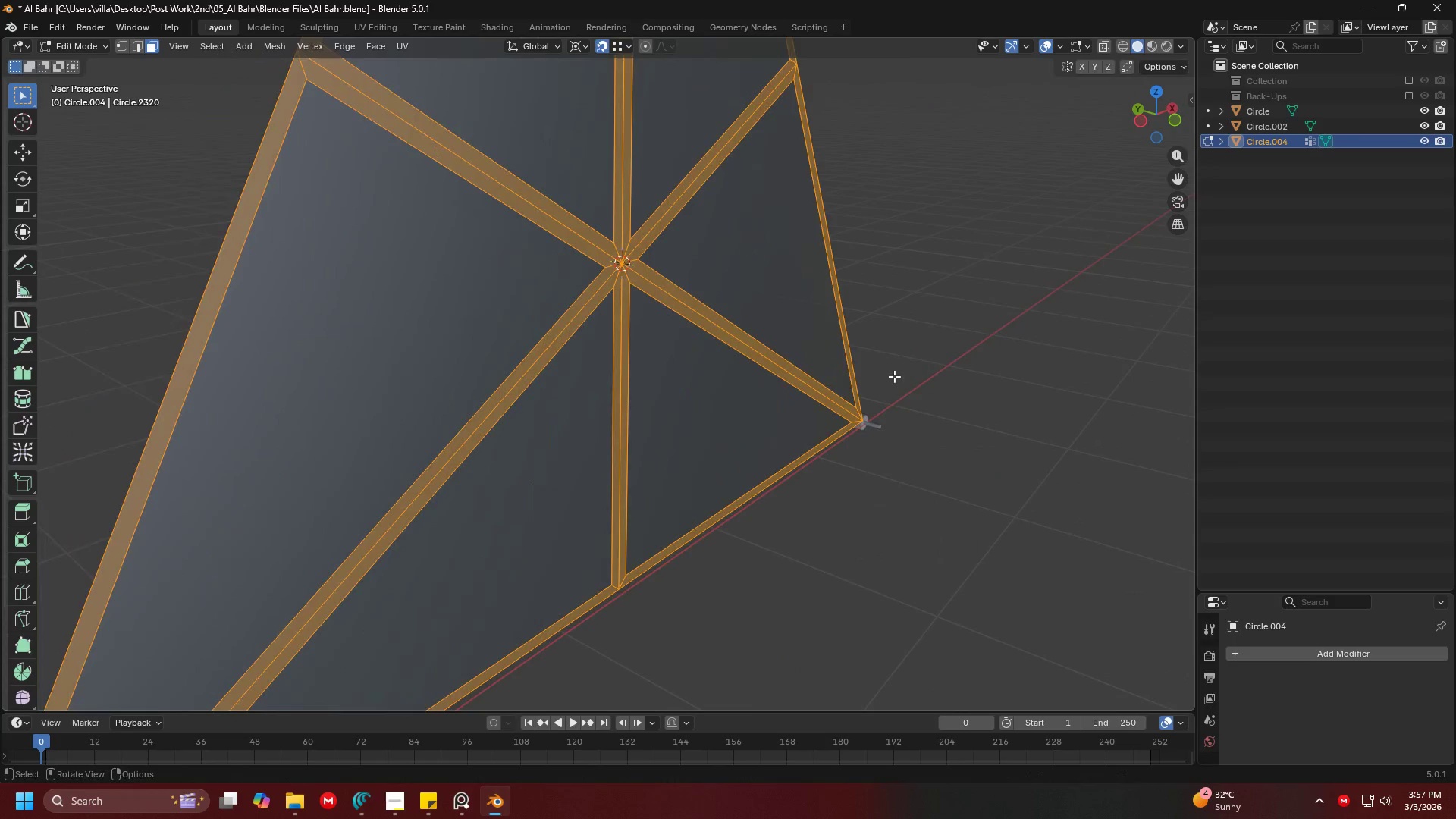 
hold_key(key=ShiftLeft, duration=0.33)
 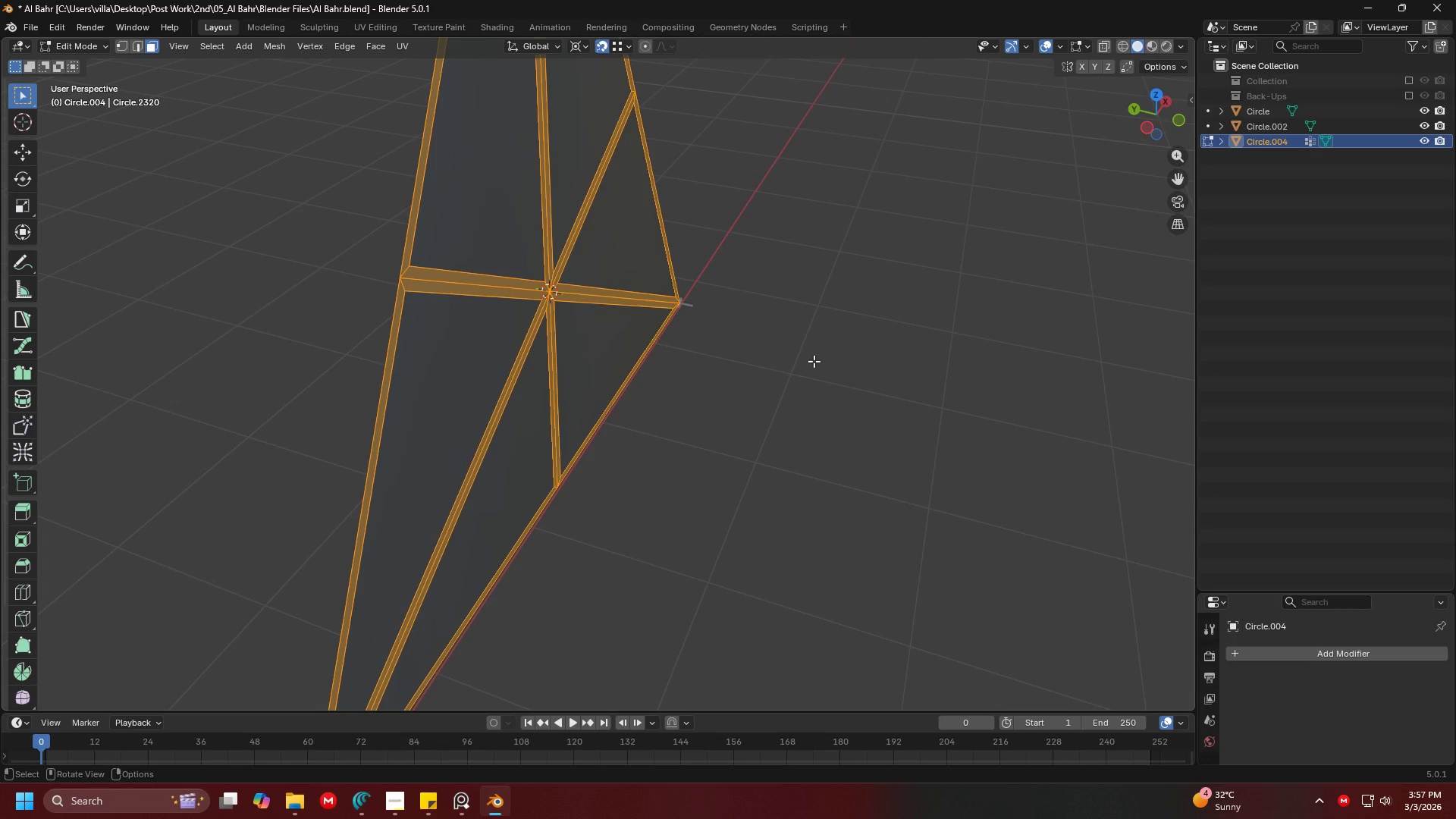 
scroll: coordinate [863, 359], scroll_direction: down, amount: 2.0
 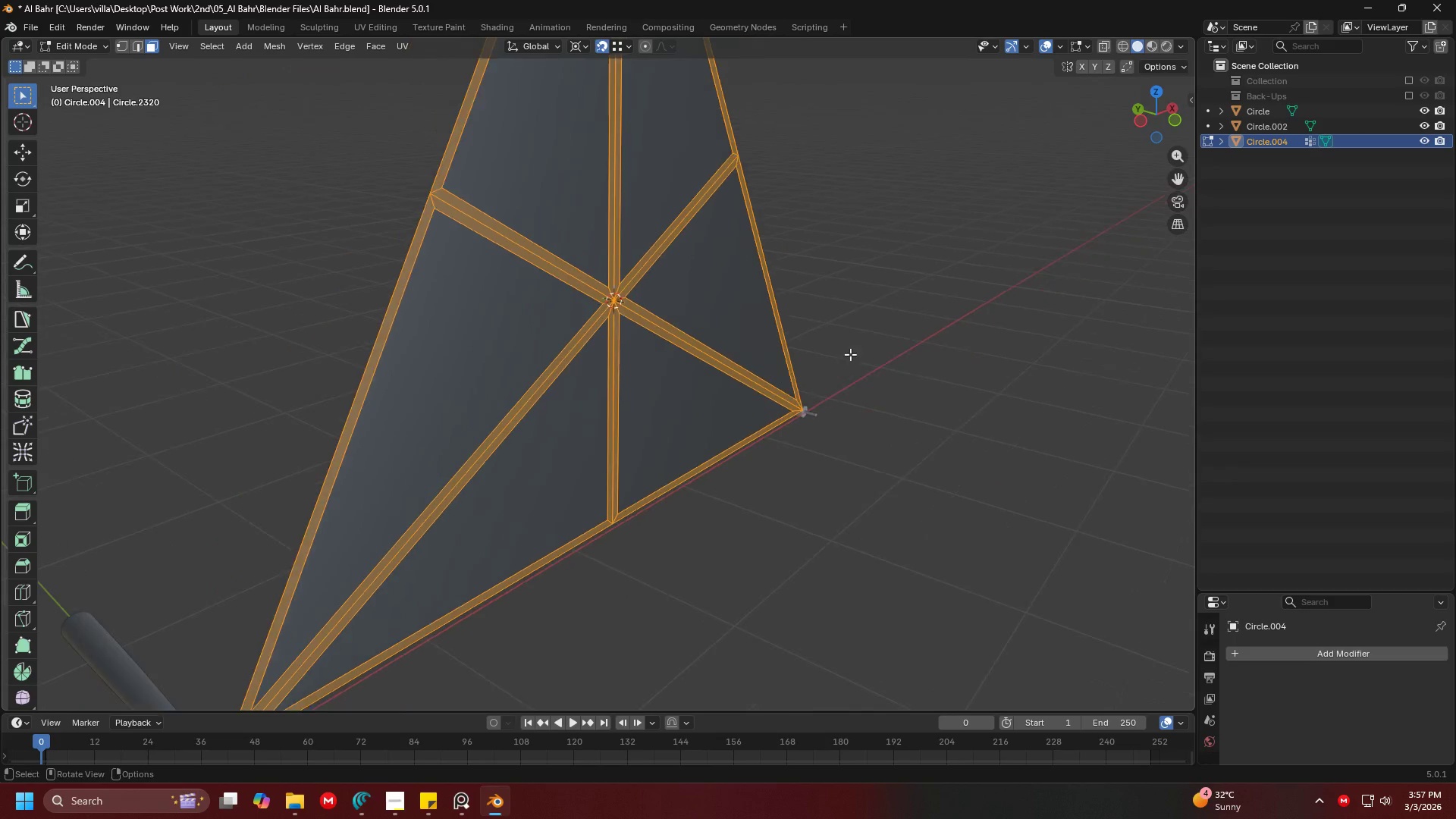 
key(P)
 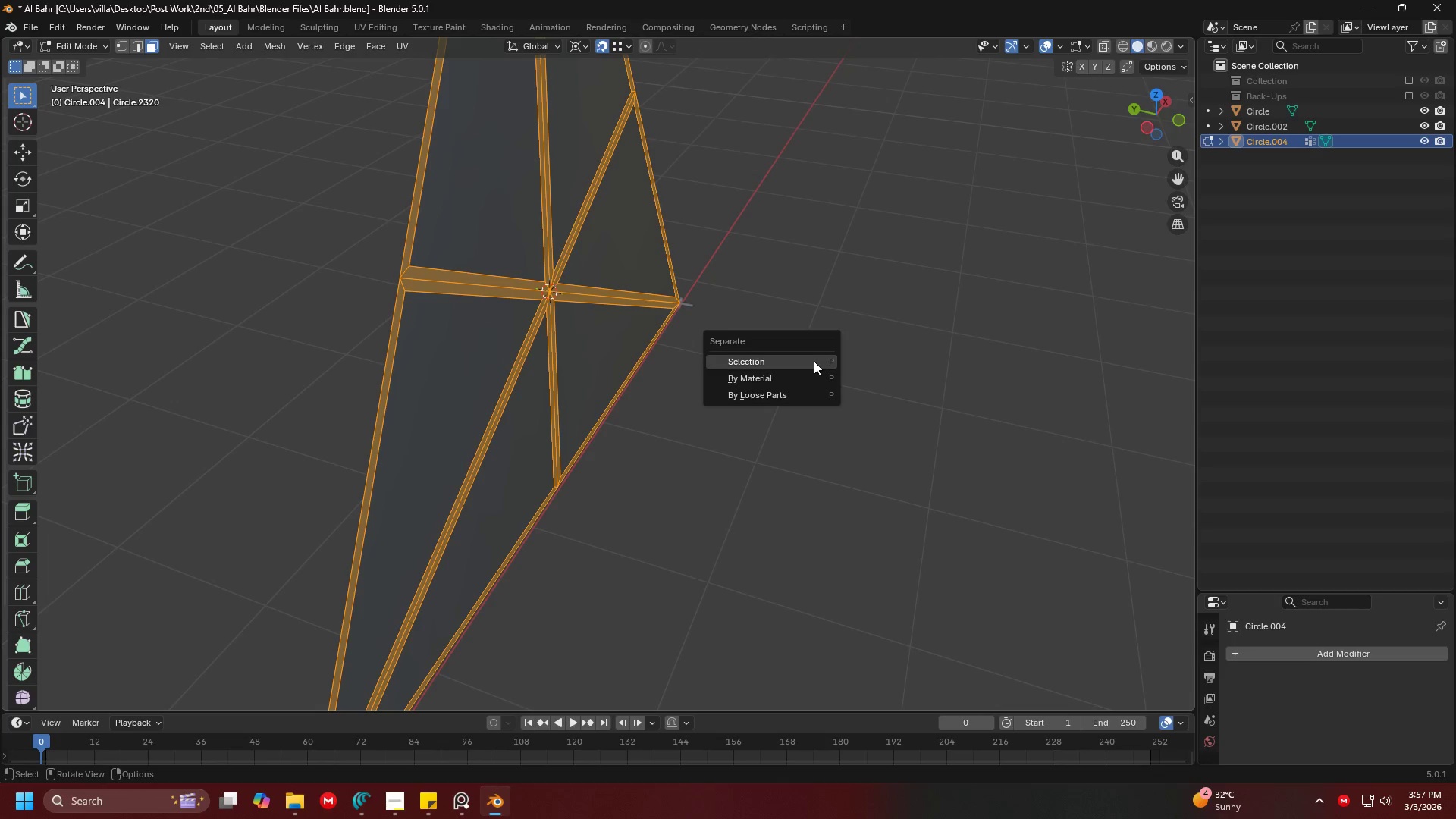 
left_click([814, 361])
 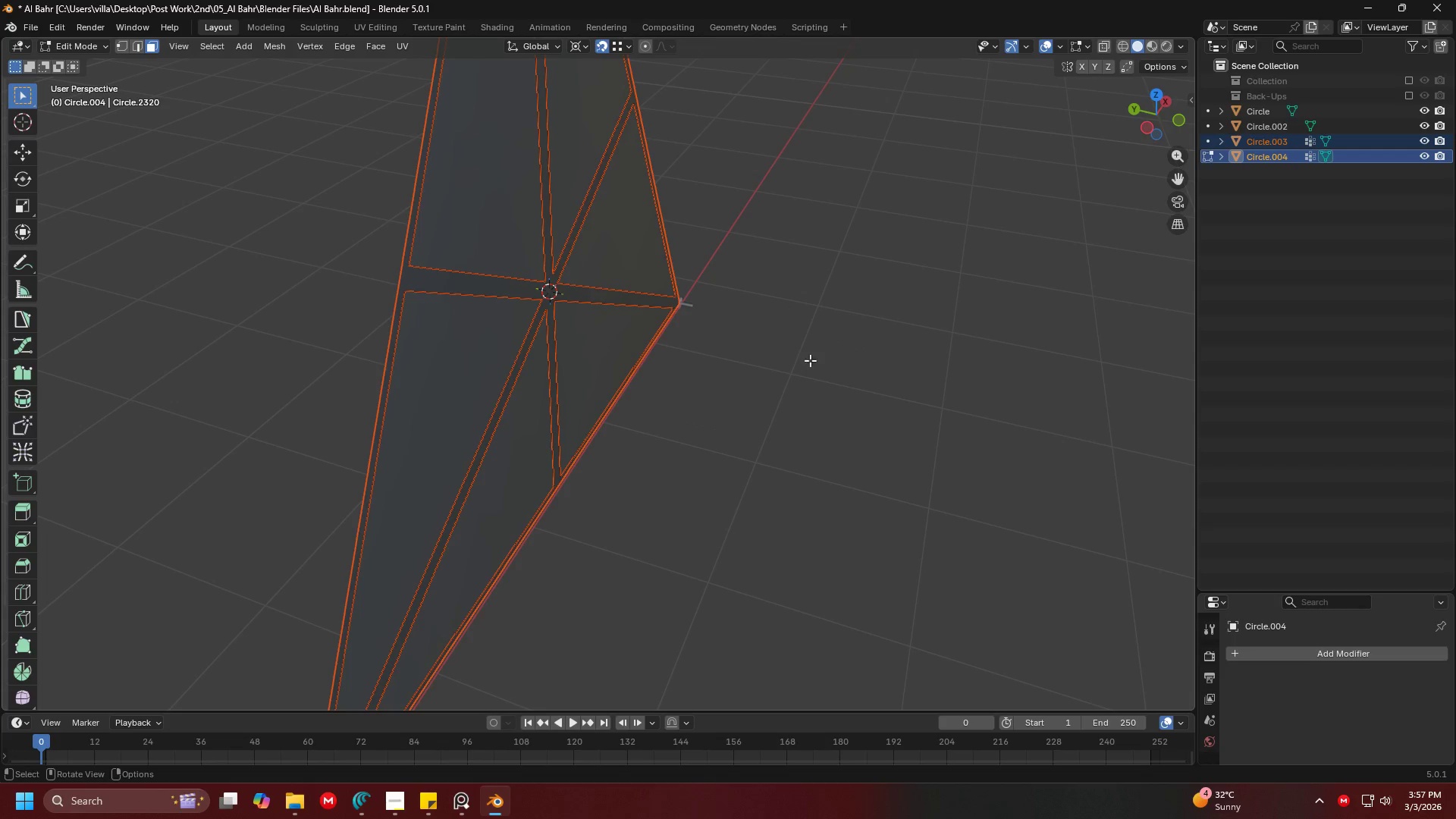 
key(Tab)
 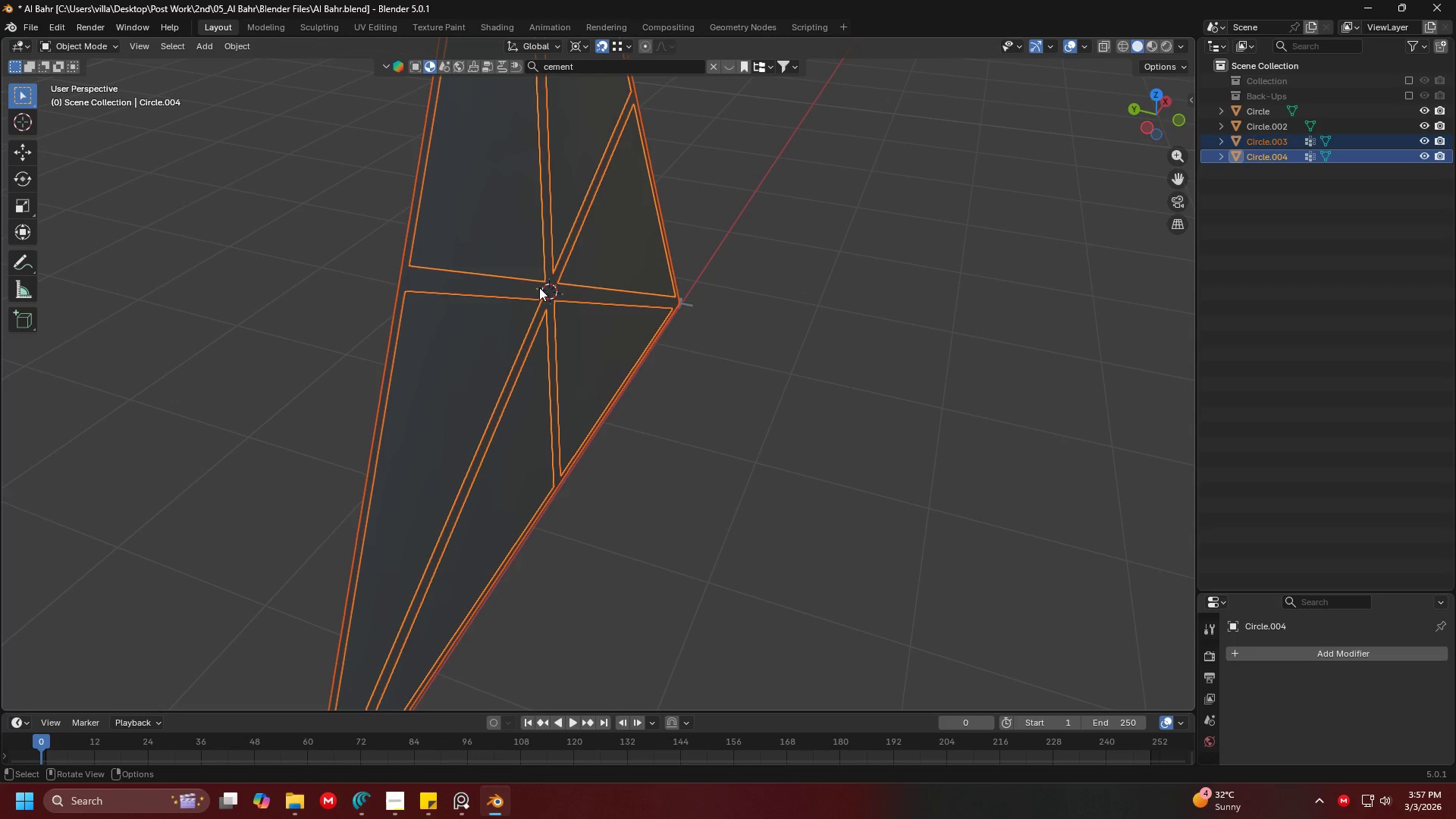 
left_click([547, 287])
 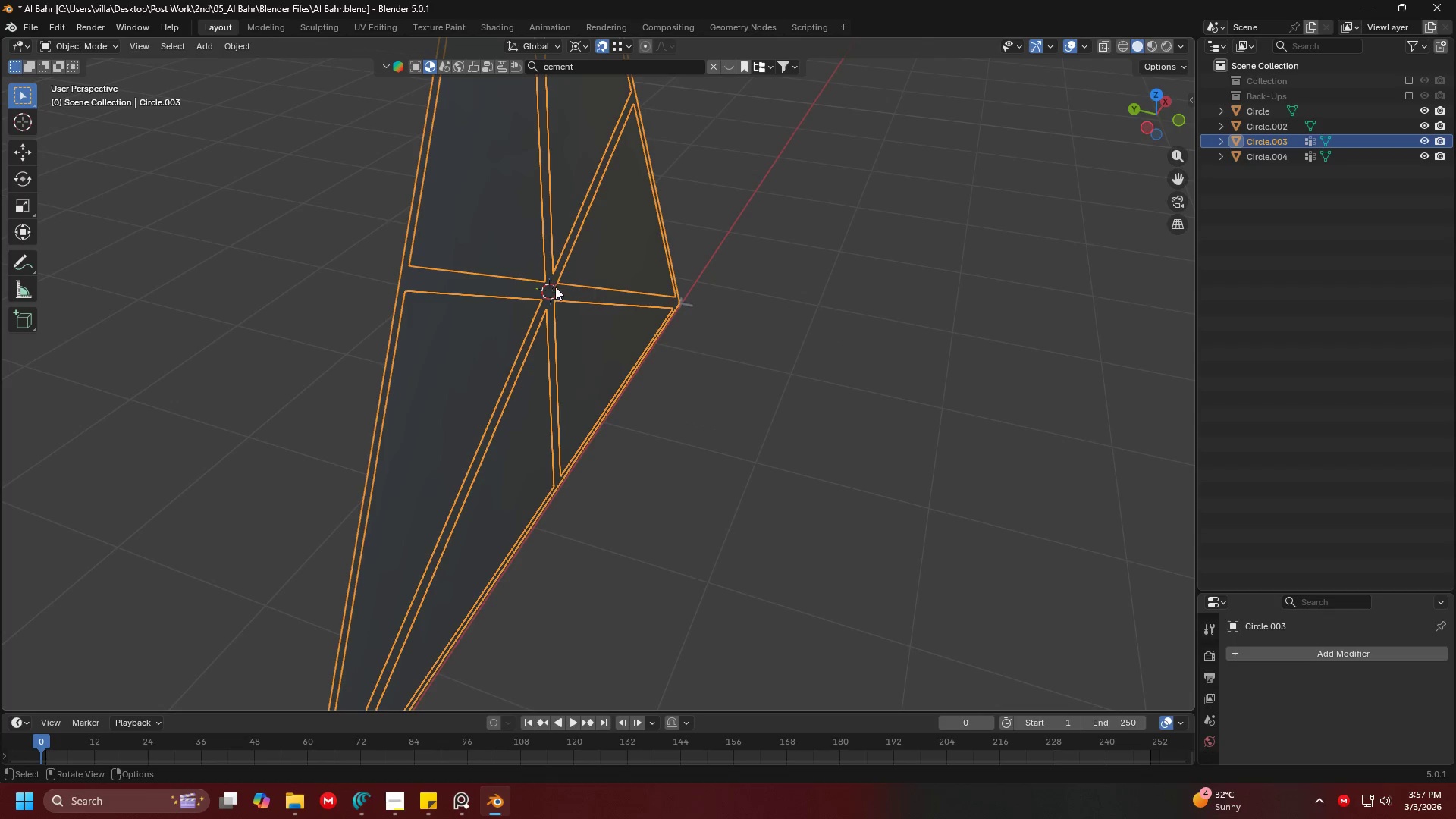 
key(Tab)
type(ae)
 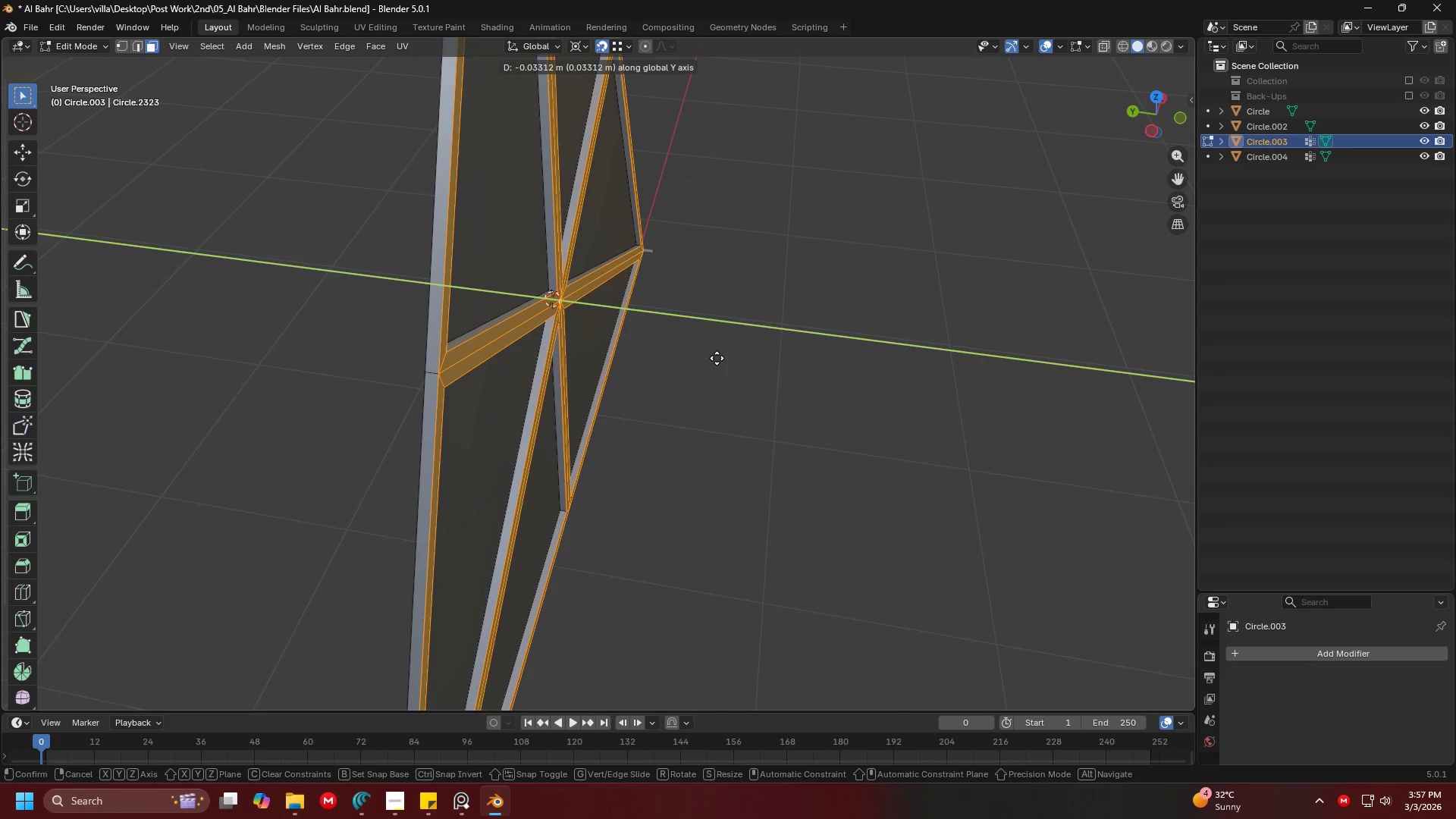 
scroll: coordinate [656, 336], scroll_direction: up, amount: 2.0
 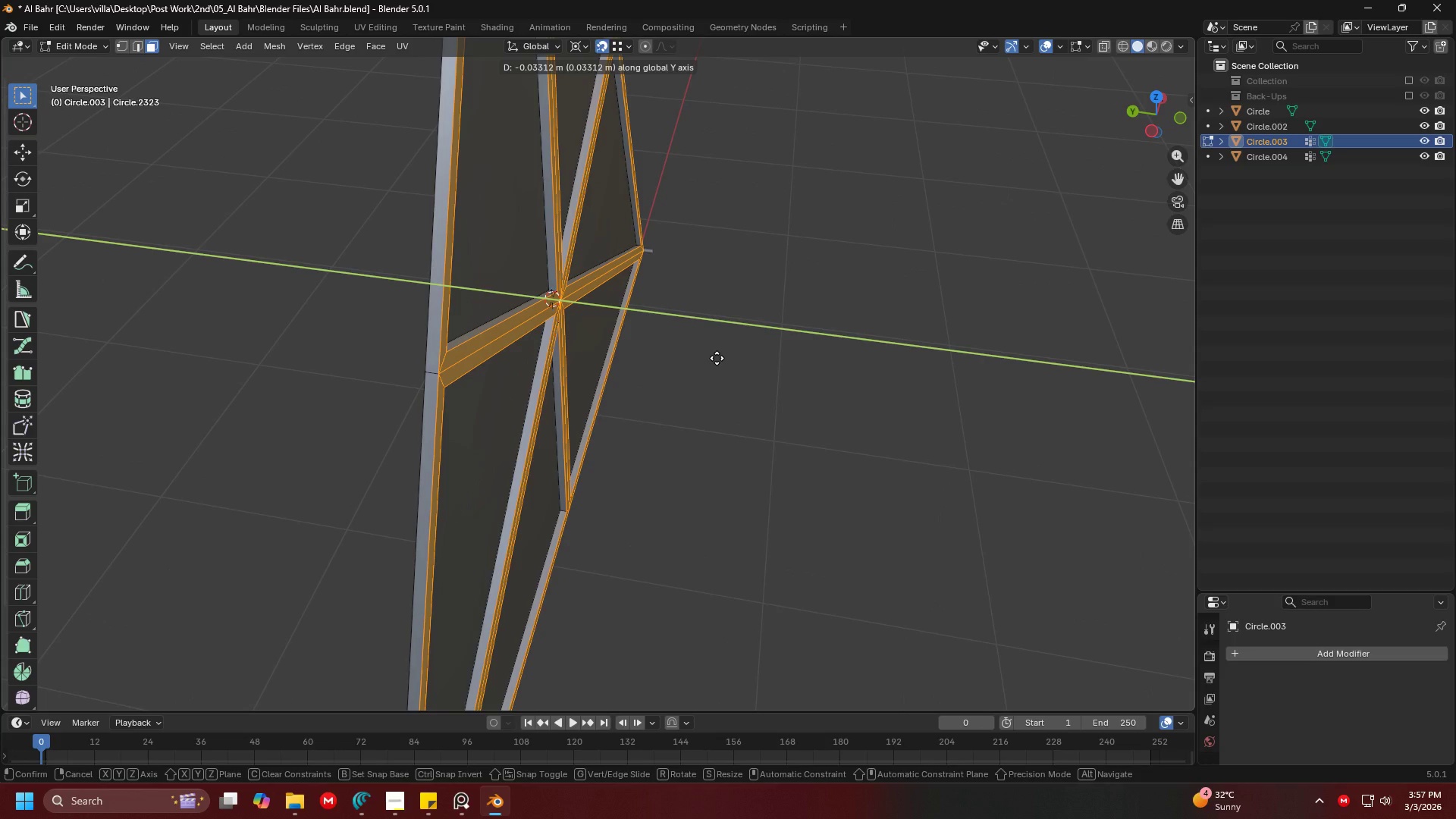 
left_click([717, 358])
 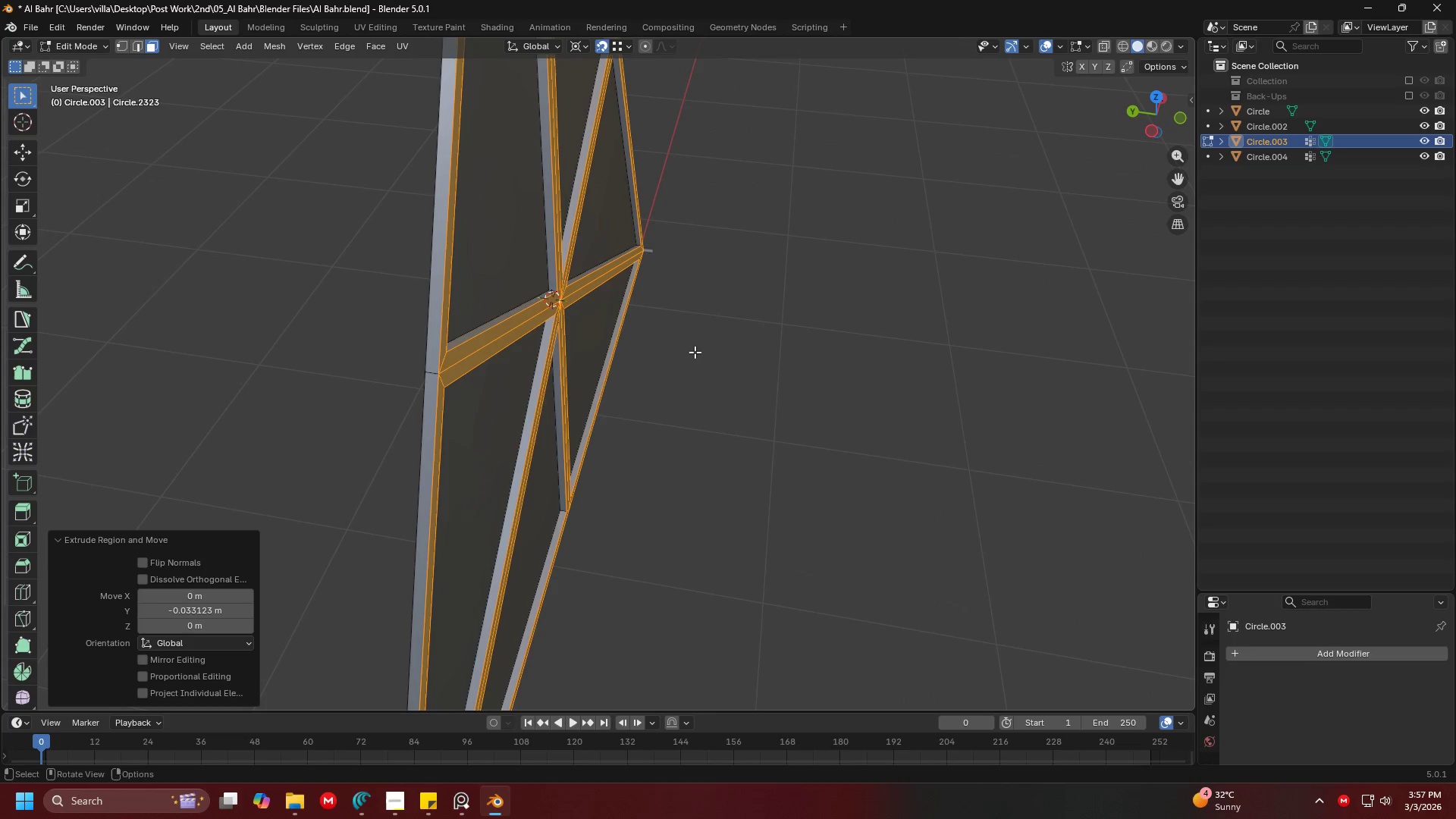 
key(Shift+ShiftLeft)
 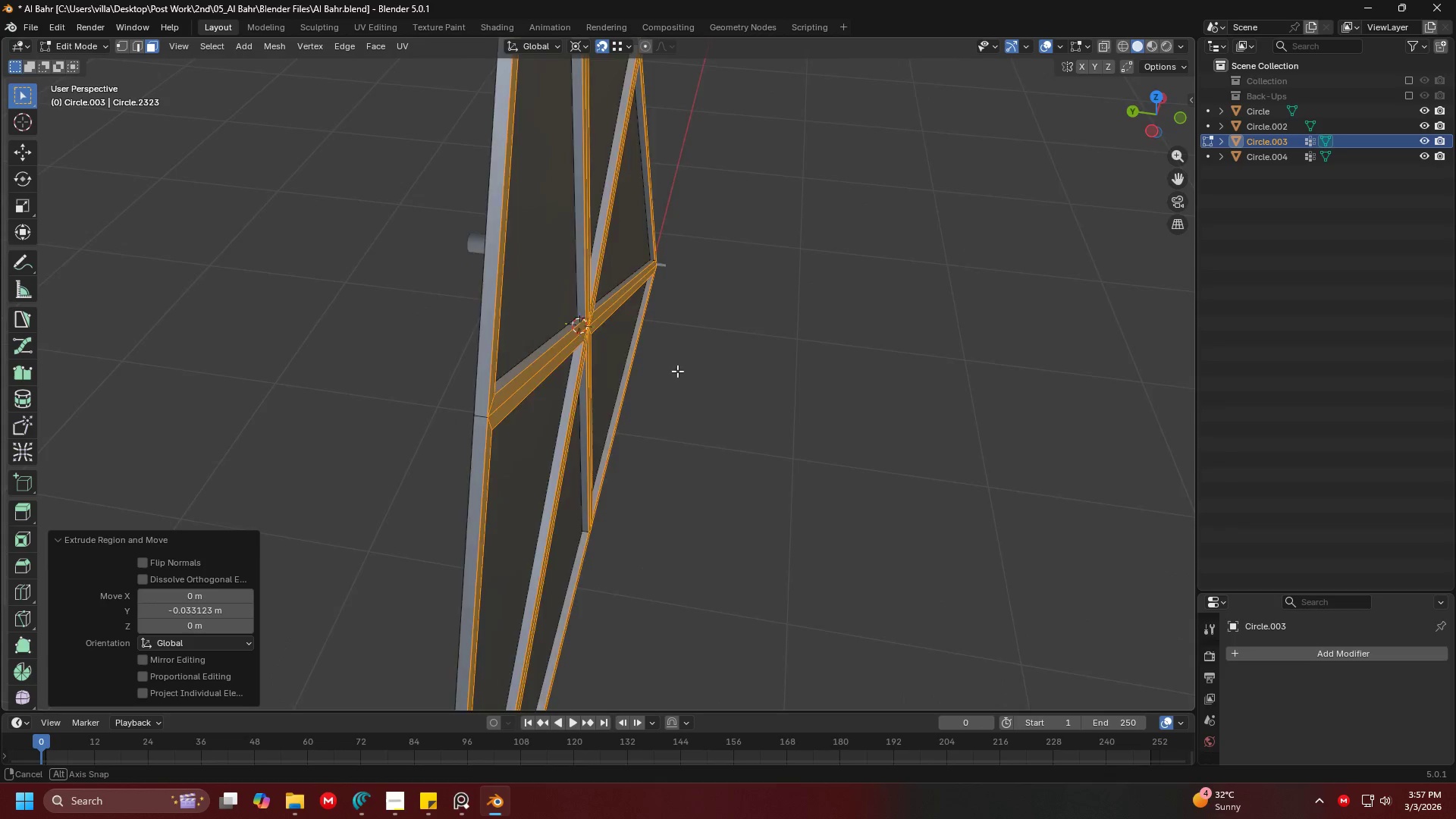 
key(Tab)
 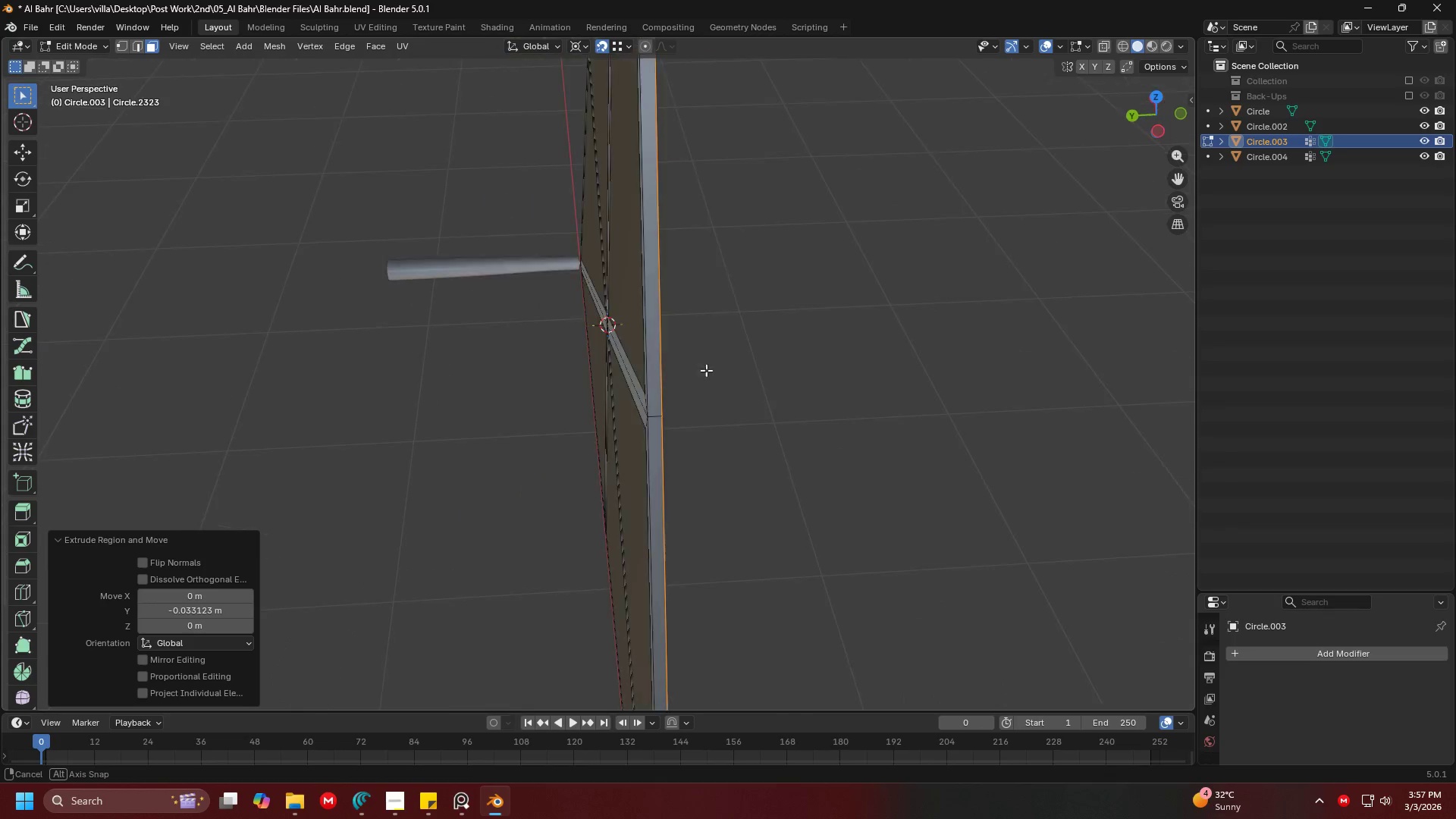 
scroll: coordinate [716, 367], scroll_direction: up, amount: 2.0
 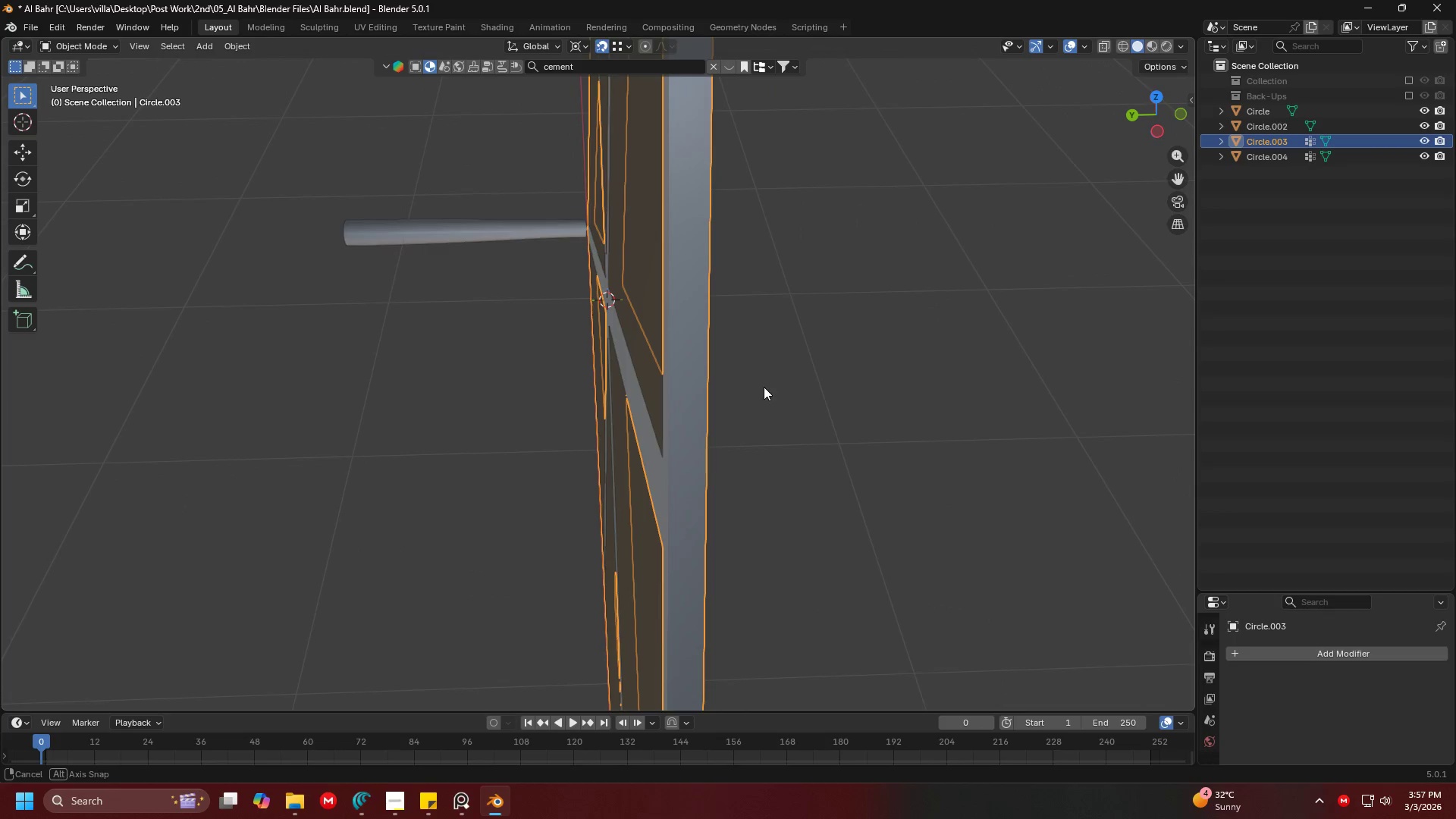 
key(G)
 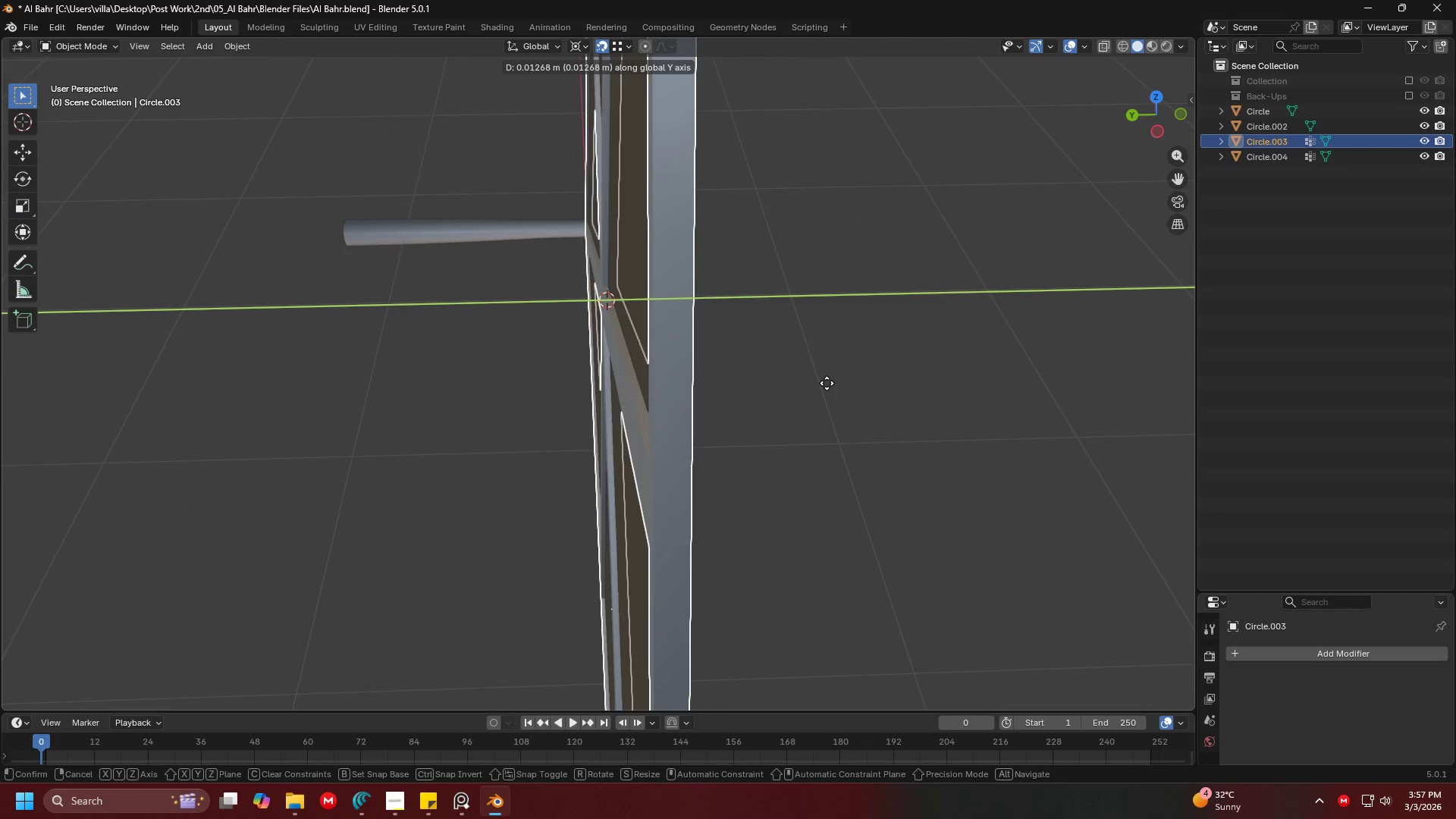 
left_click([827, 383])
 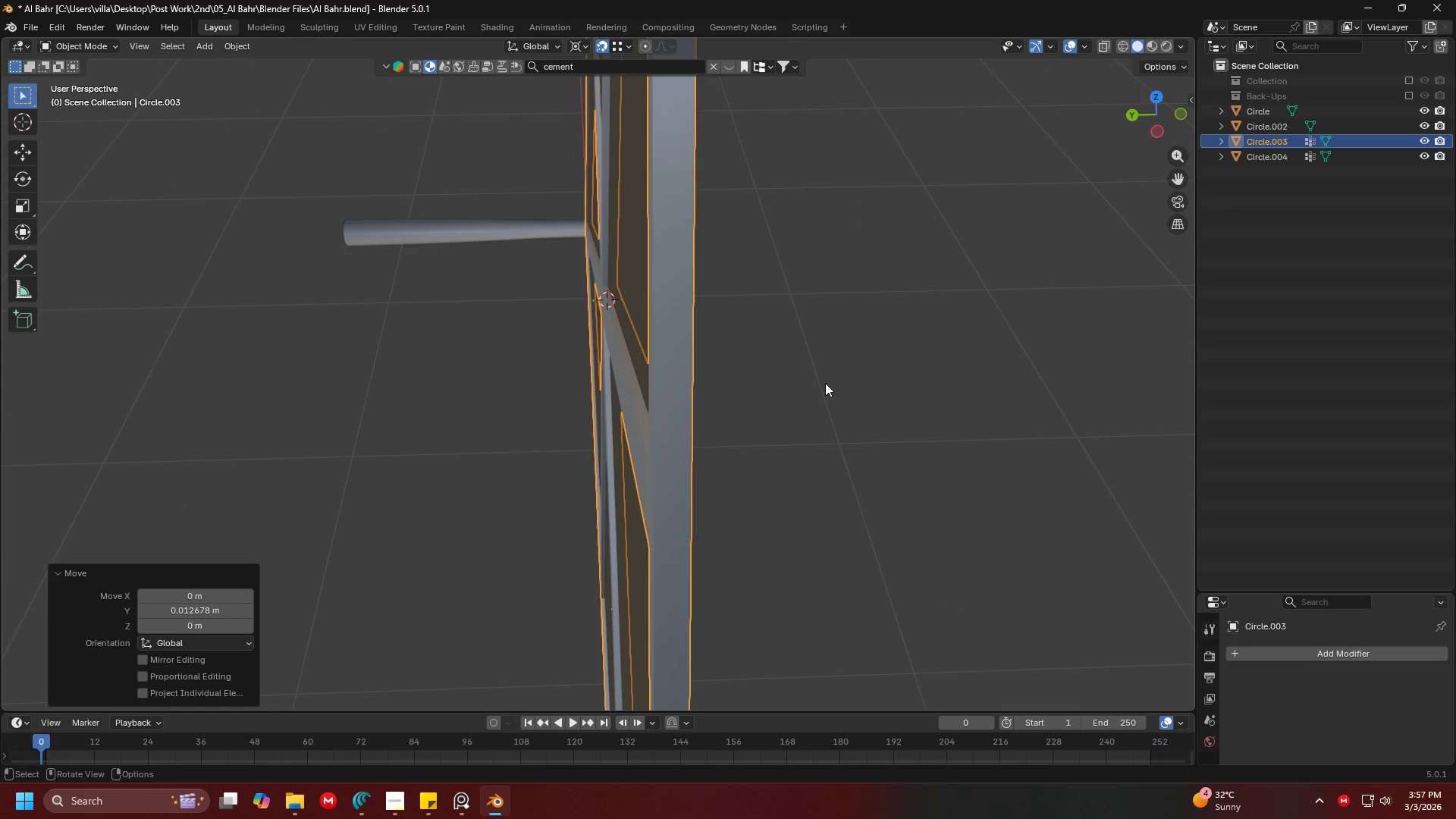 
key(Tab)
 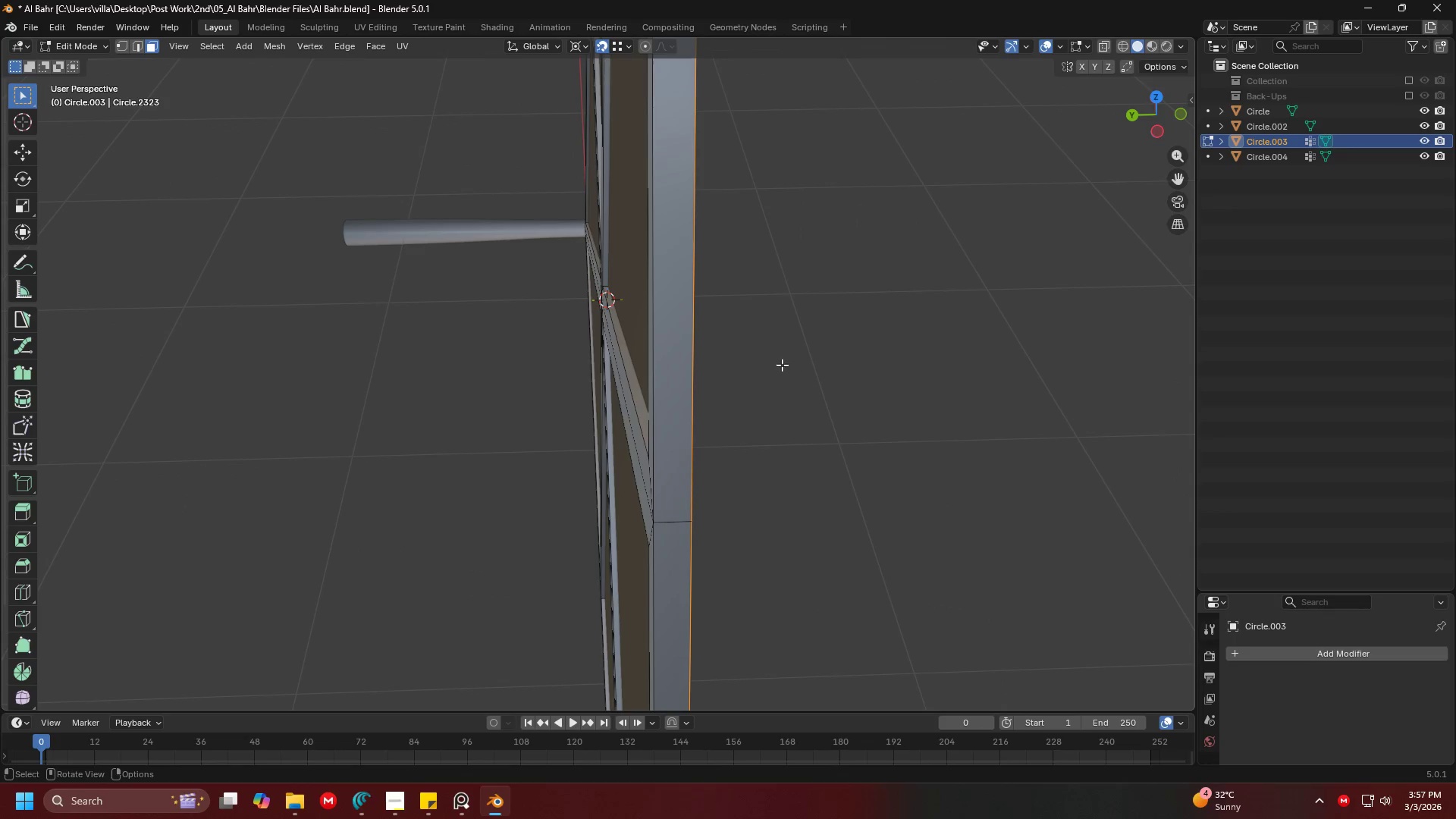 
double_click([782, 364])
 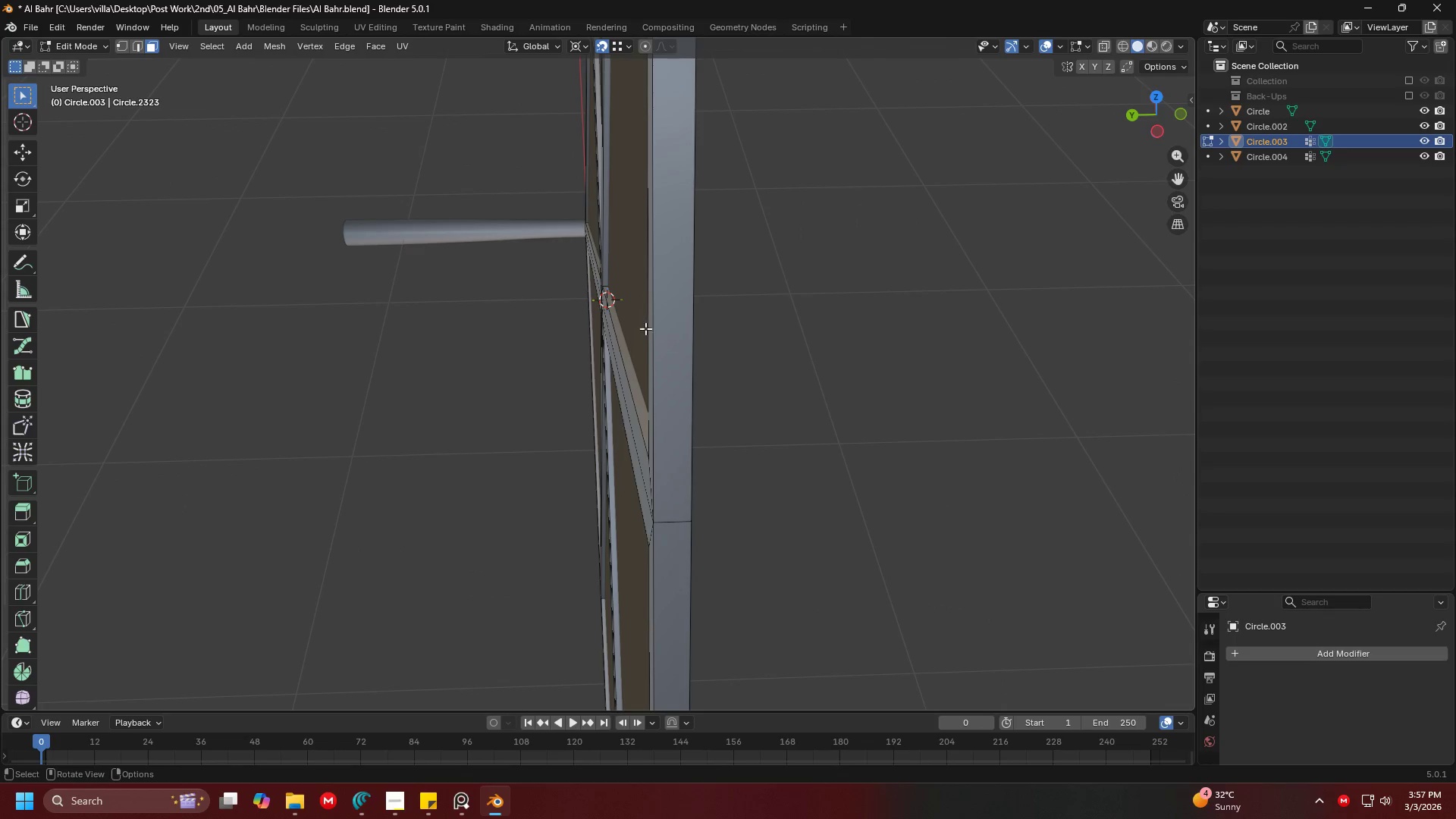 
key(Tab)
 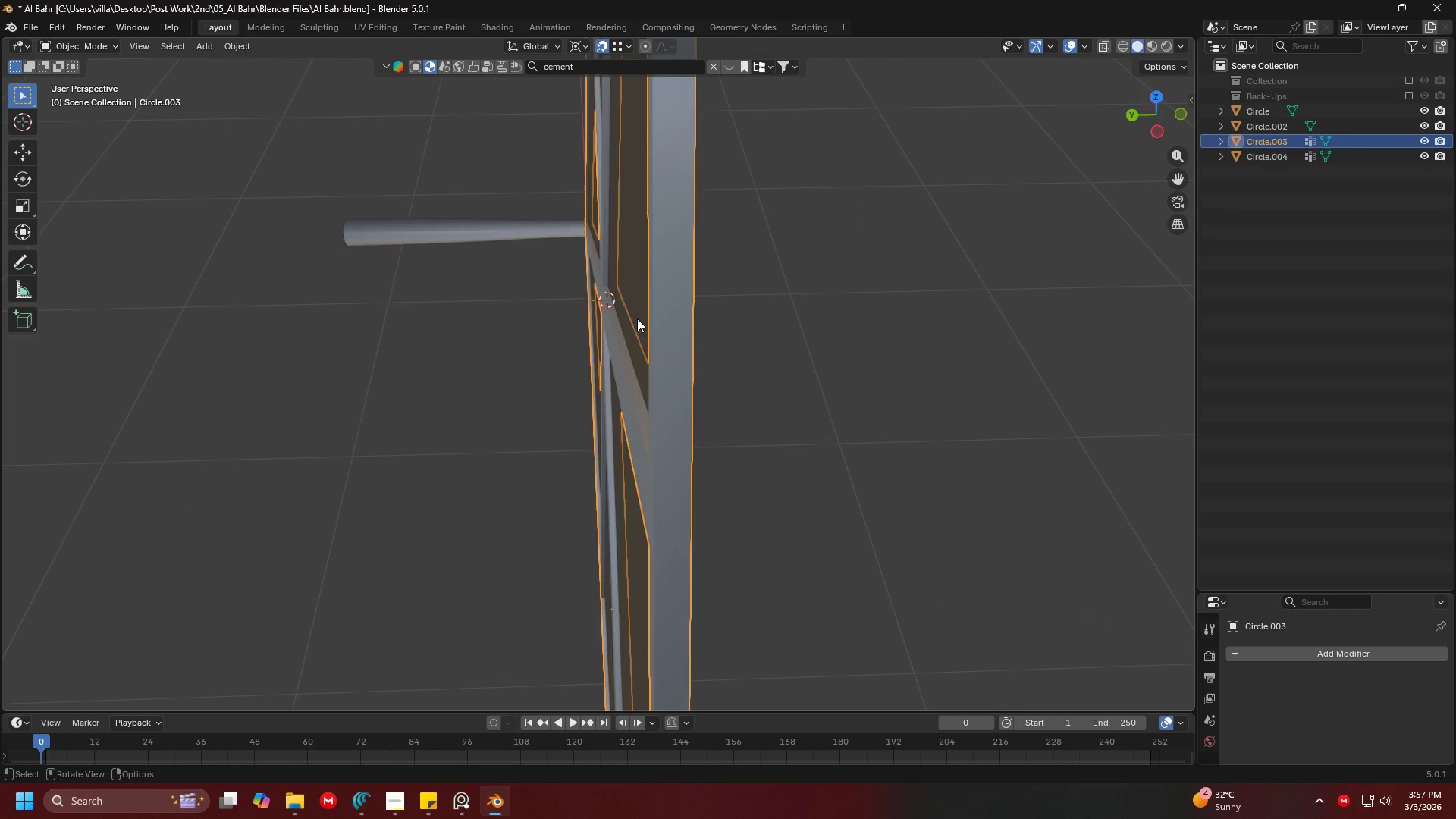 
left_click([637, 318])
 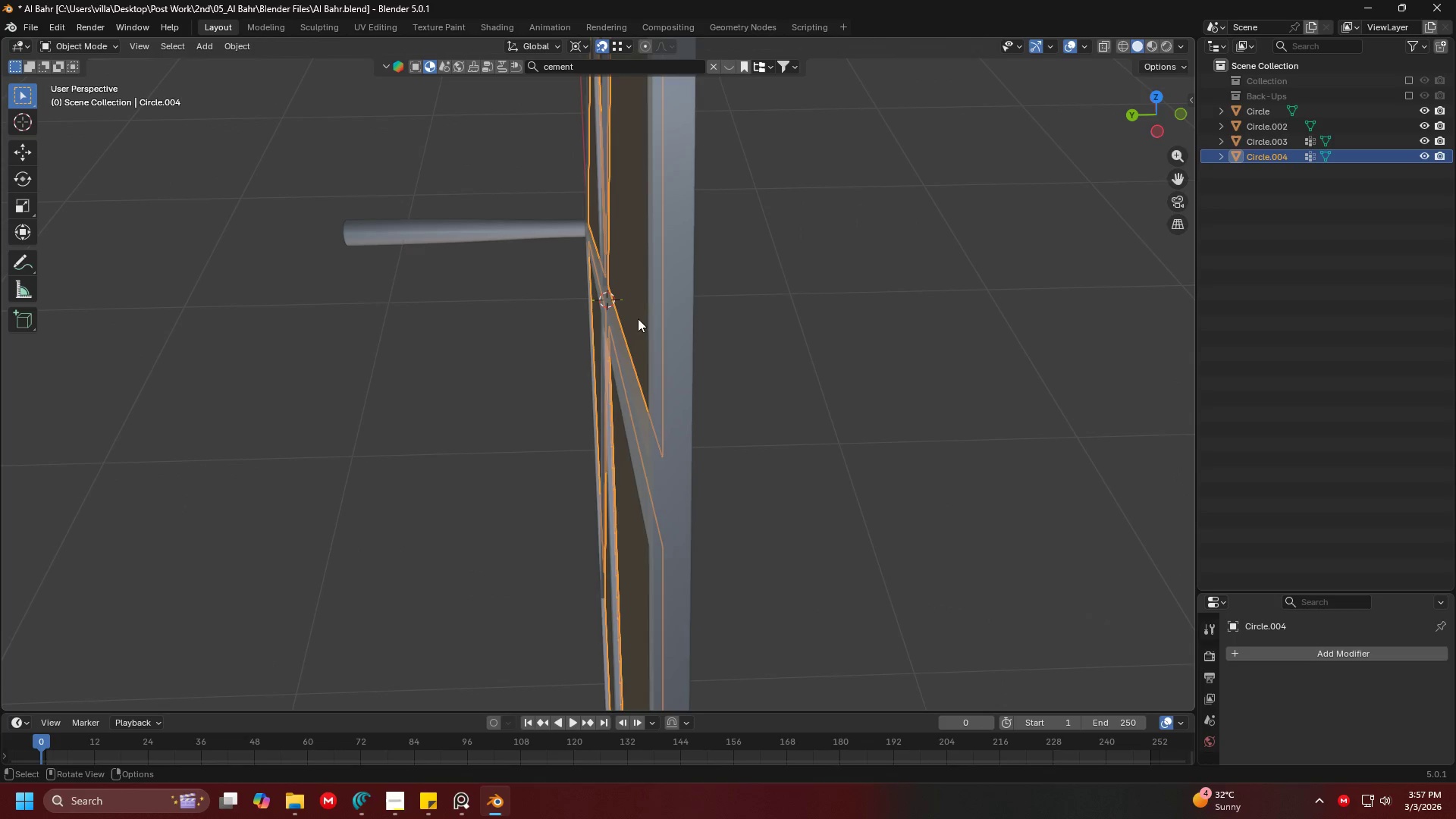 
key(Tab)
 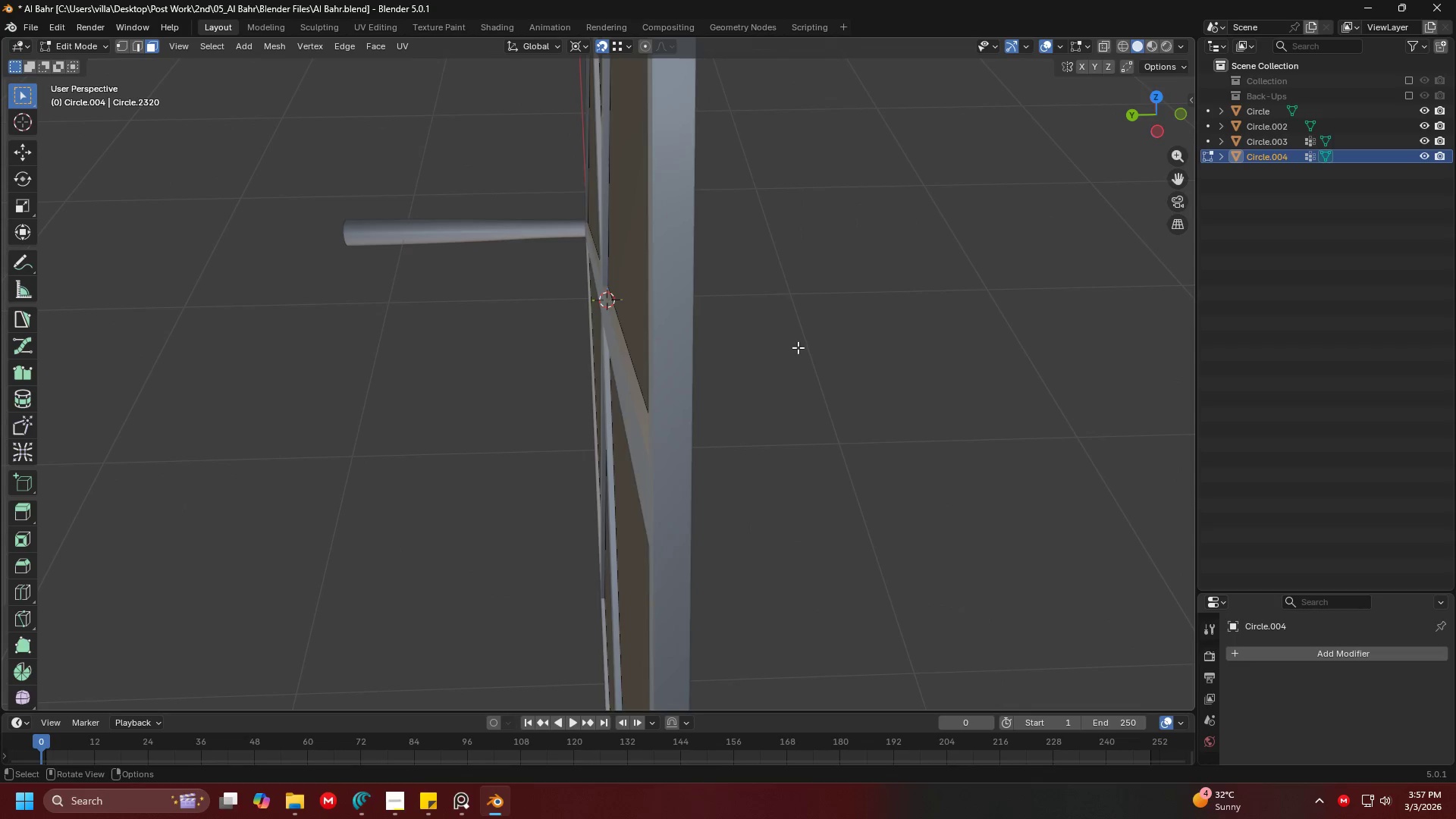 
key(A)
 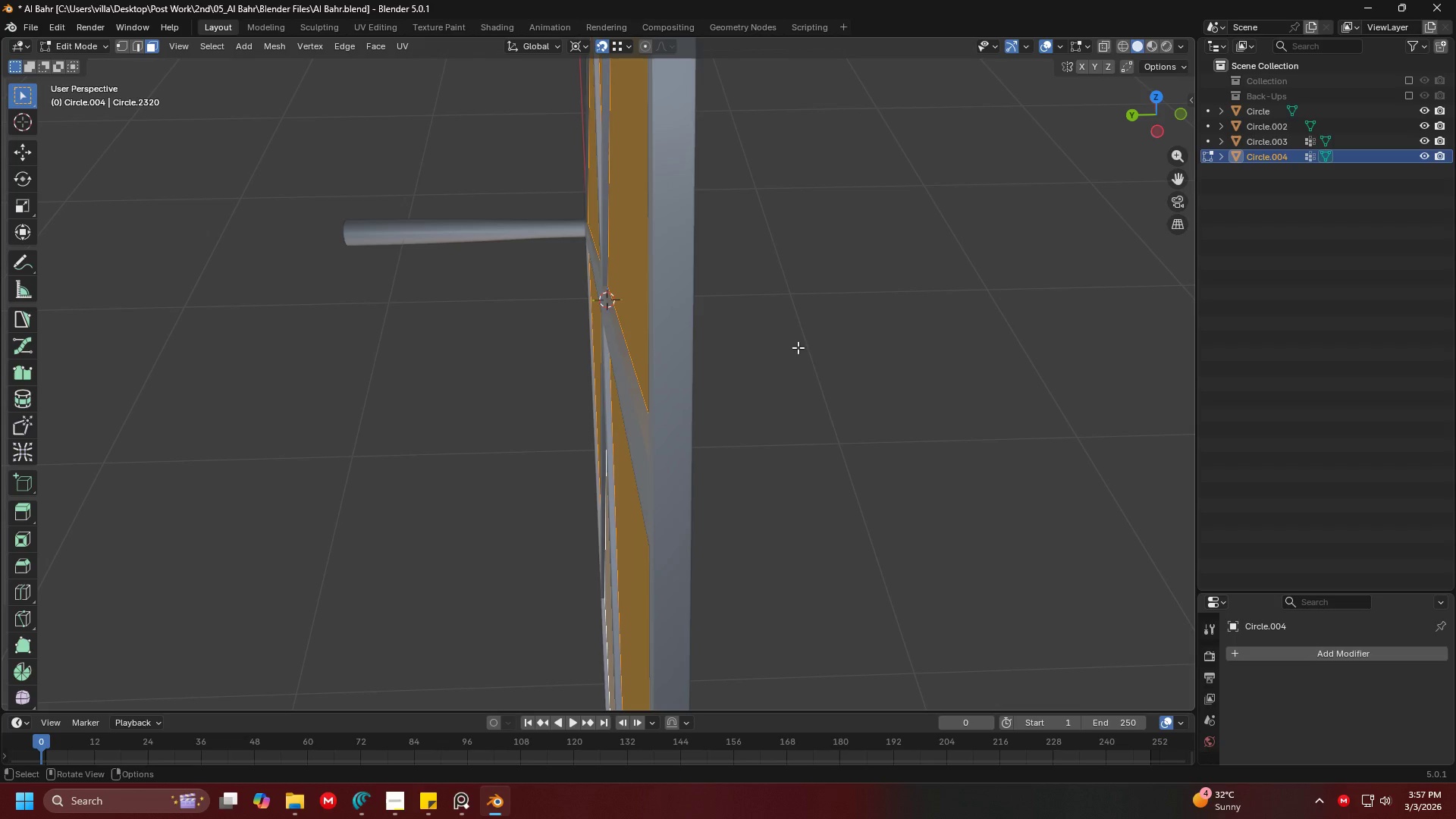 
key(Shift+ShiftLeft)
 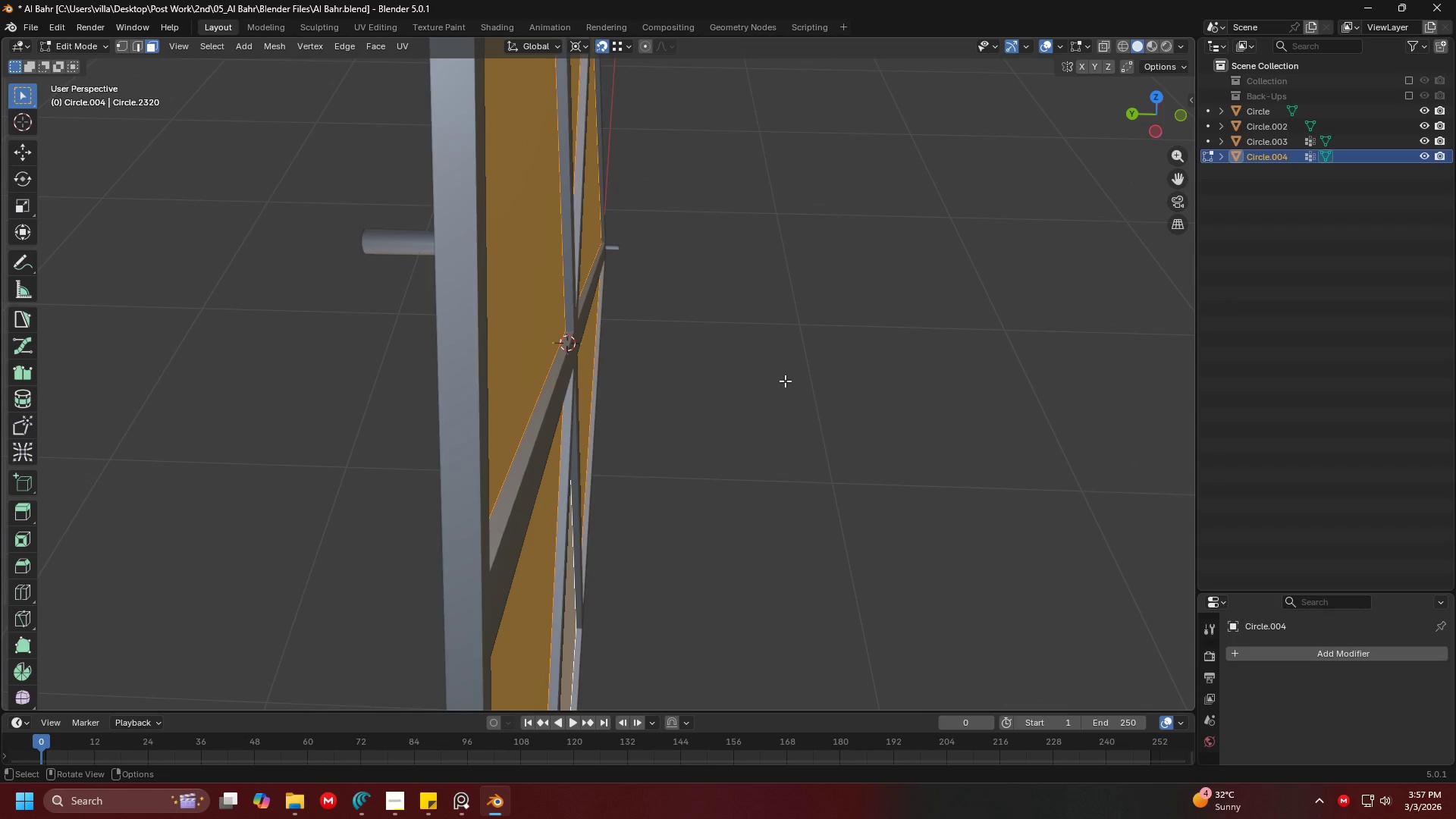 
key(E)
 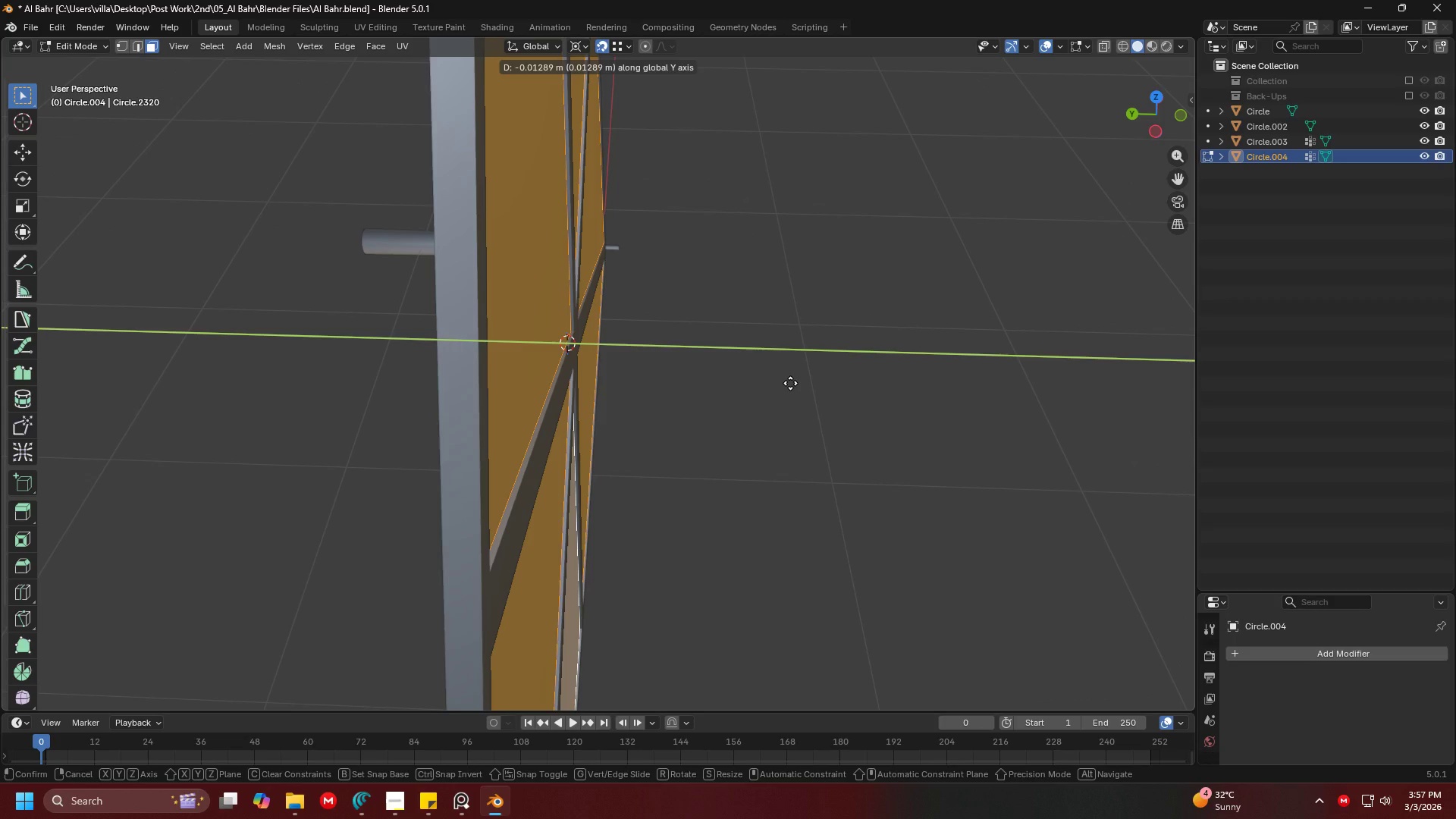 
left_click([790, 383])
 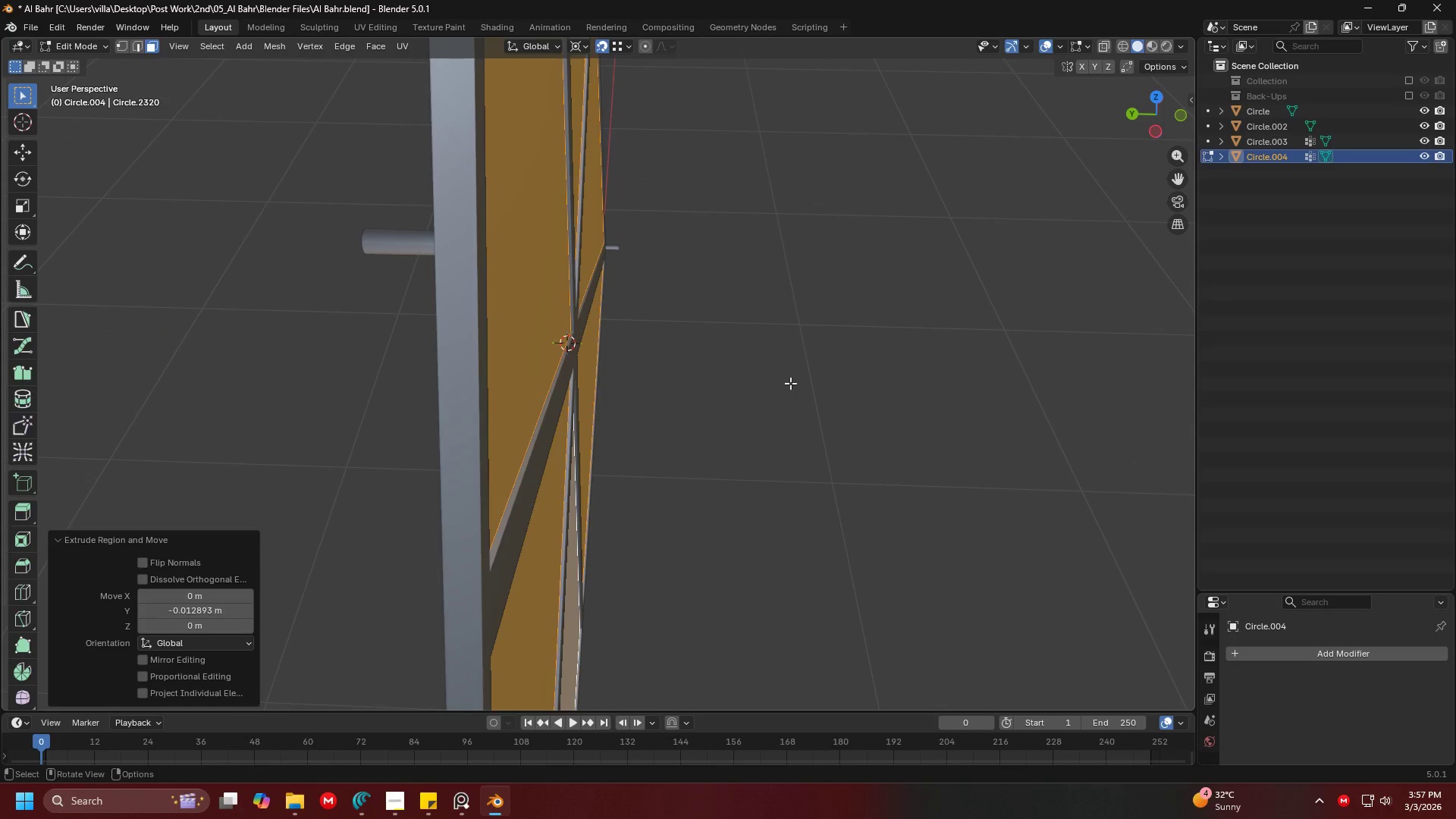 
key(Tab)
 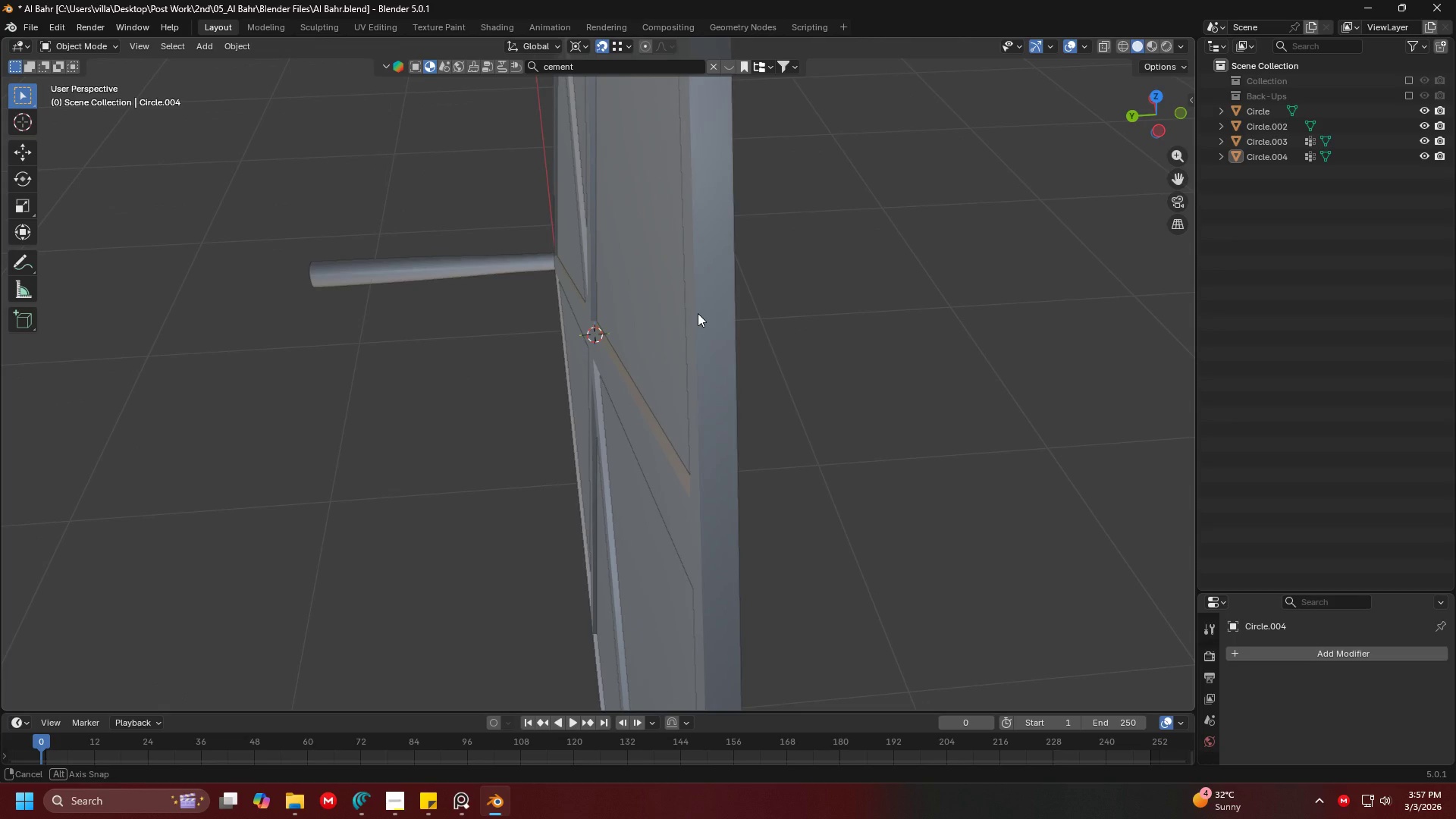 
wait(6.95)
 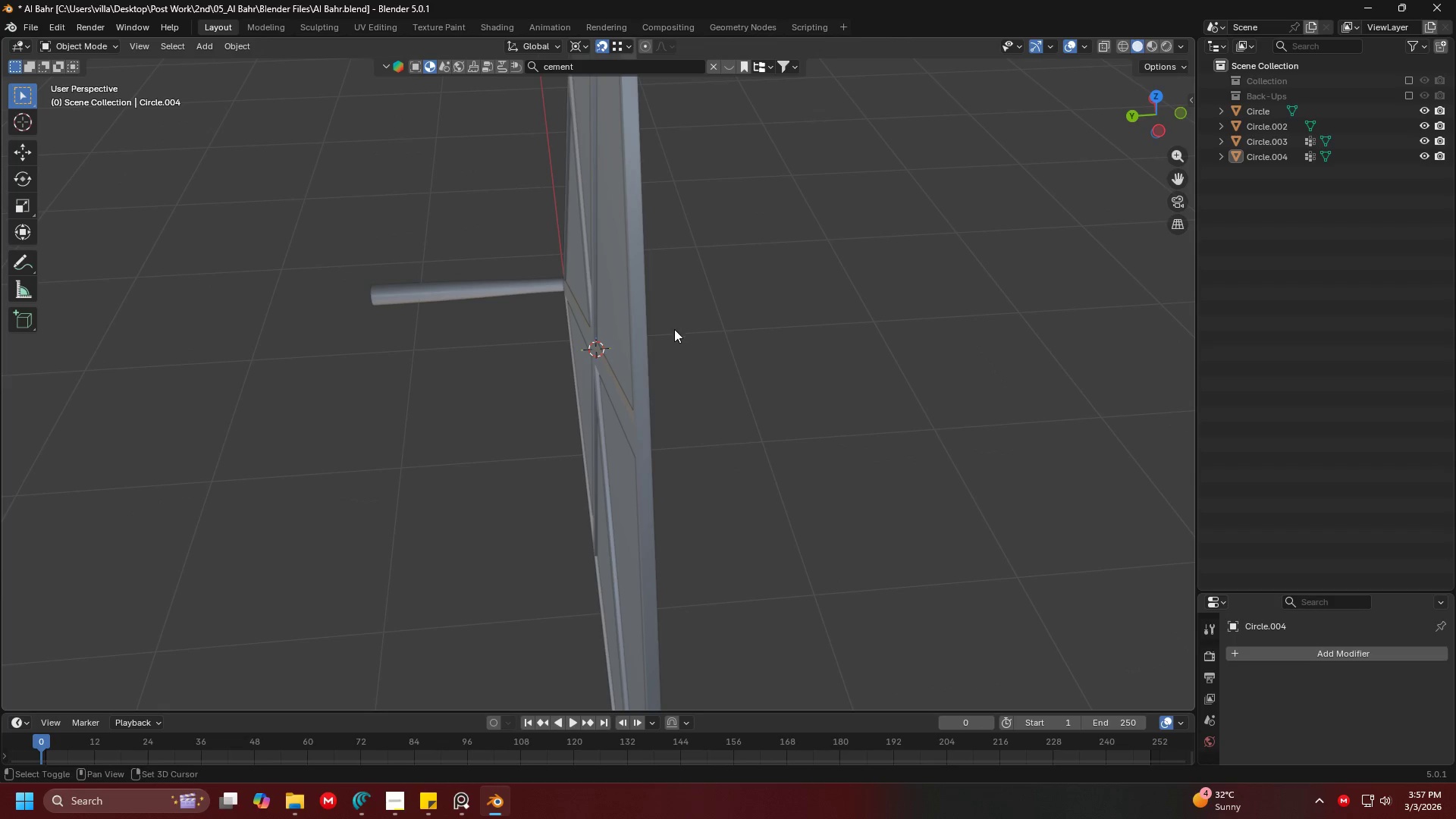 
hold_key(key=ShiftLeft, duration=0.42)
 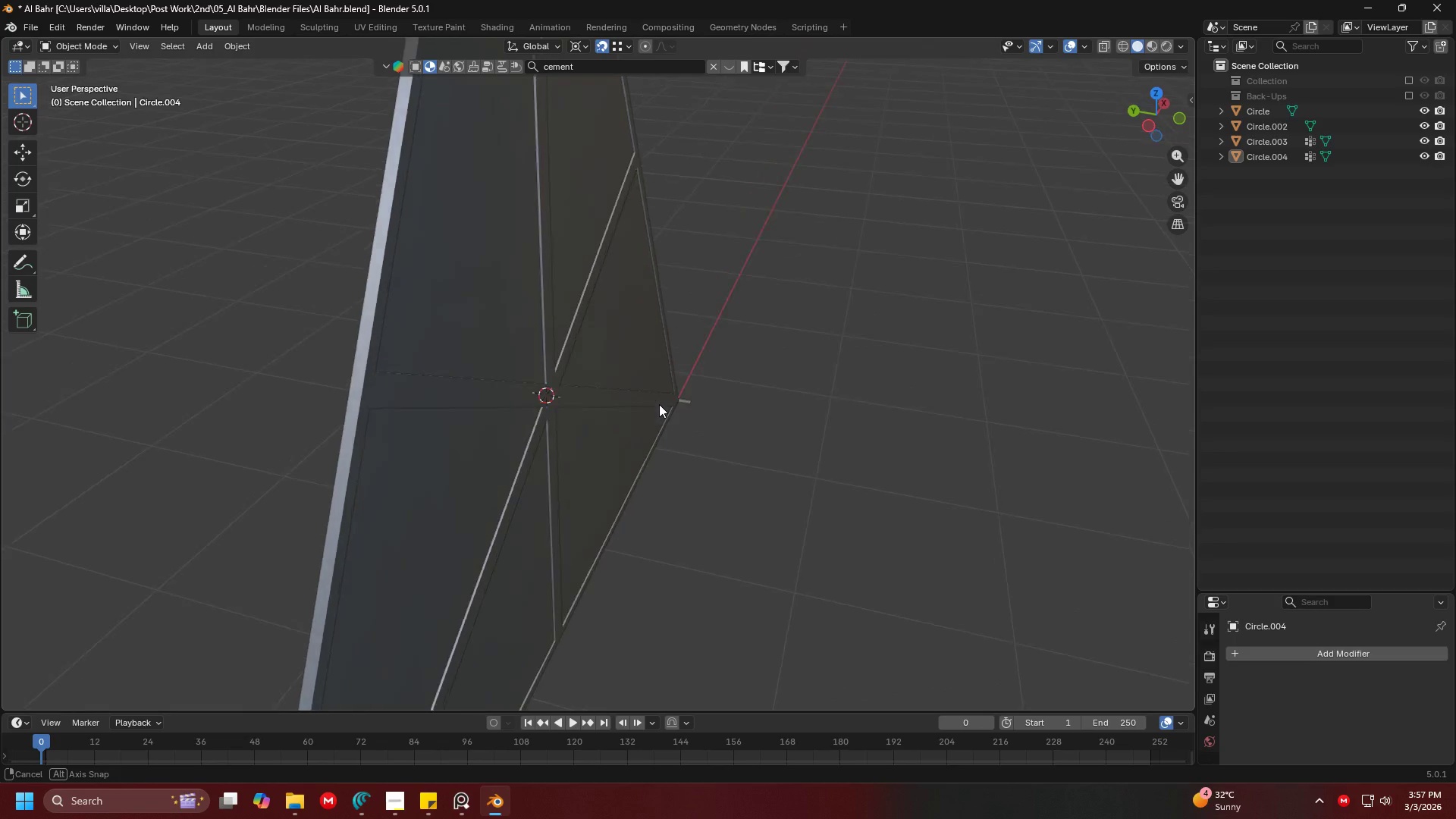 
scroll: coordinate [664, 322], scroll_direction: down, amount: 2.0
 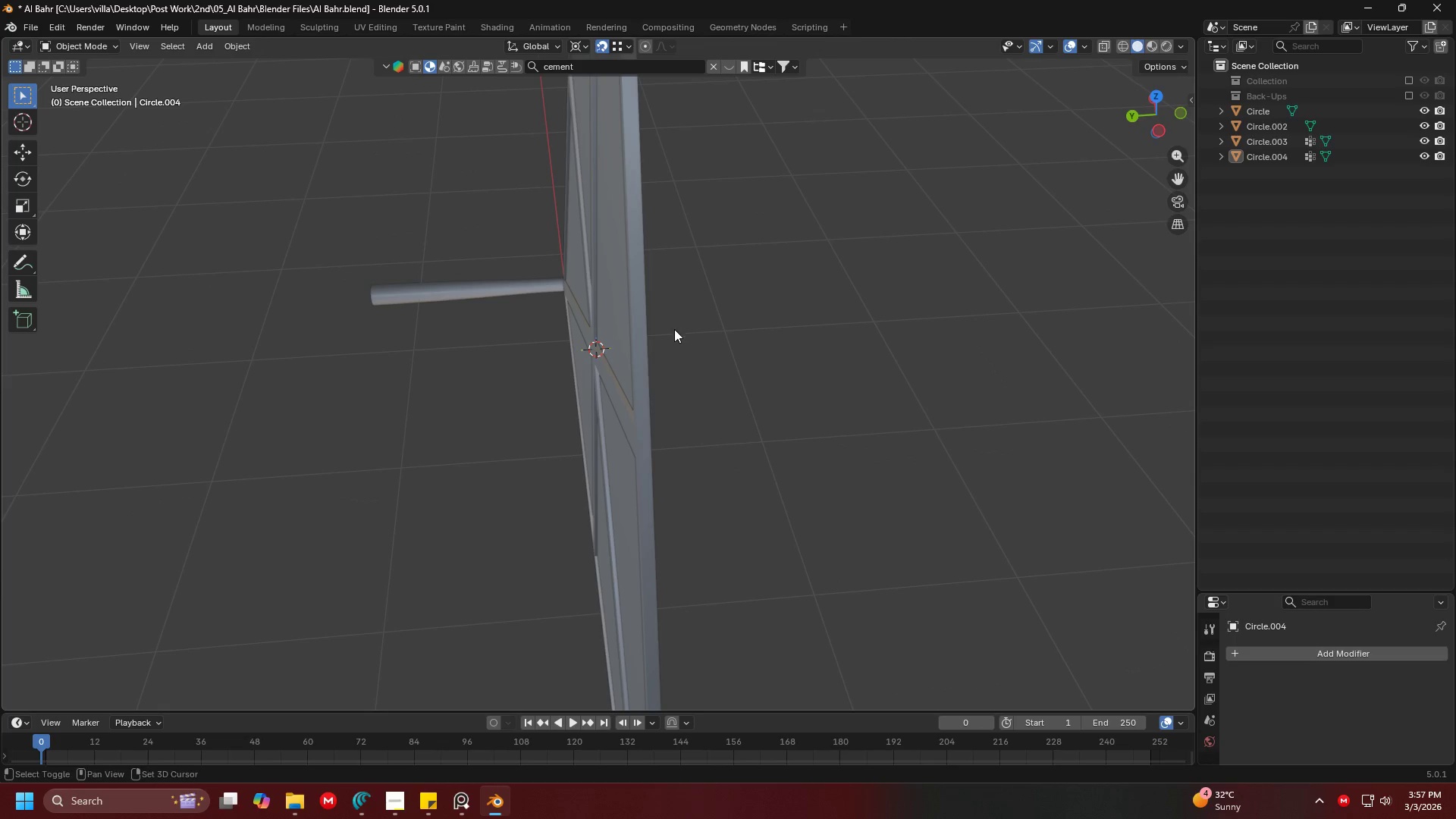 
hold_key(key=ShiftLeft, duration=0.38)
 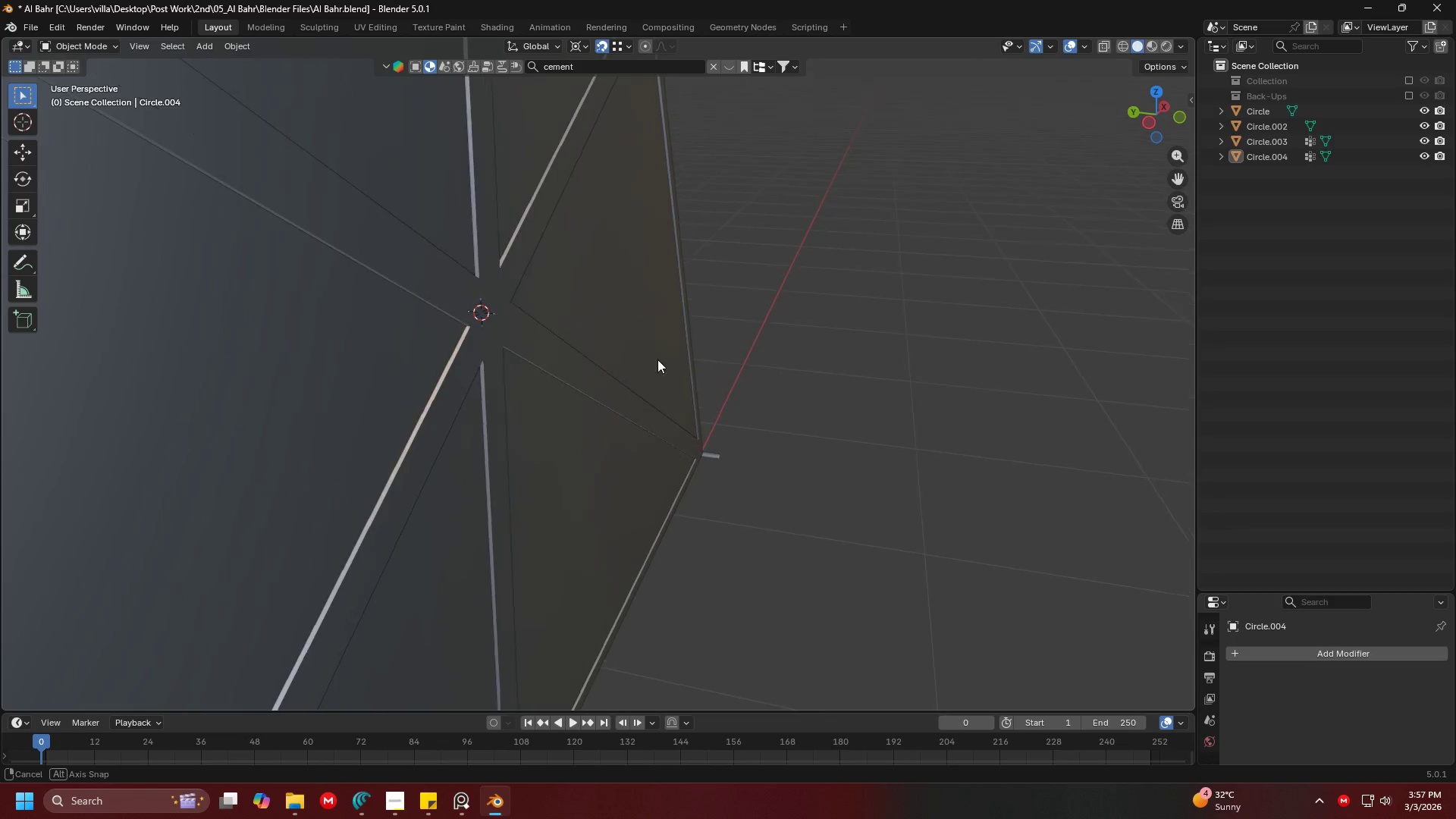 
scroll: coordinate [657, 401], scroll_direction: up, amount: 3.0
 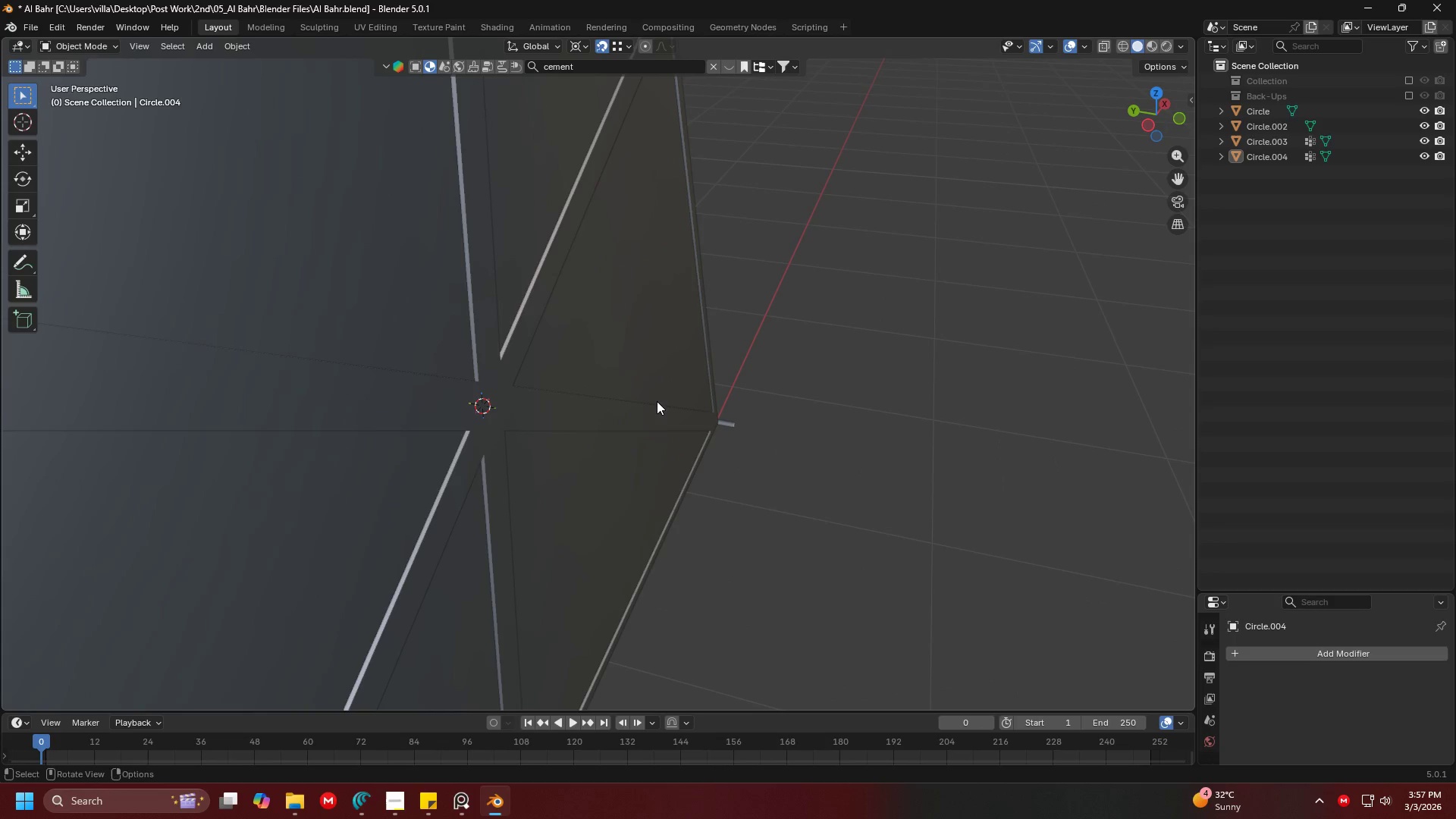 
hold_key(key=ShiftLeft, duration=0.38)
scroll: coordinate [663, 358], scroll_direction: down, amount: 1.0
 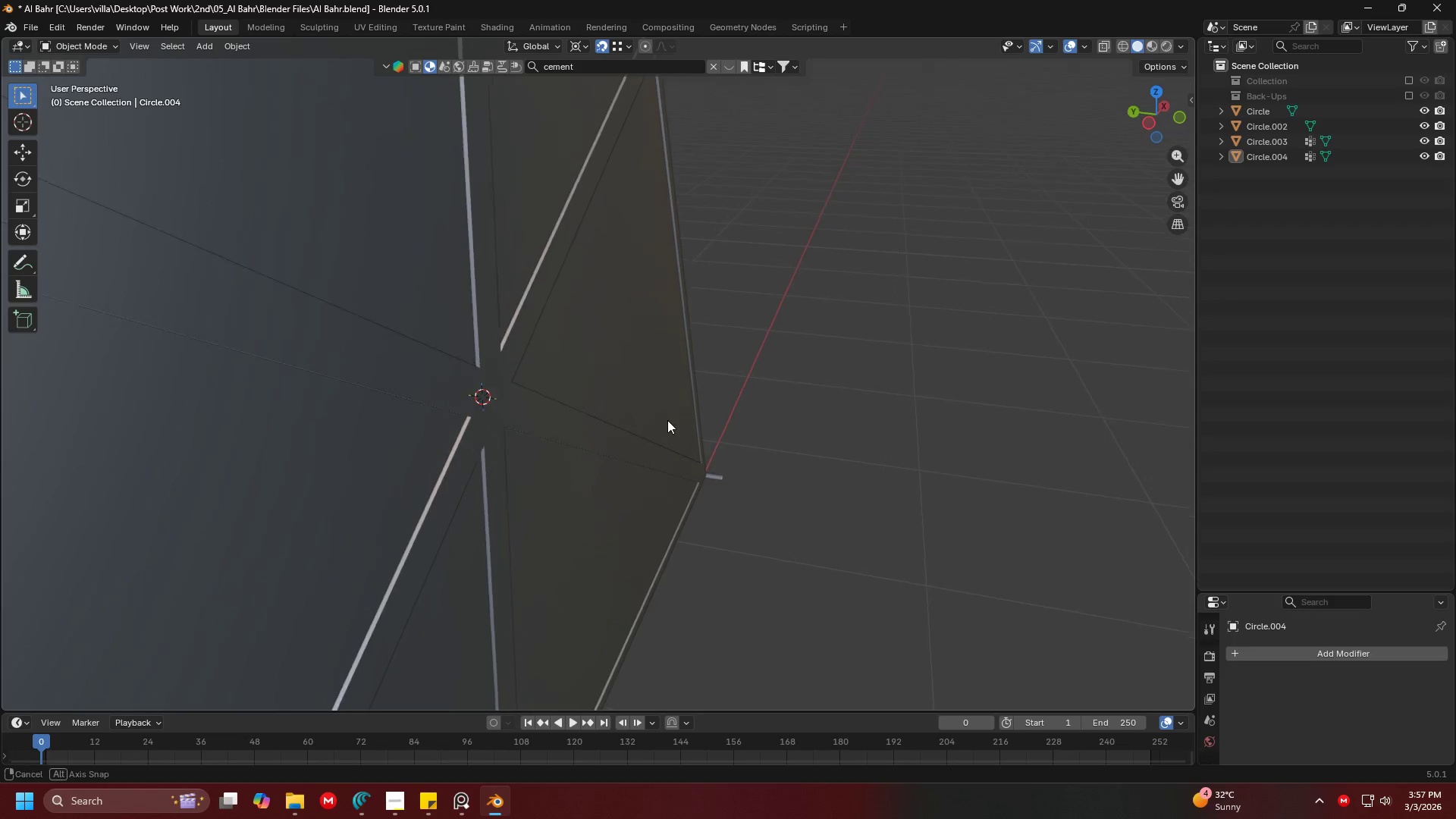 
hold_key(key=ShiftLeft, duration=0.62)
 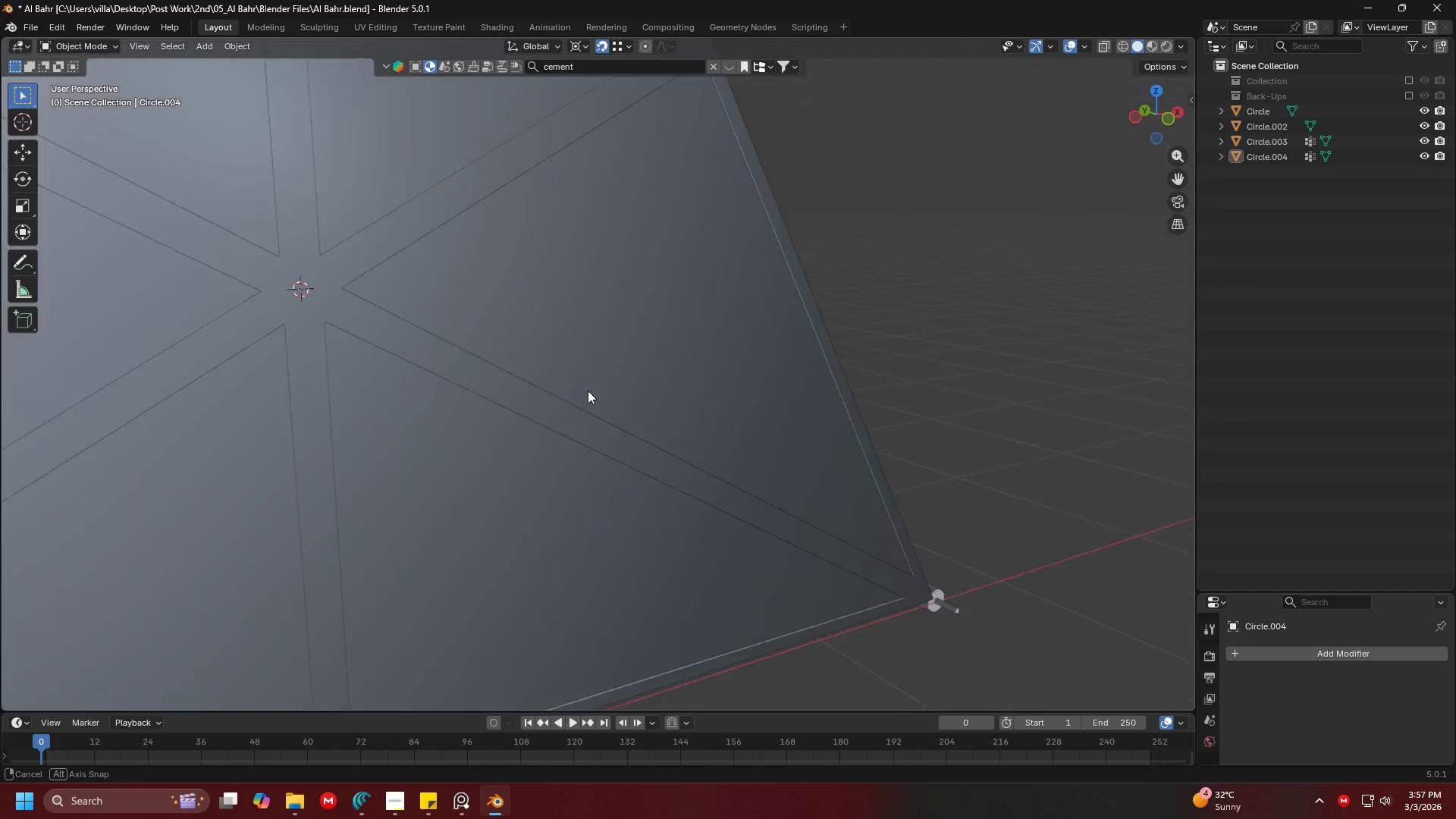 
hold_key(key=ShiftLeft, duration=0.36)
 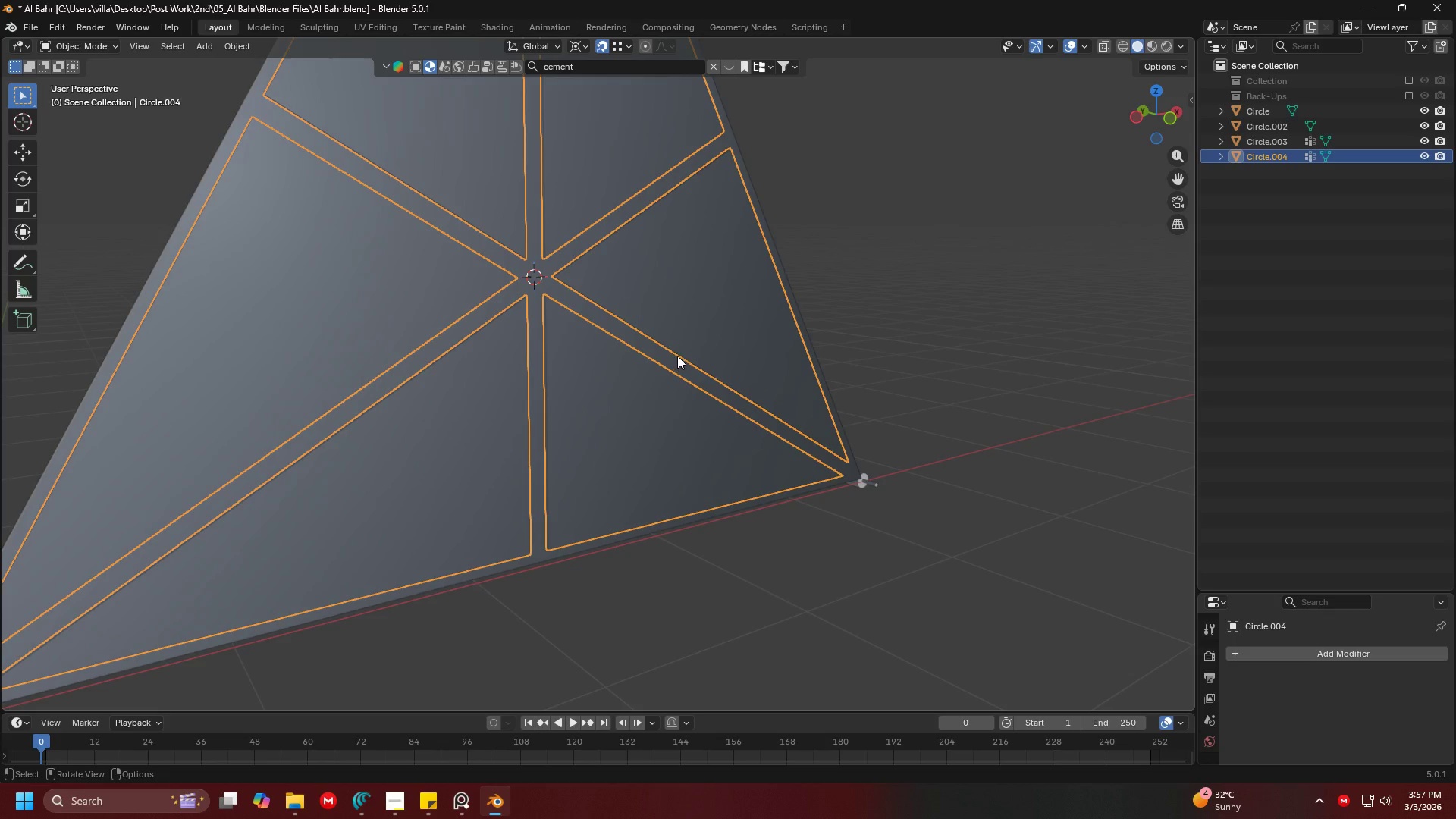 
scroll: coordinate [563, 379], scroll_direction: down, amount: 3.0
 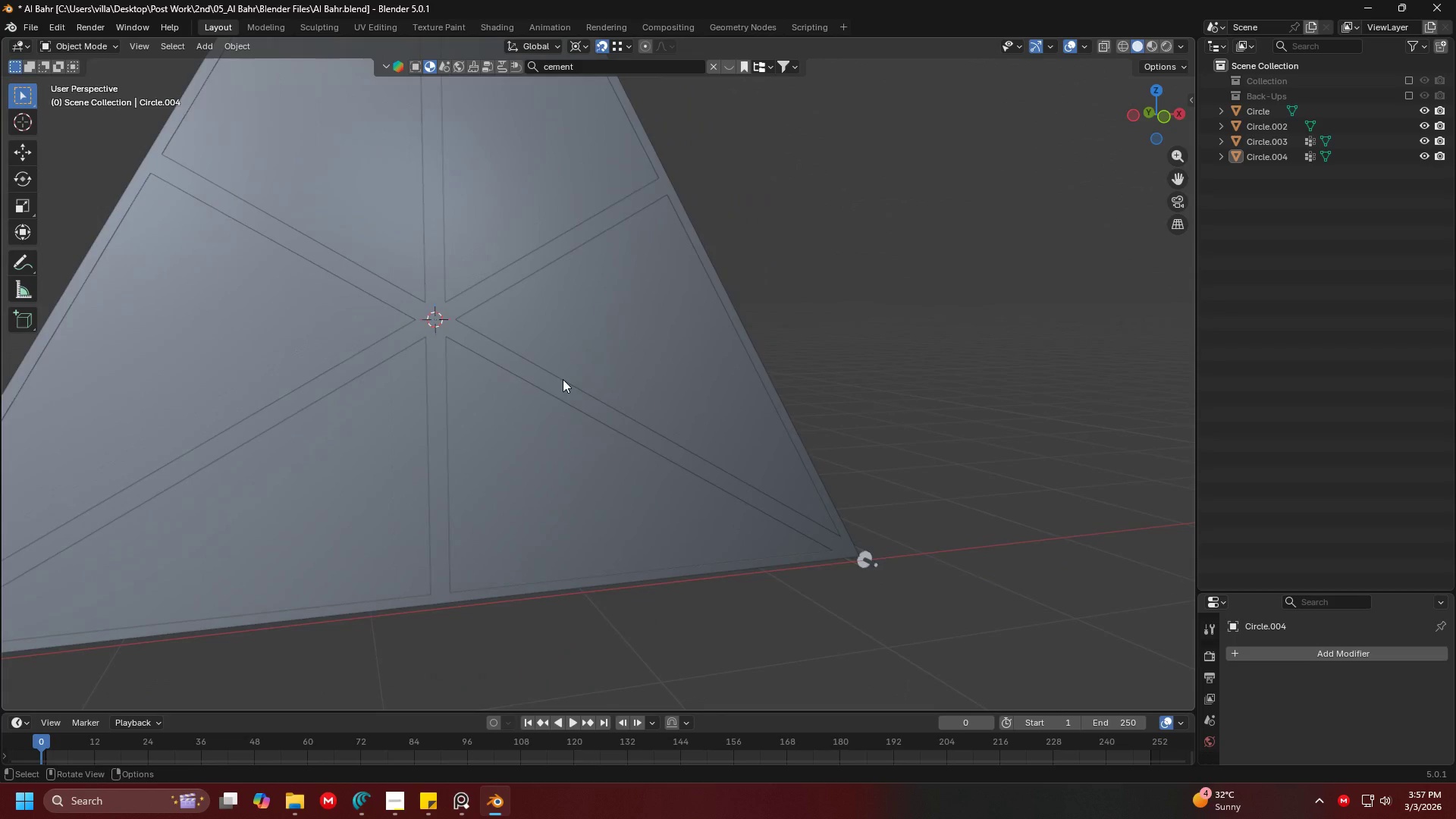 
hold_key(key=ShiftLeft, duration=0.81)
 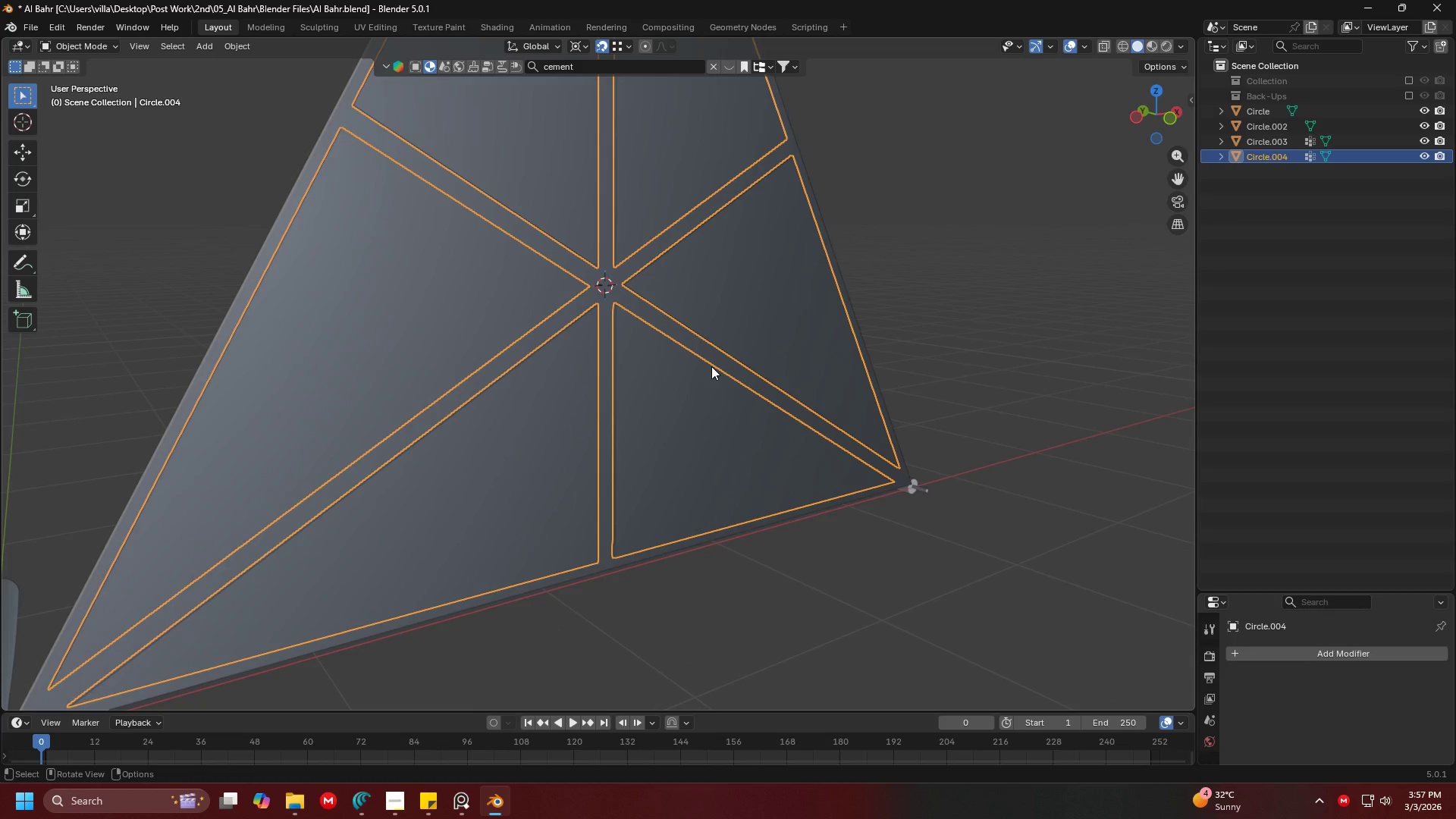 
hold_key(key=ShiftLeft, duration=0.47)
 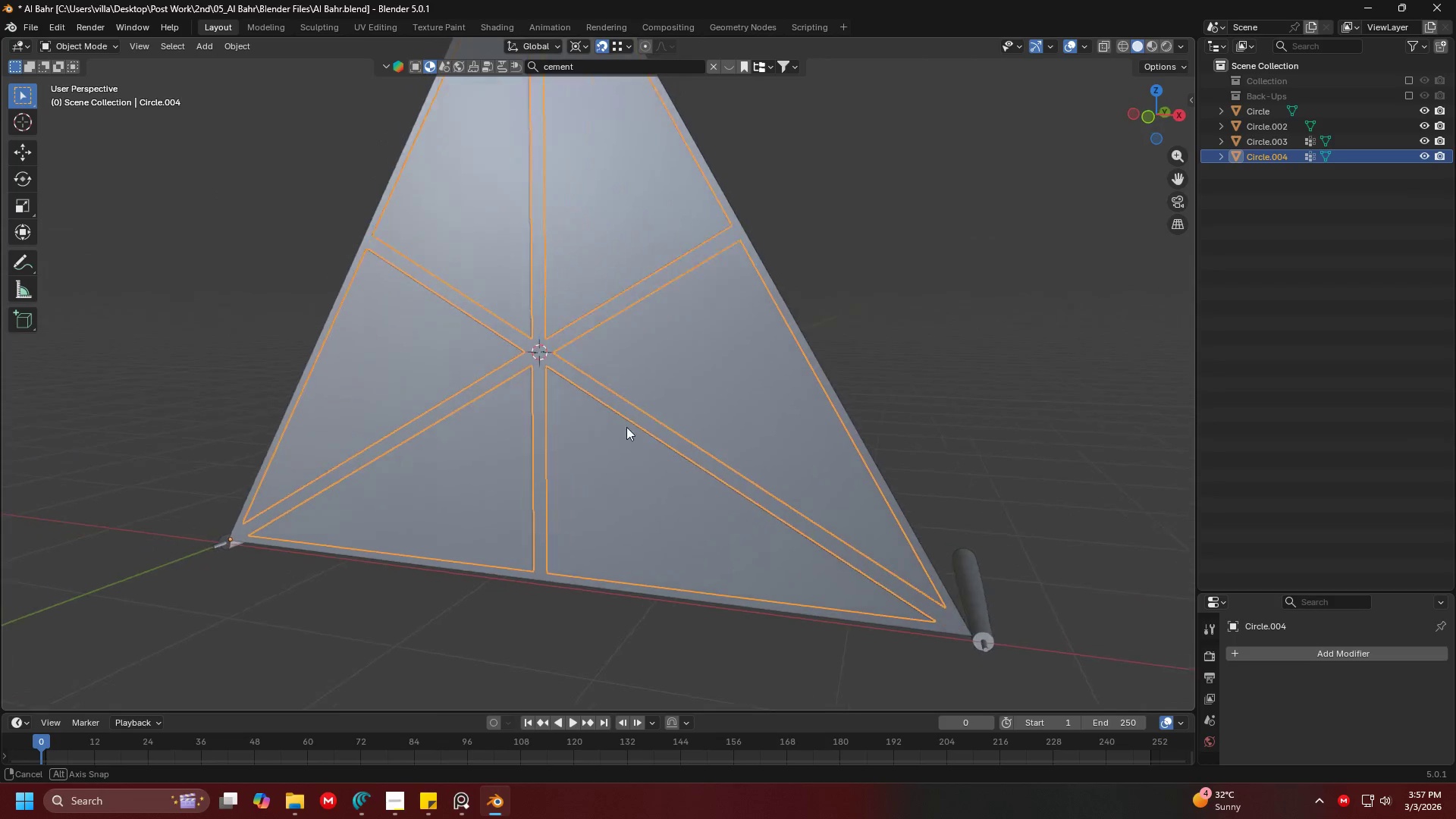 
scroll: coordinate [621, 427], scroll_direction: down, amount: 2.0
 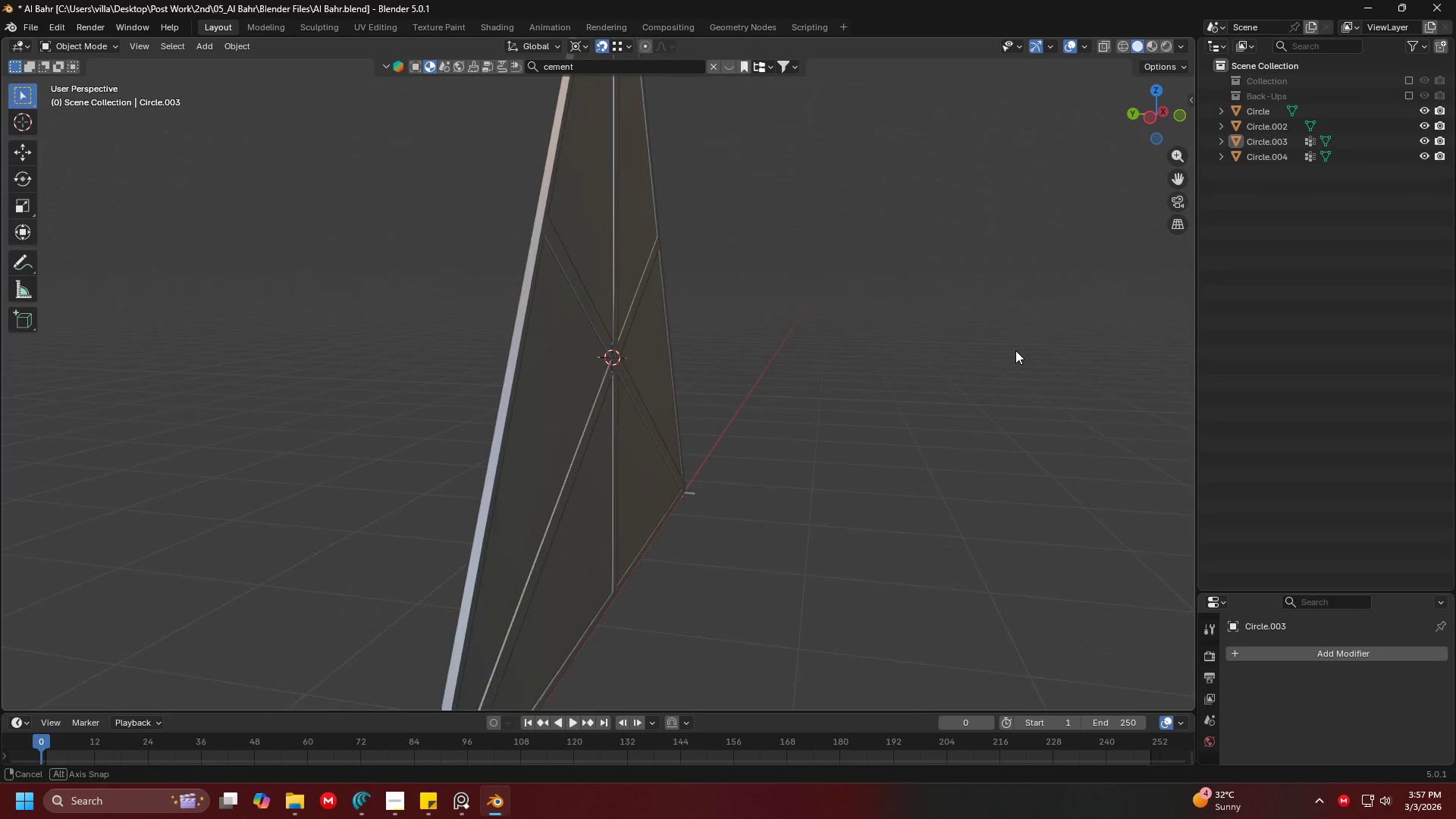 
hold_key(key=ShiftLeft, duration=0.33)
 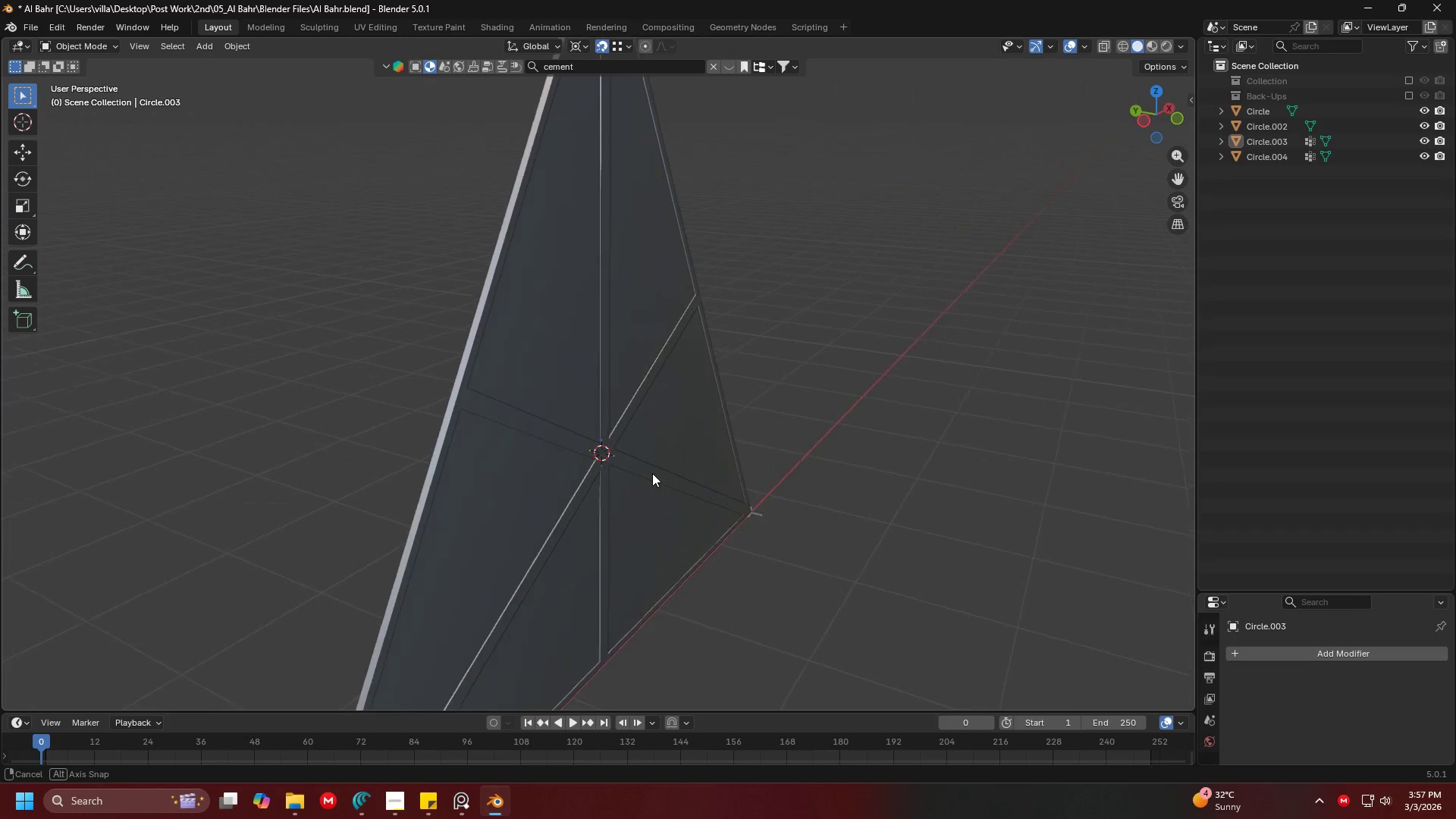 
wait(11.42)
 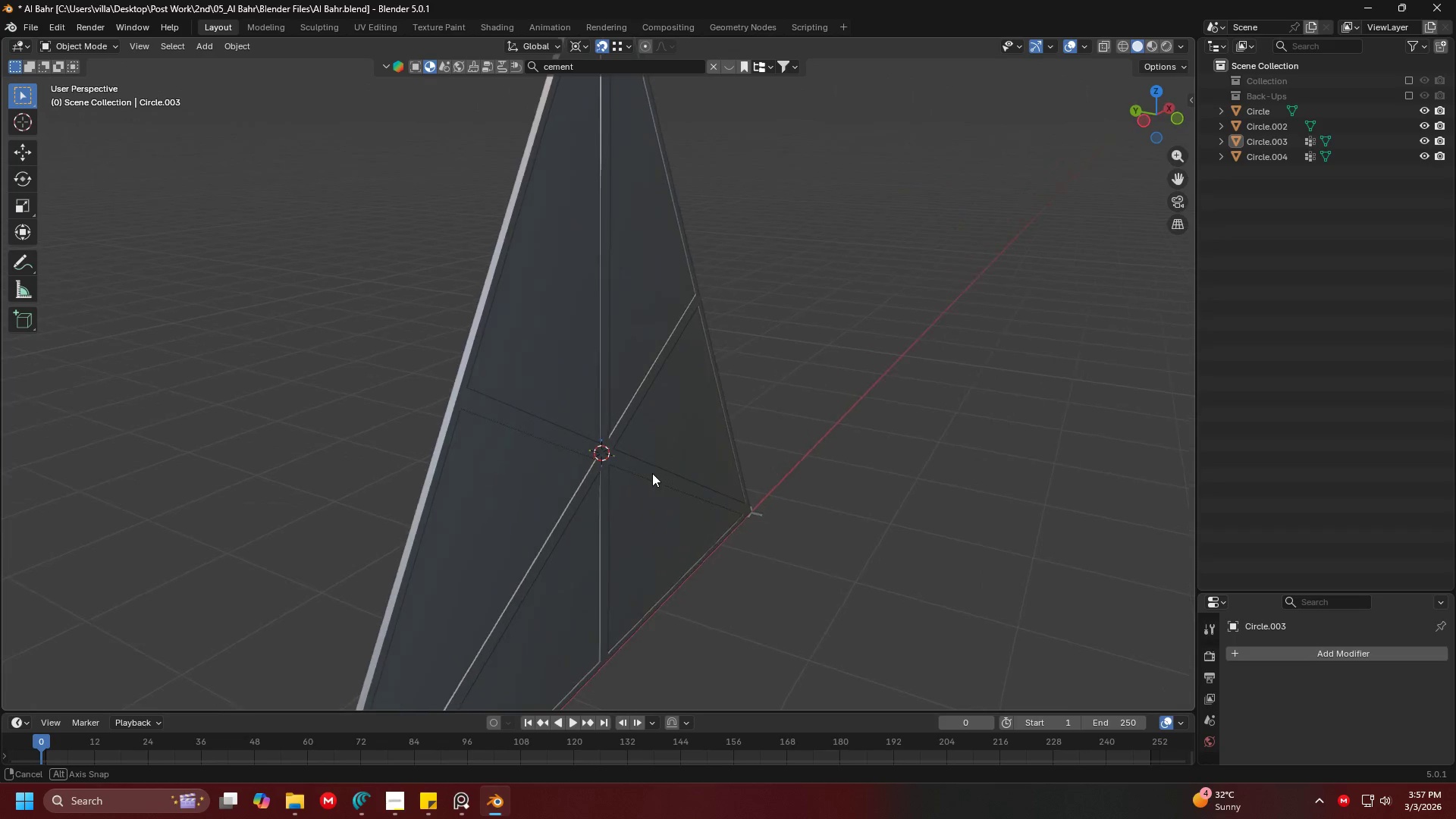 
hold_key(key=ShiftLeft, duration=0.42)
 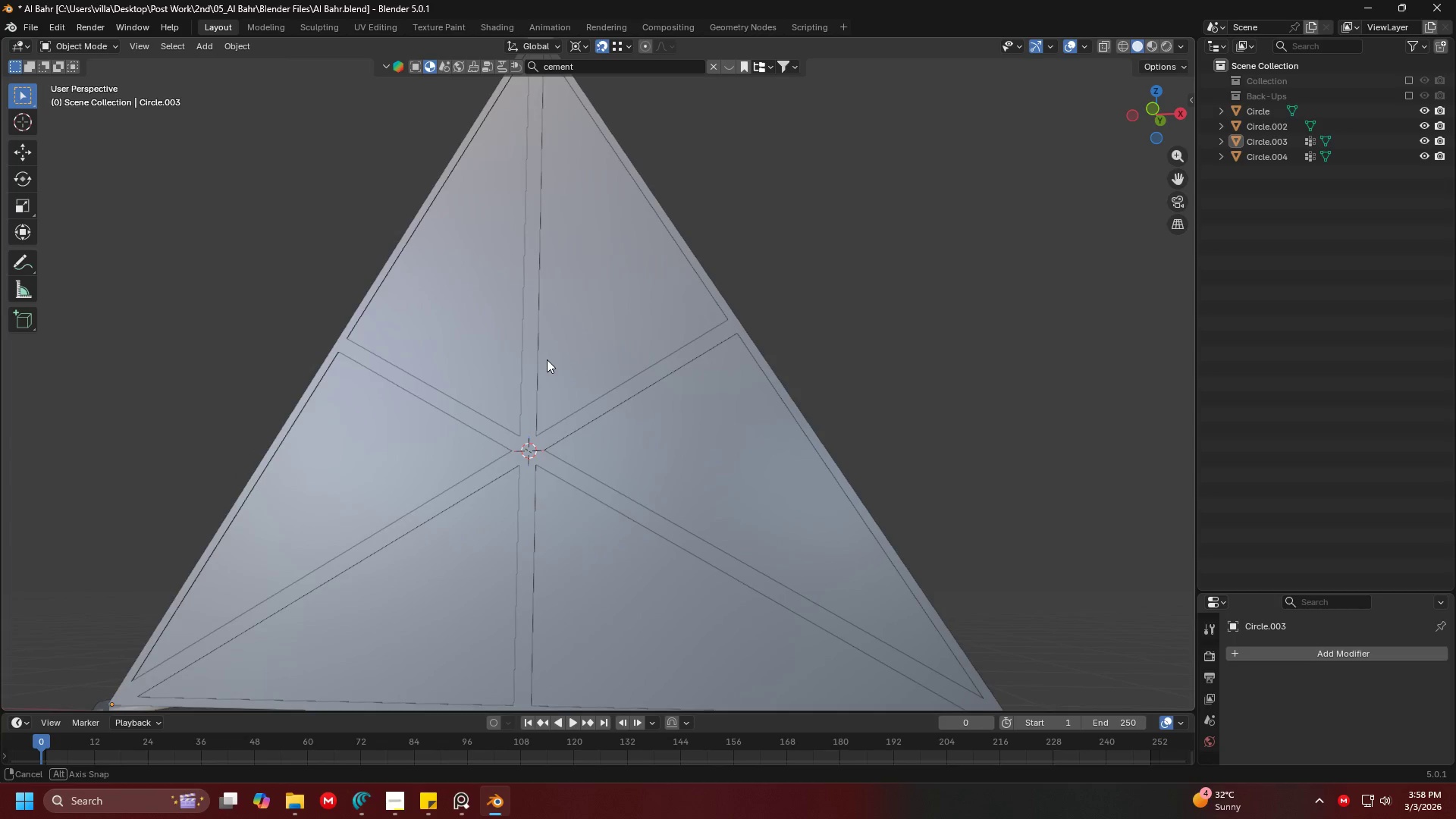 
left_click([736, 337])
 